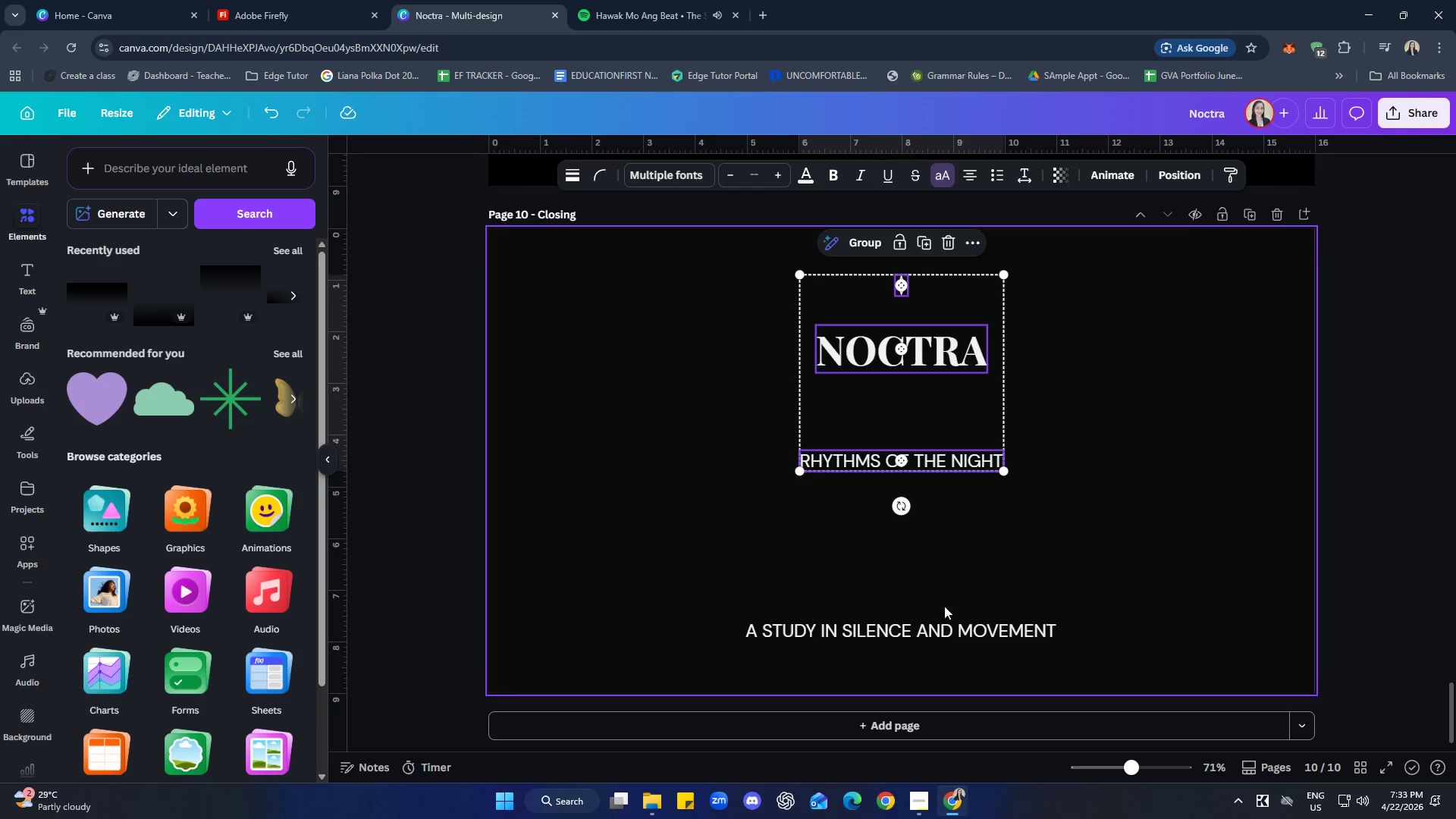 
left_click([942, 622])
 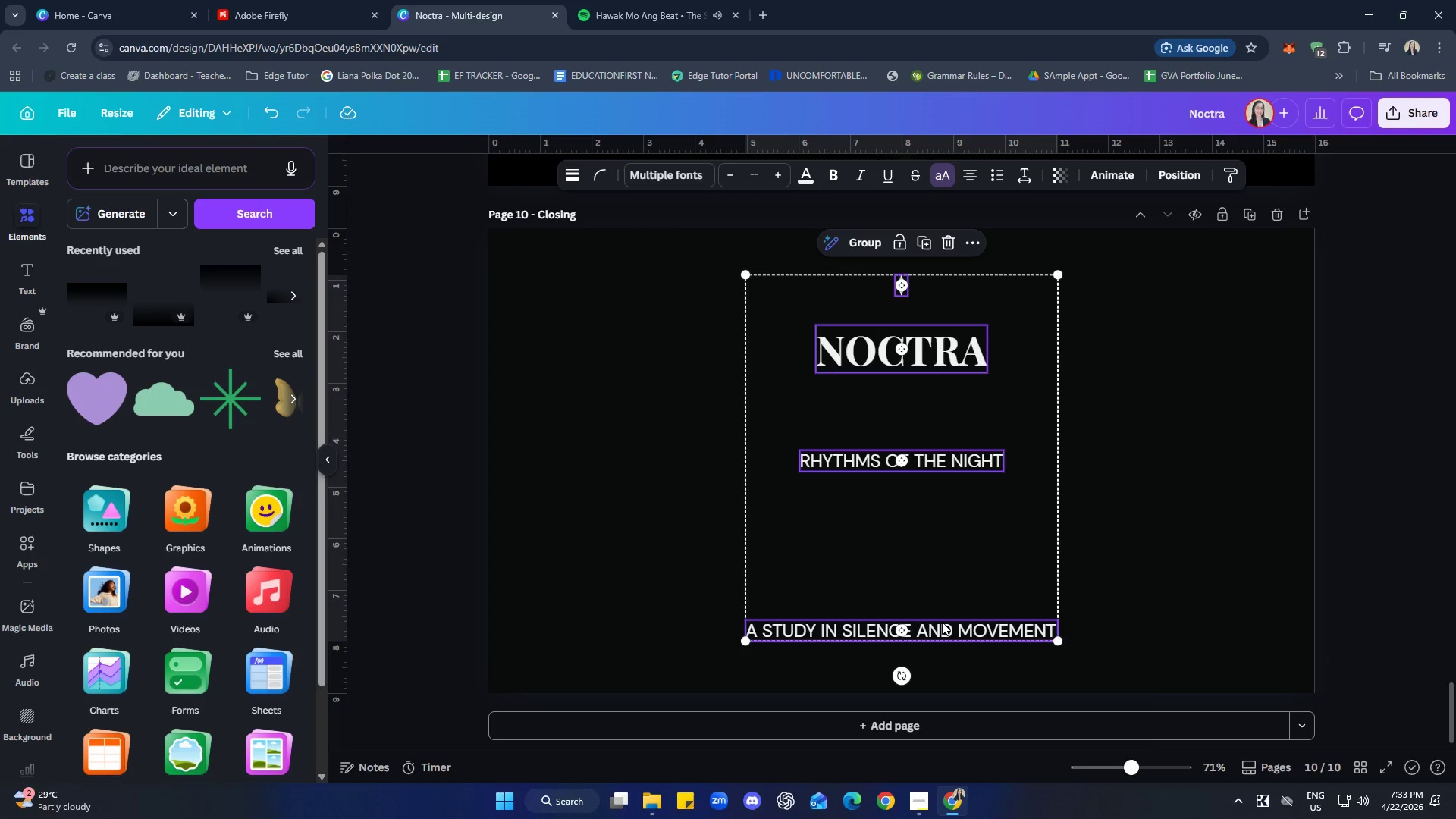 
right_click([942, 622])
 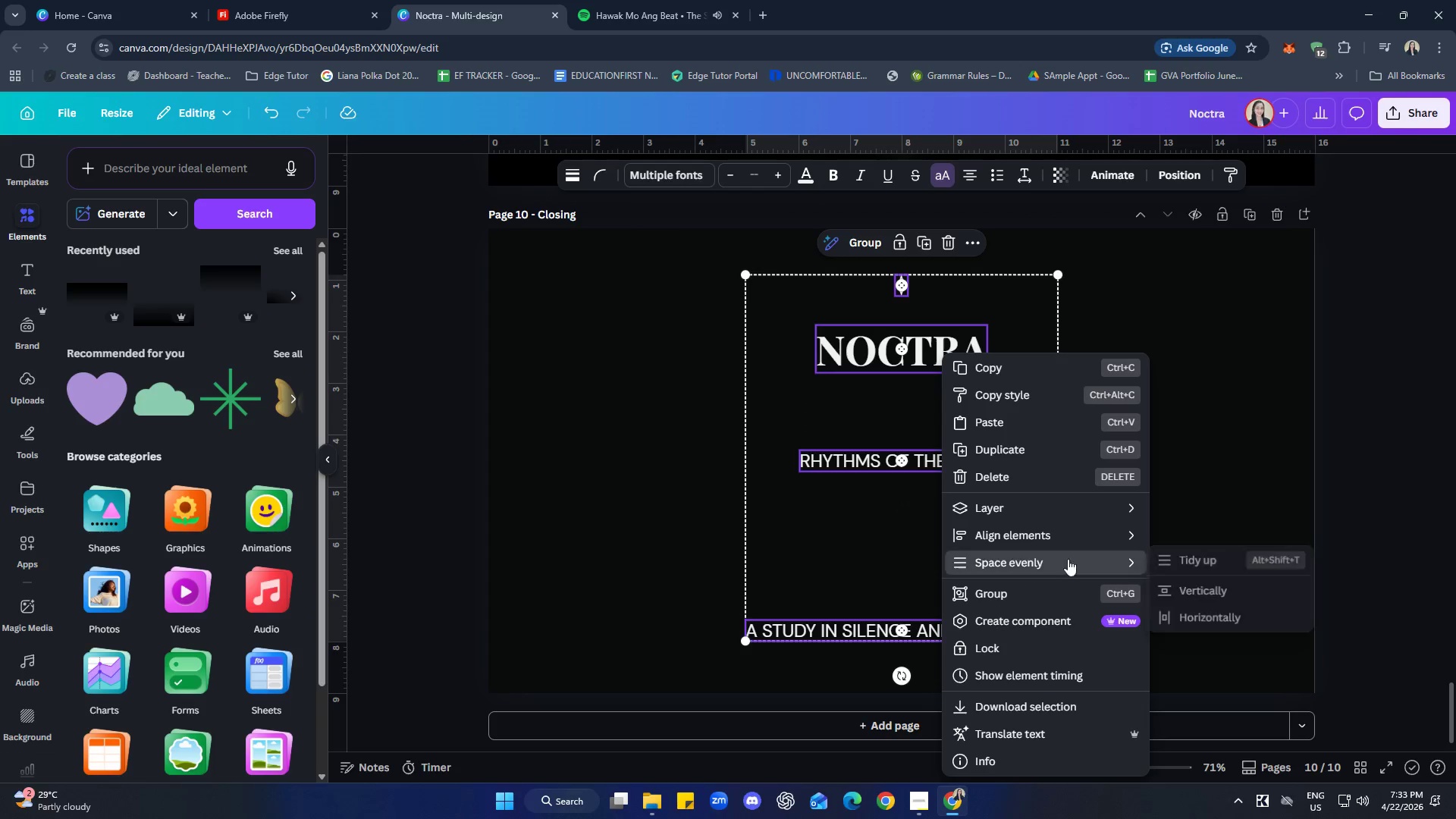 
left_click([1202, 558])
 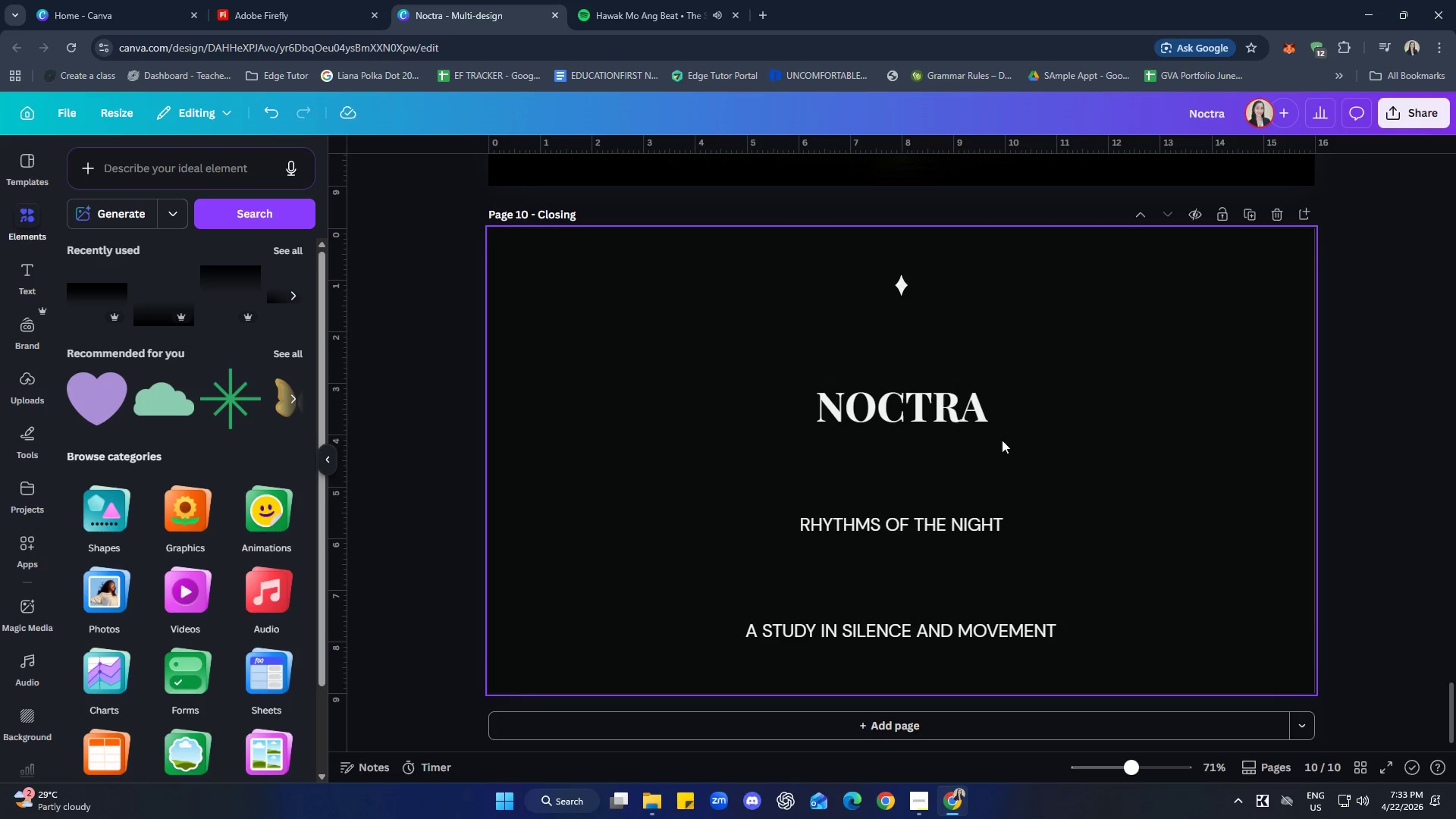 
left_click([956, 519])
 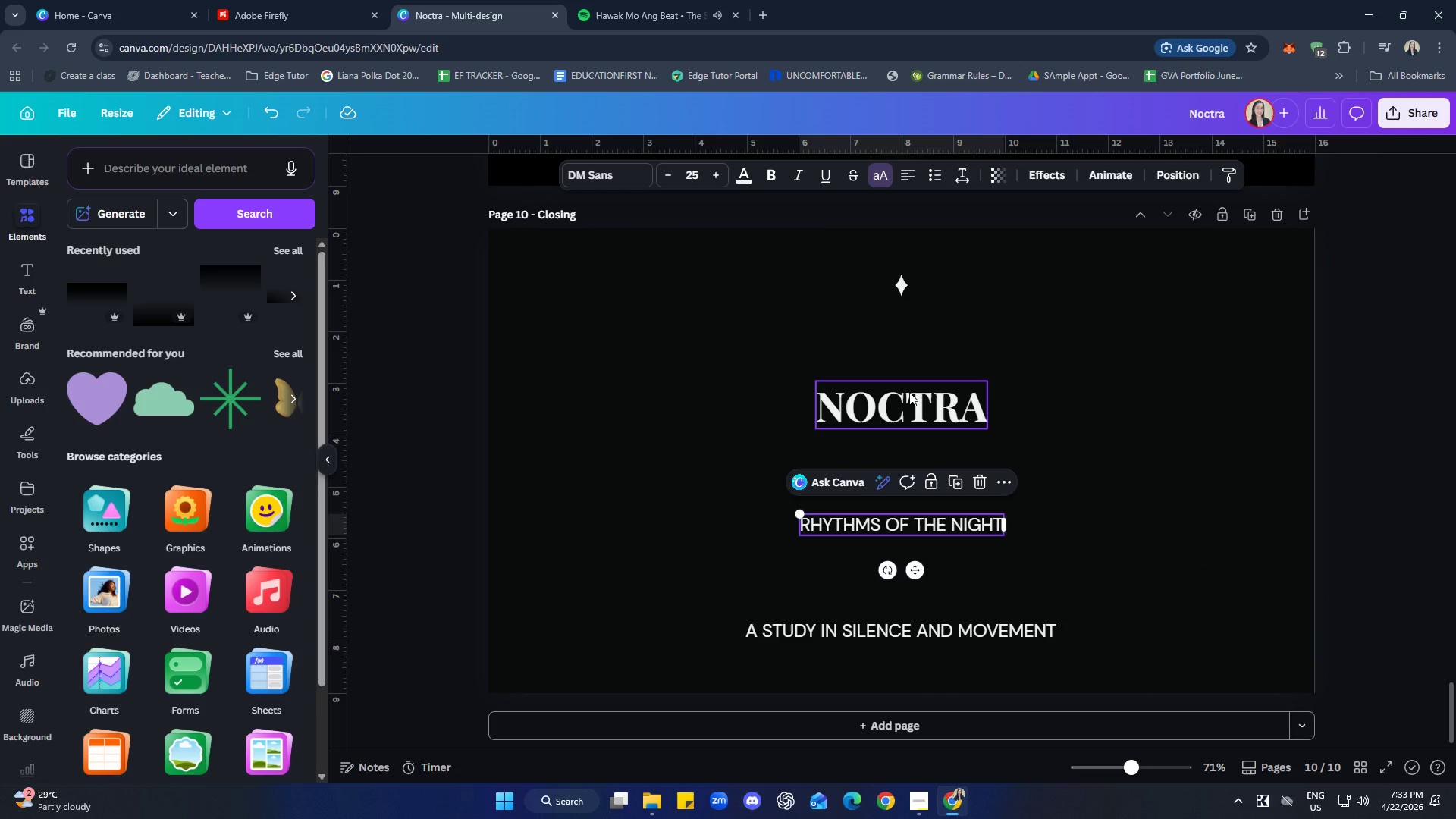 
wait(6.33)
 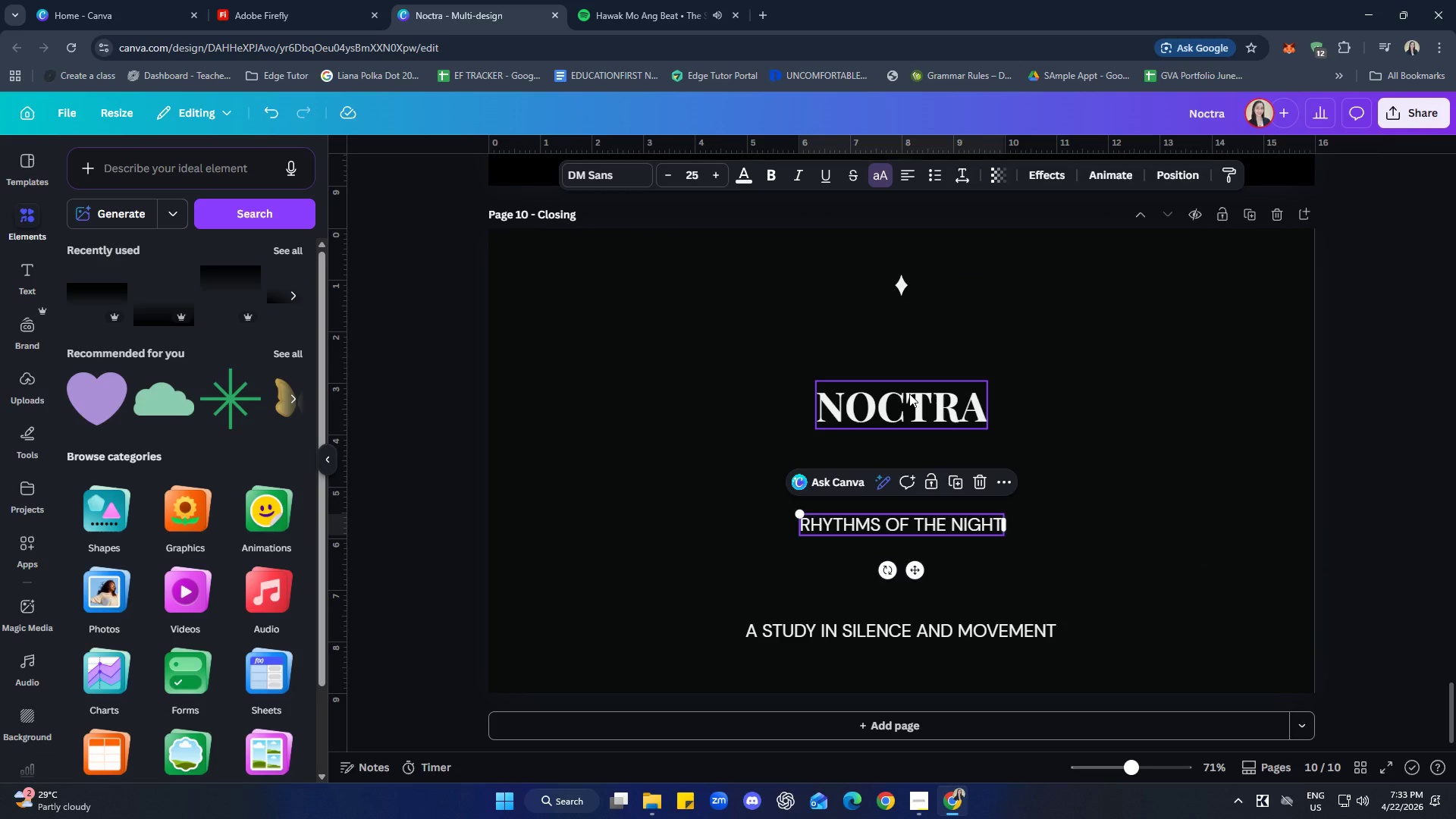 
left_click([1072, 421])
 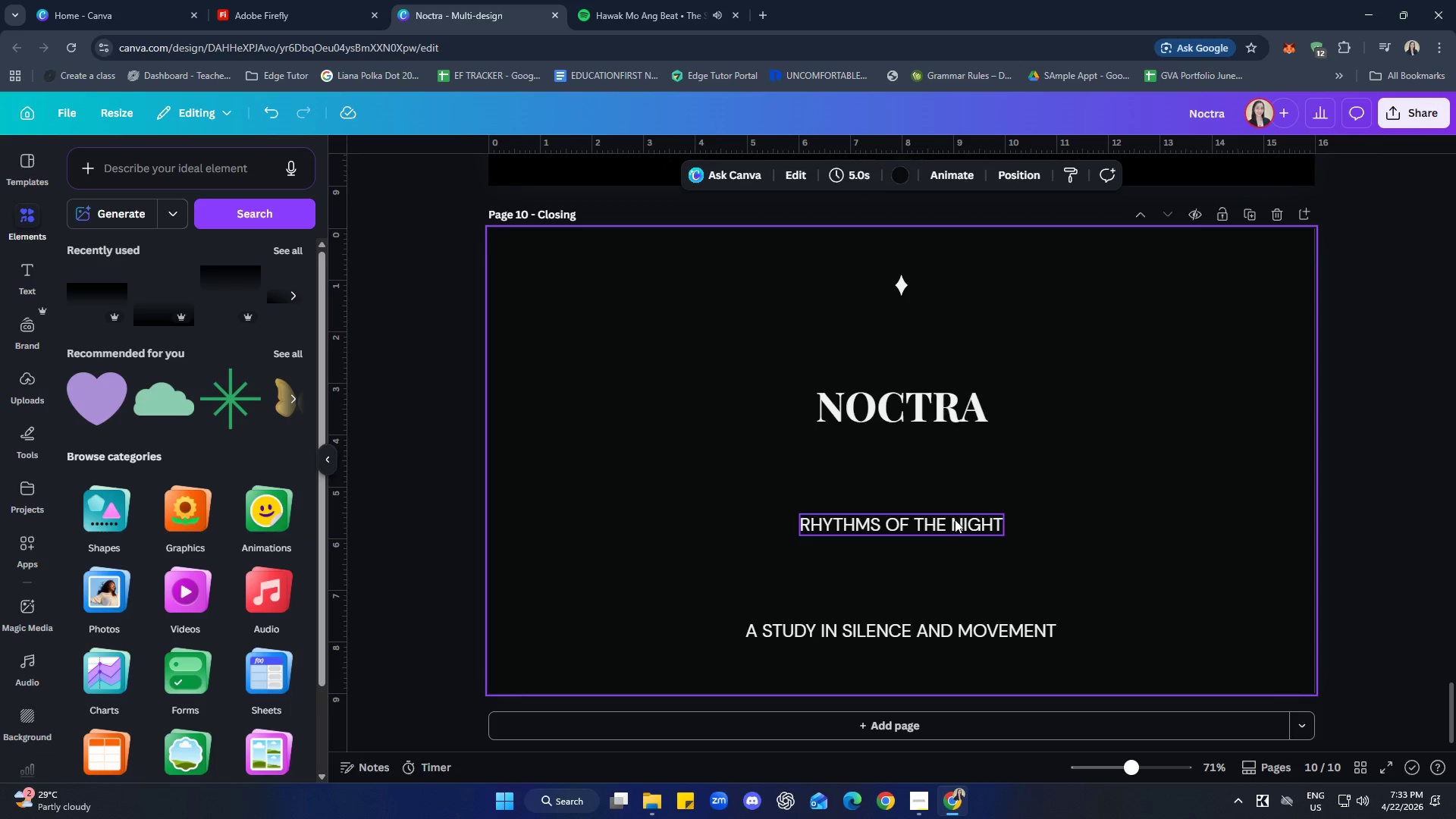 
left_click([955, 519])
 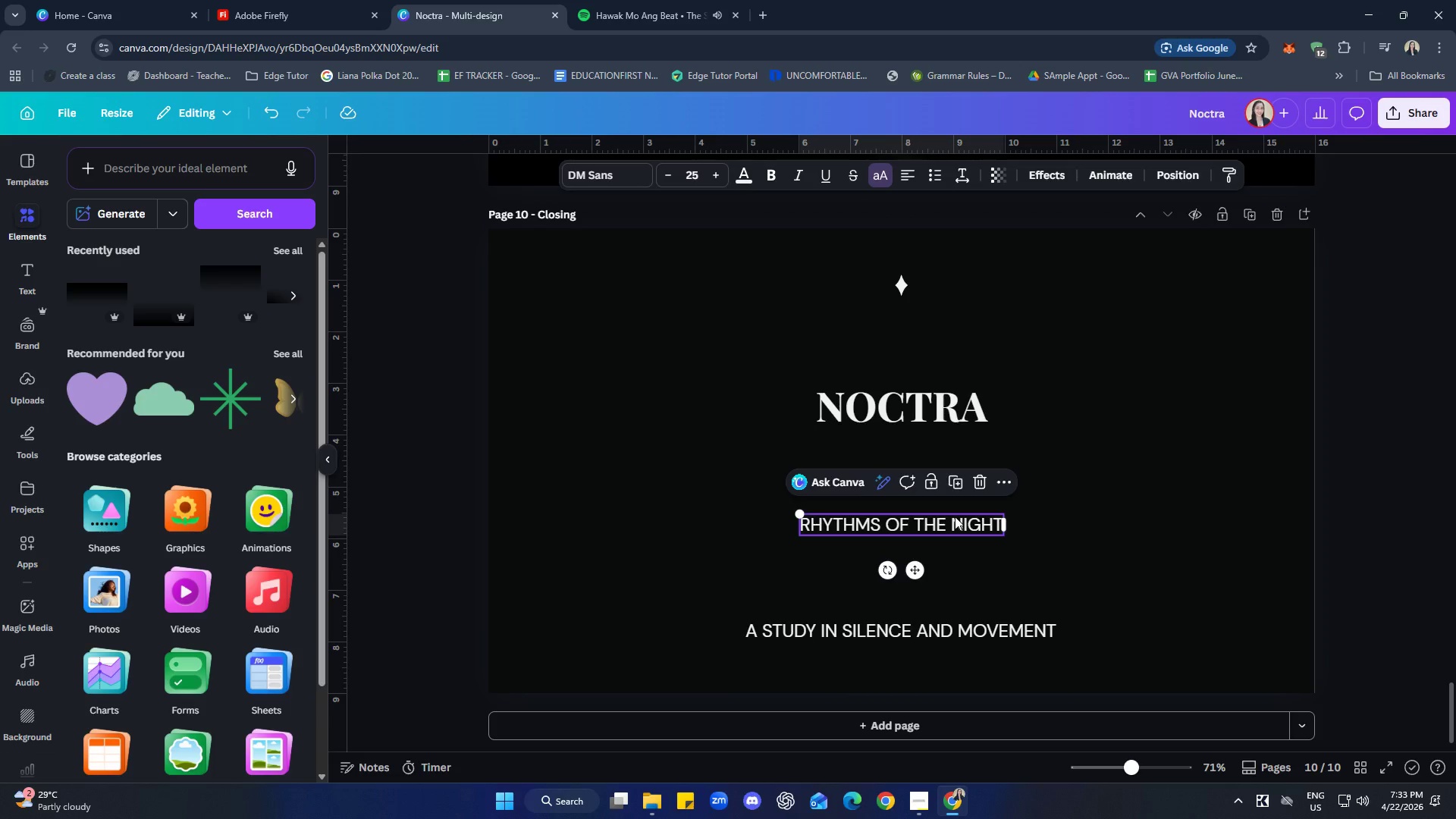 
key(ArrowUp)
 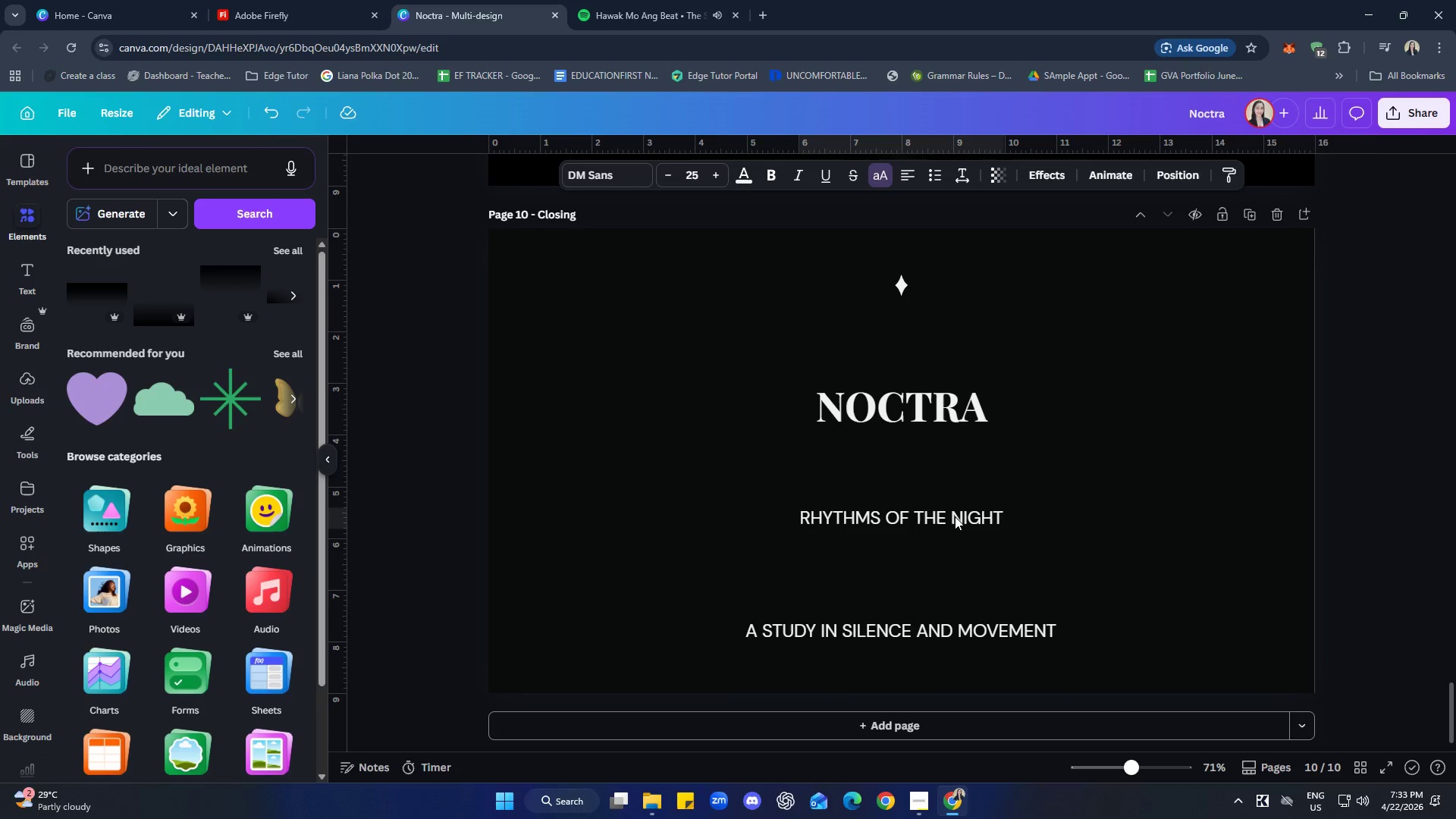 
key(ArrowUp)
 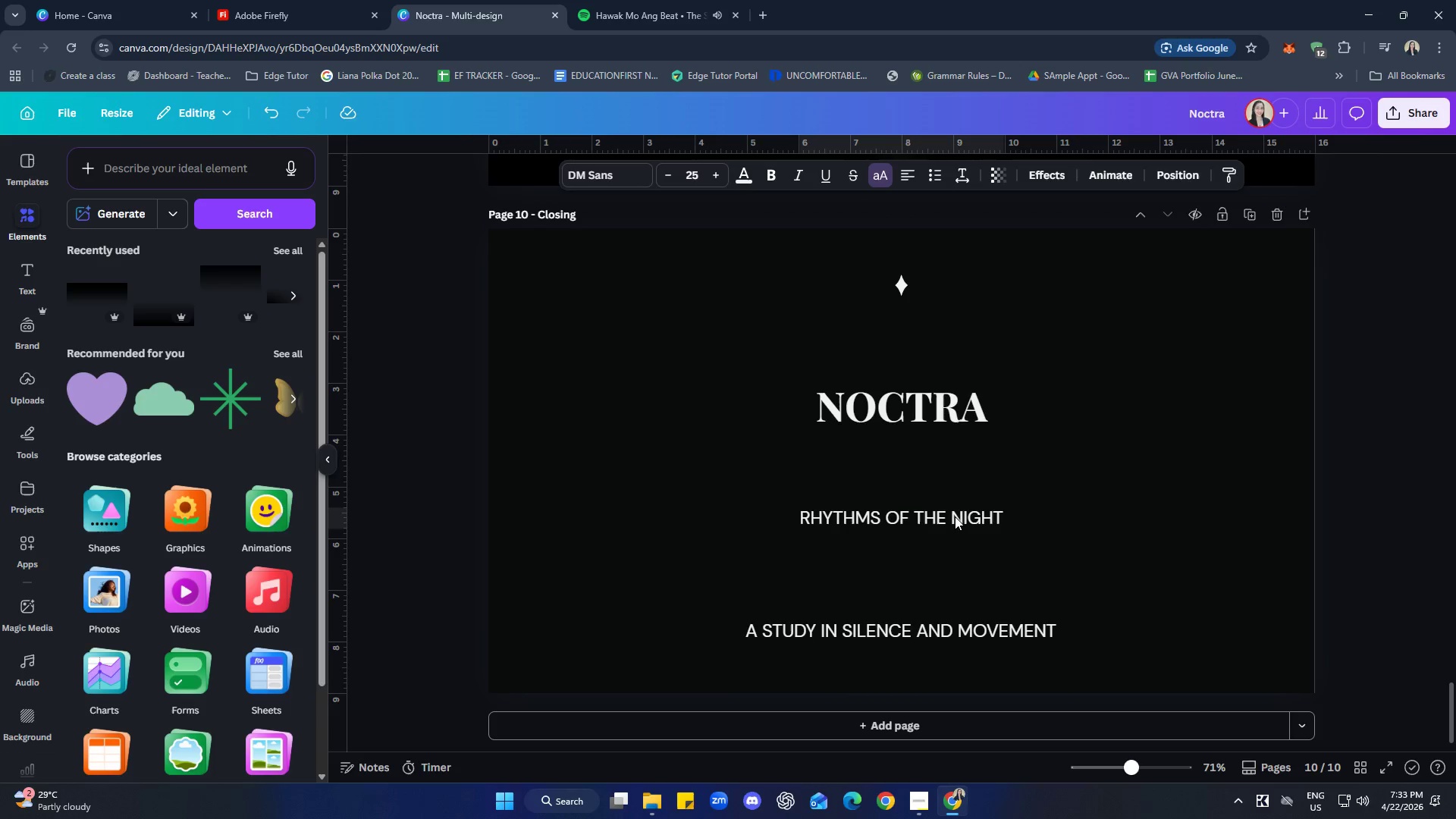 
key(ArrowUp)
 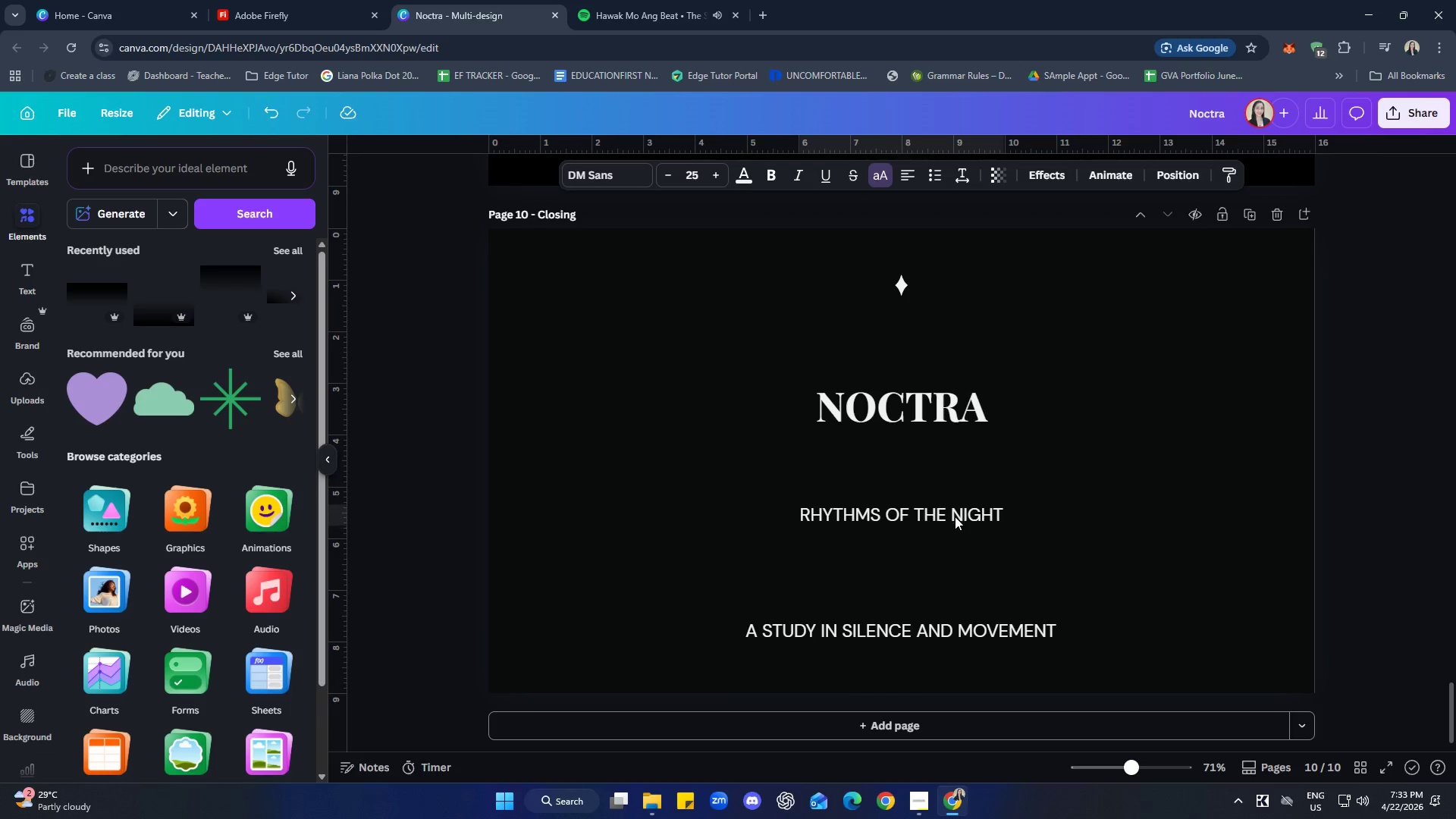 
key(ArrowUp)
 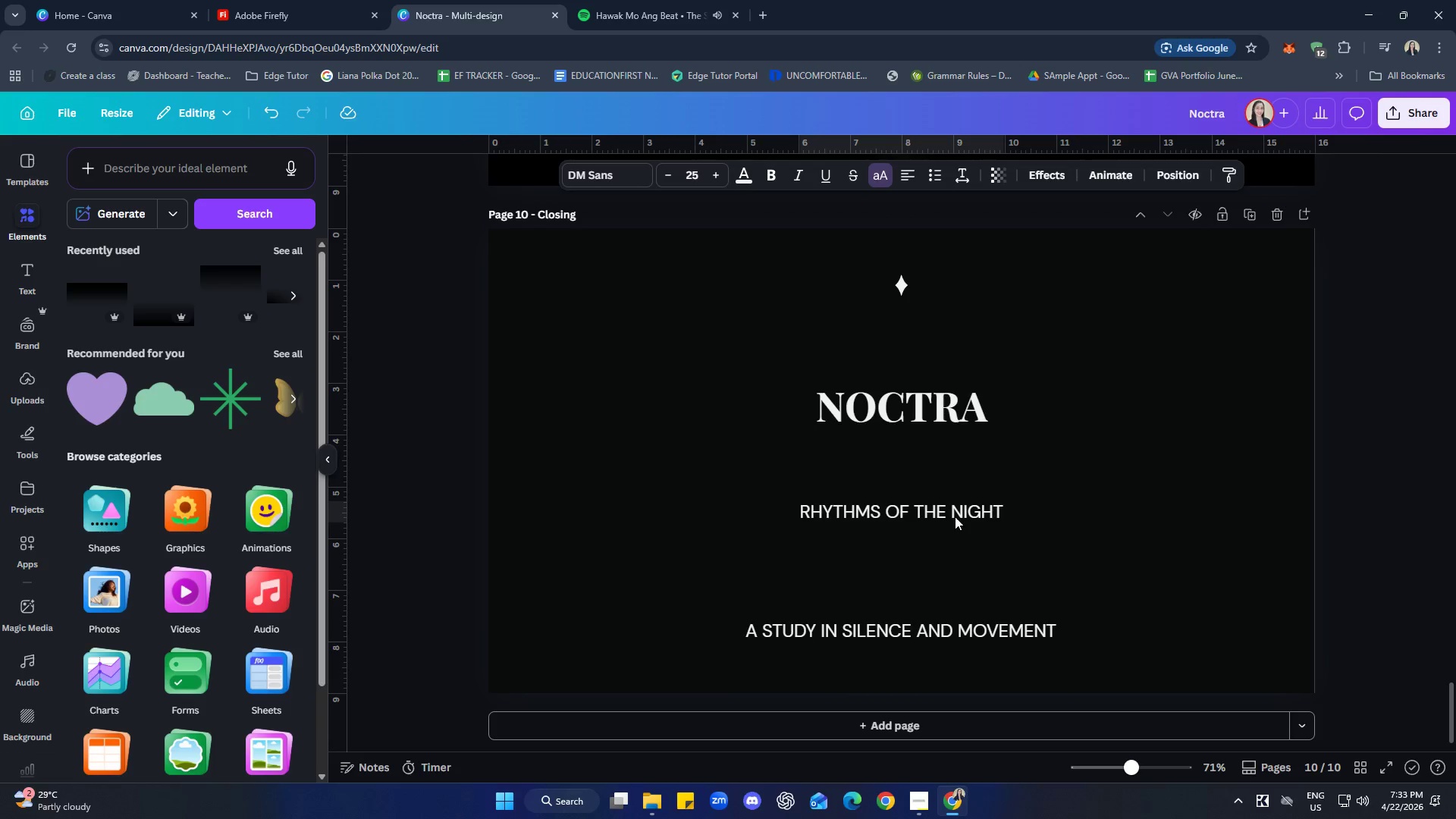 
key(ArrowUp)
 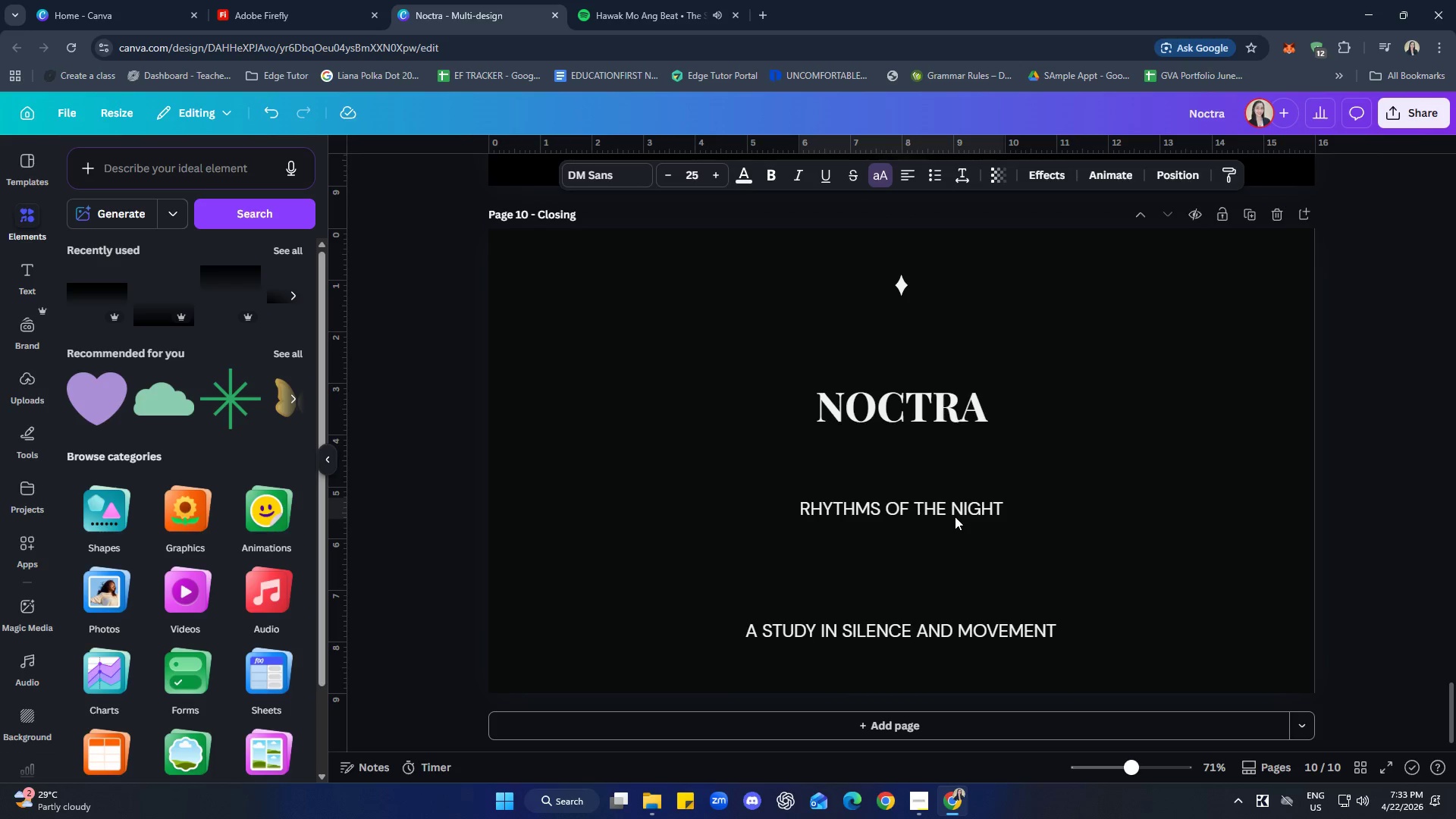 
key(ArrowUp)
 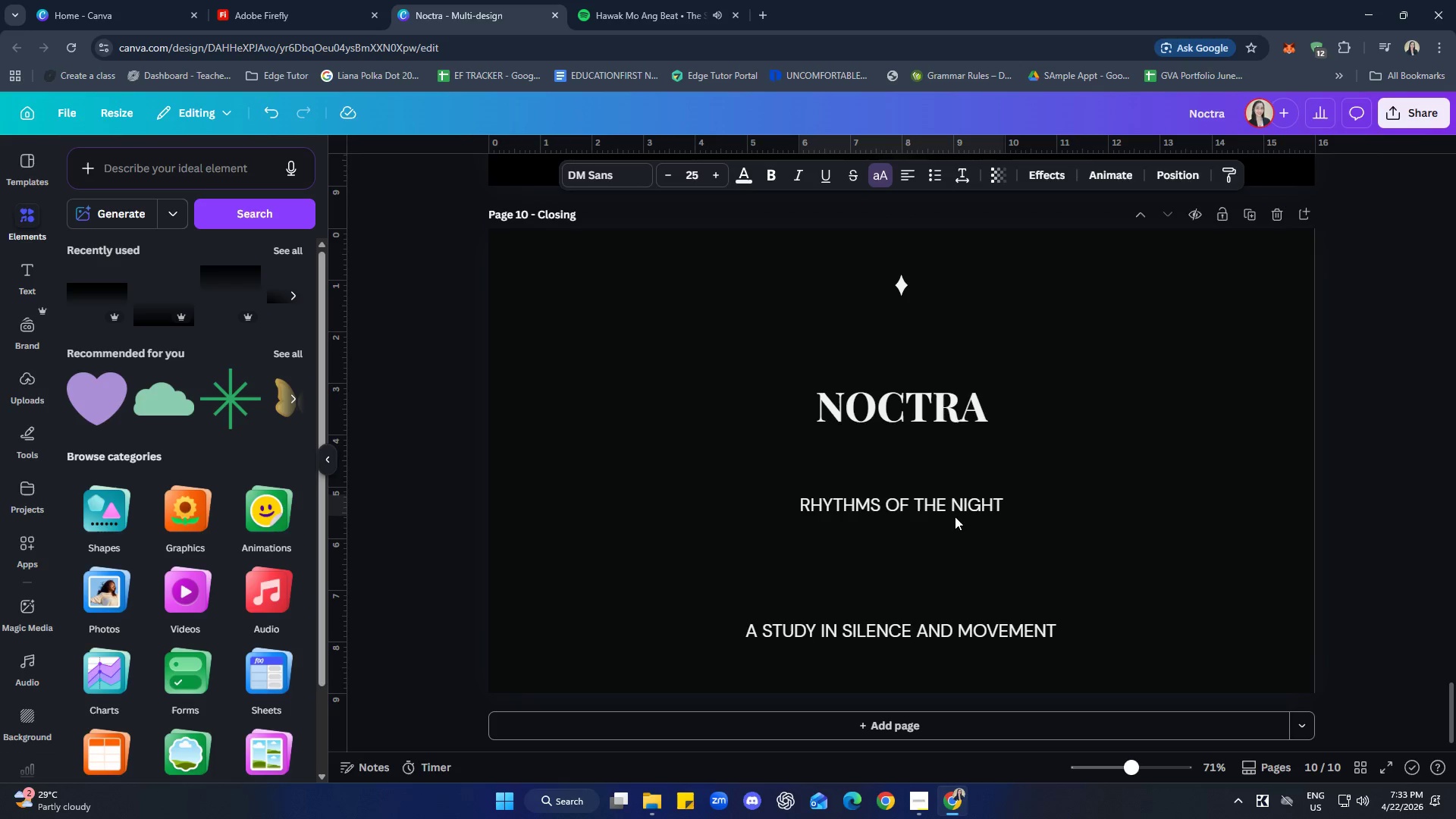 
key(ArrowUp)
 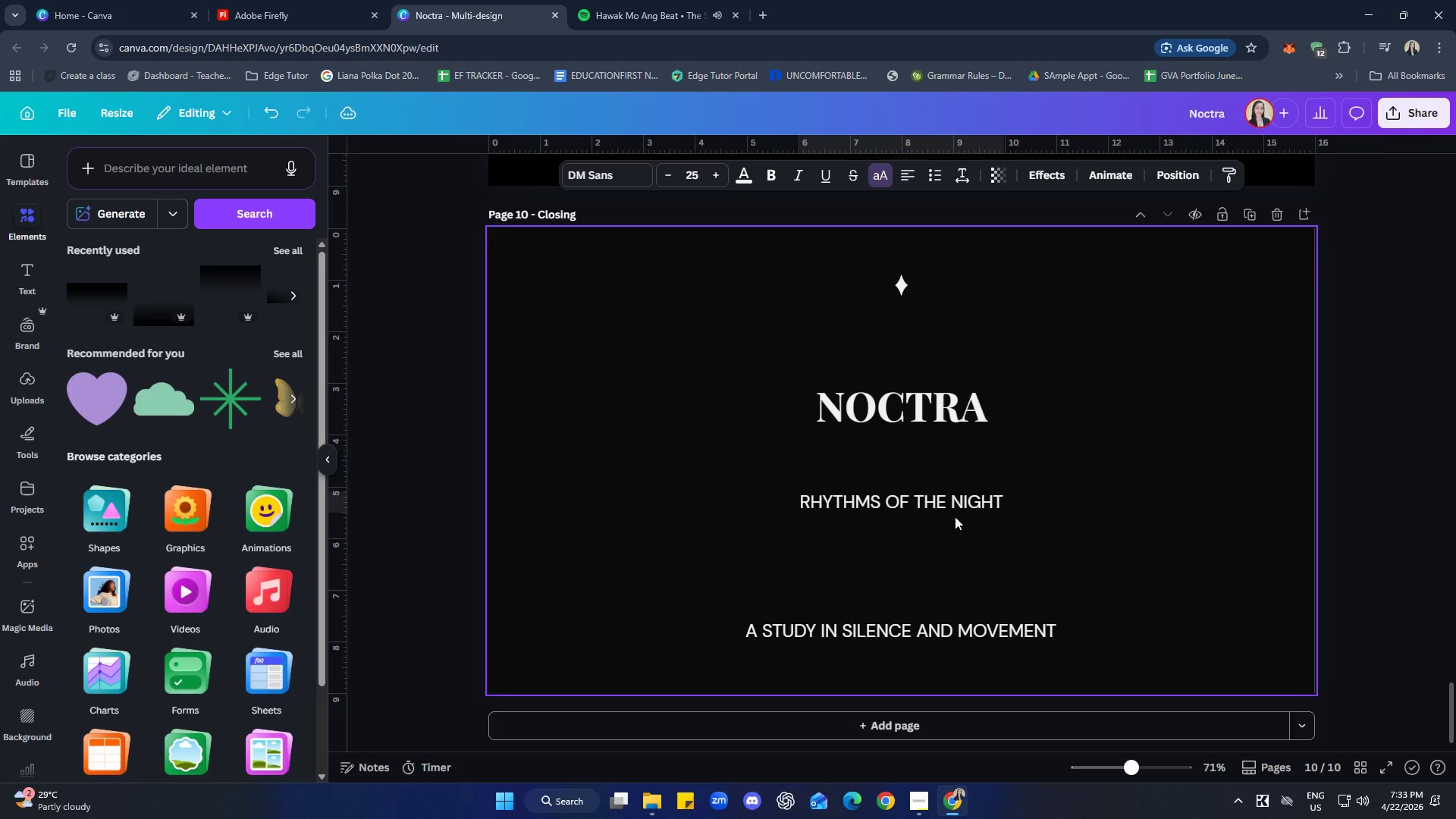 
key(ArrowUp)
 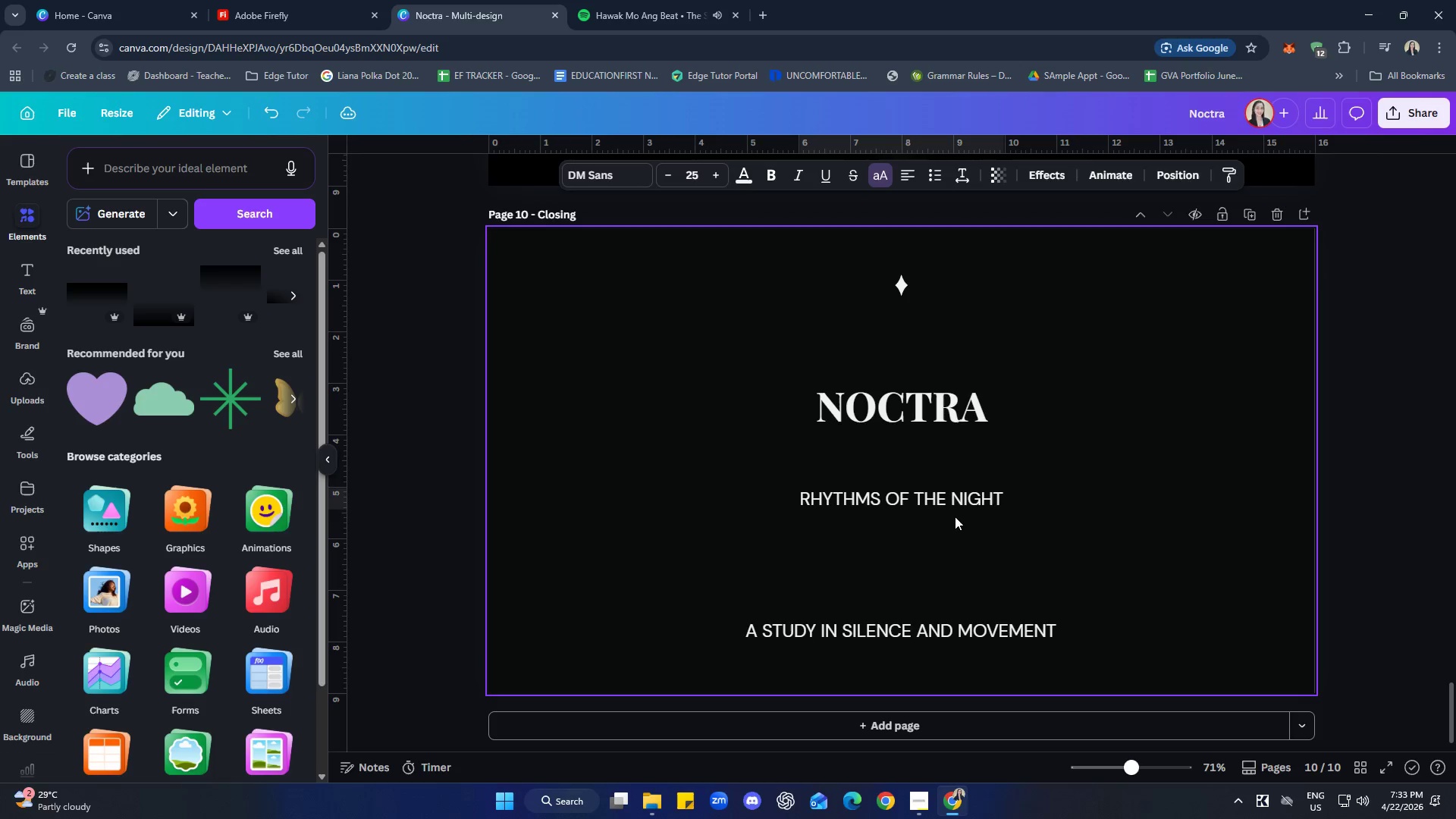 
key(ArrowUp)
 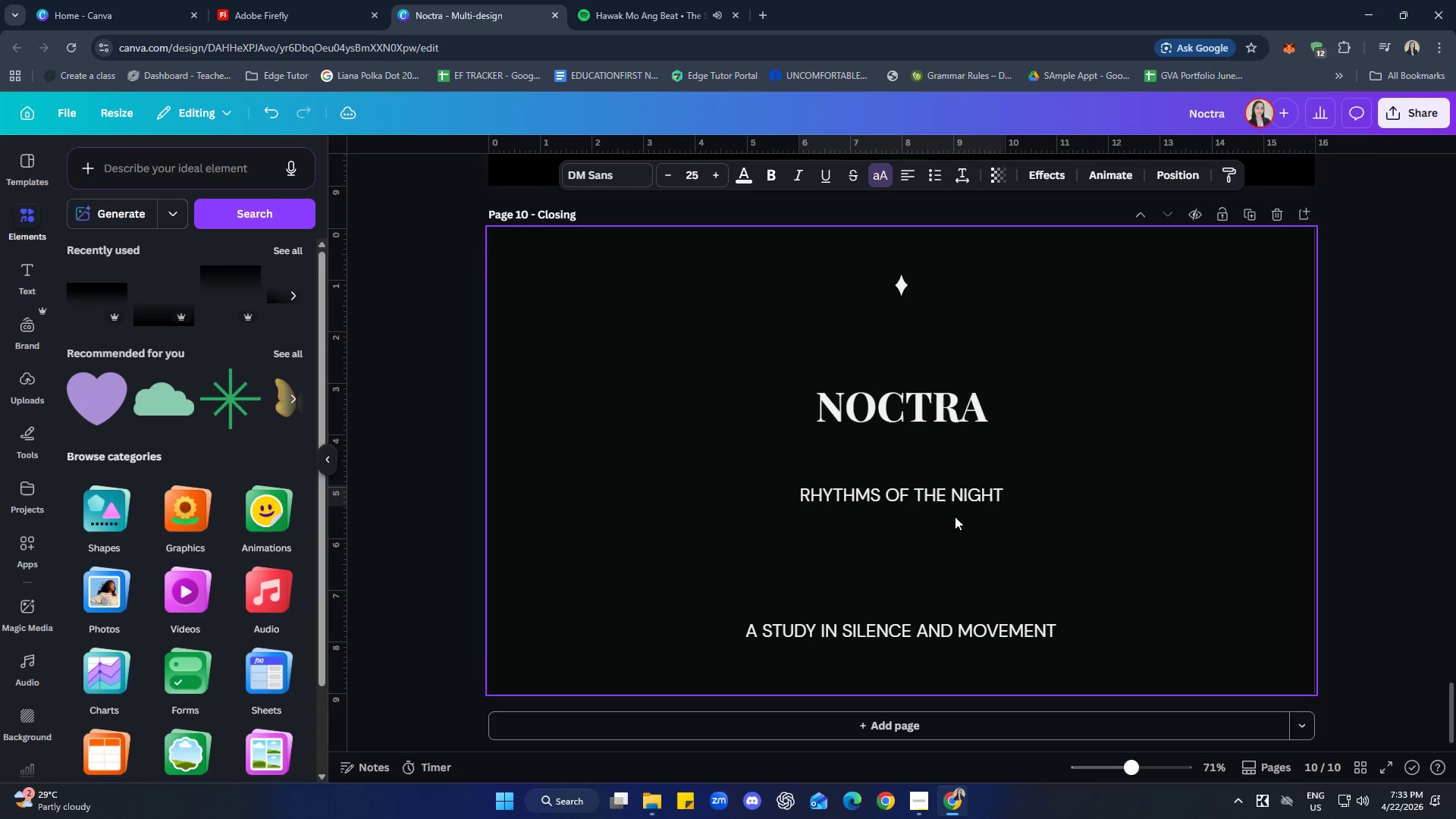 
key(ArrowUp)
 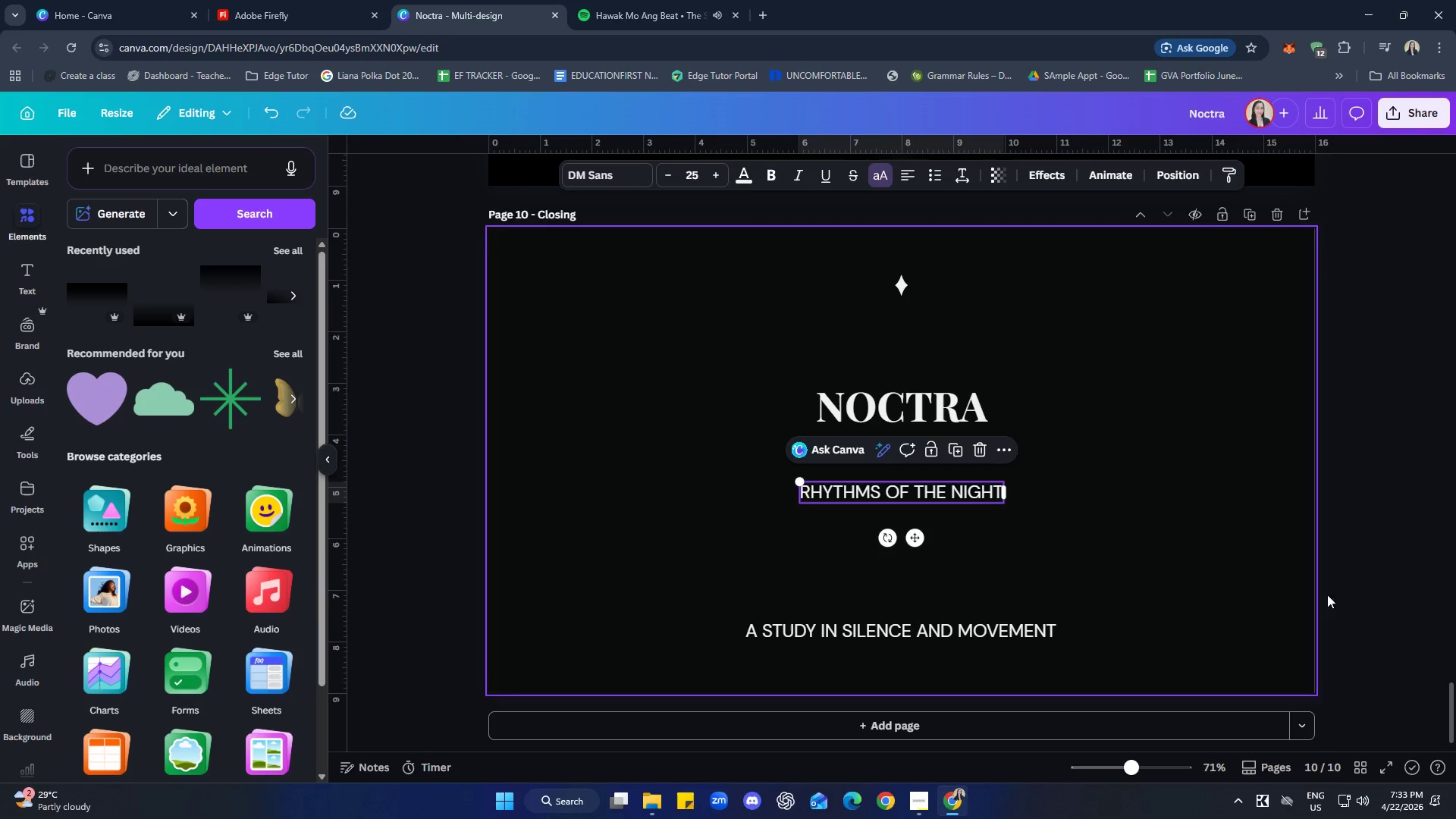 
left_click([1415, 507])
 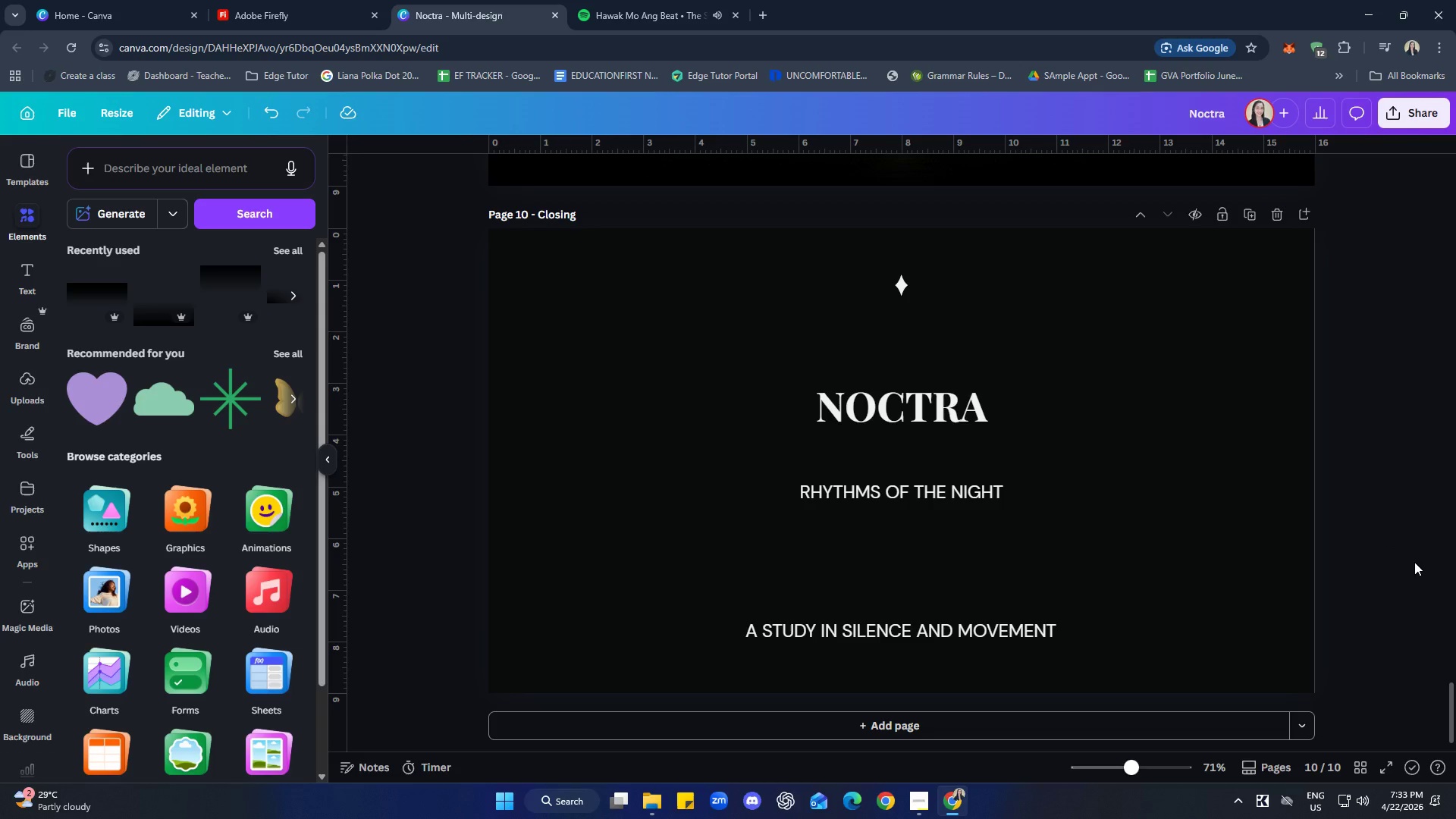 
wait(9.31)
 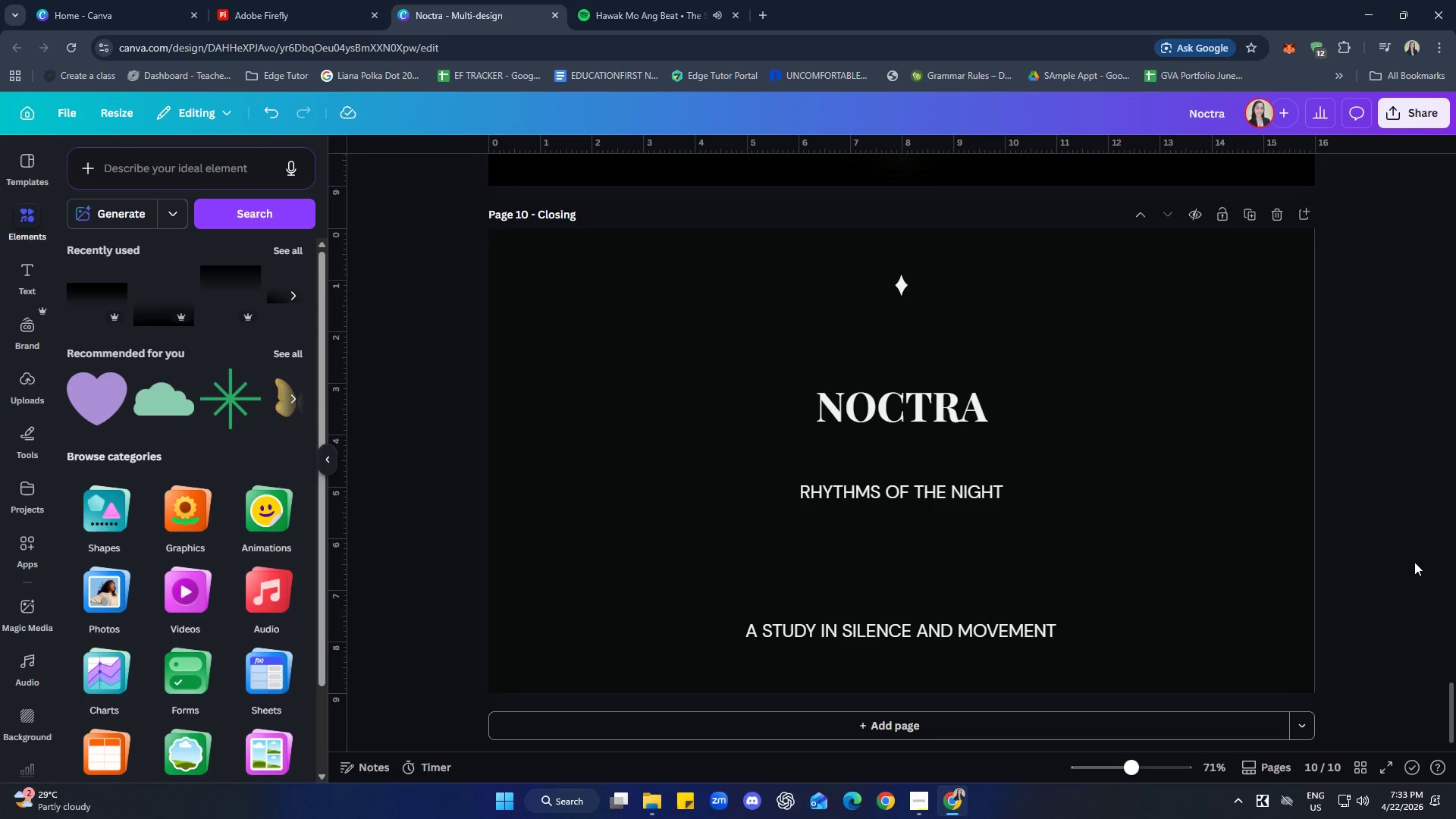 
left_click_drag(start_coordinate=[967, 494], to_coordinate=[964, 470])
 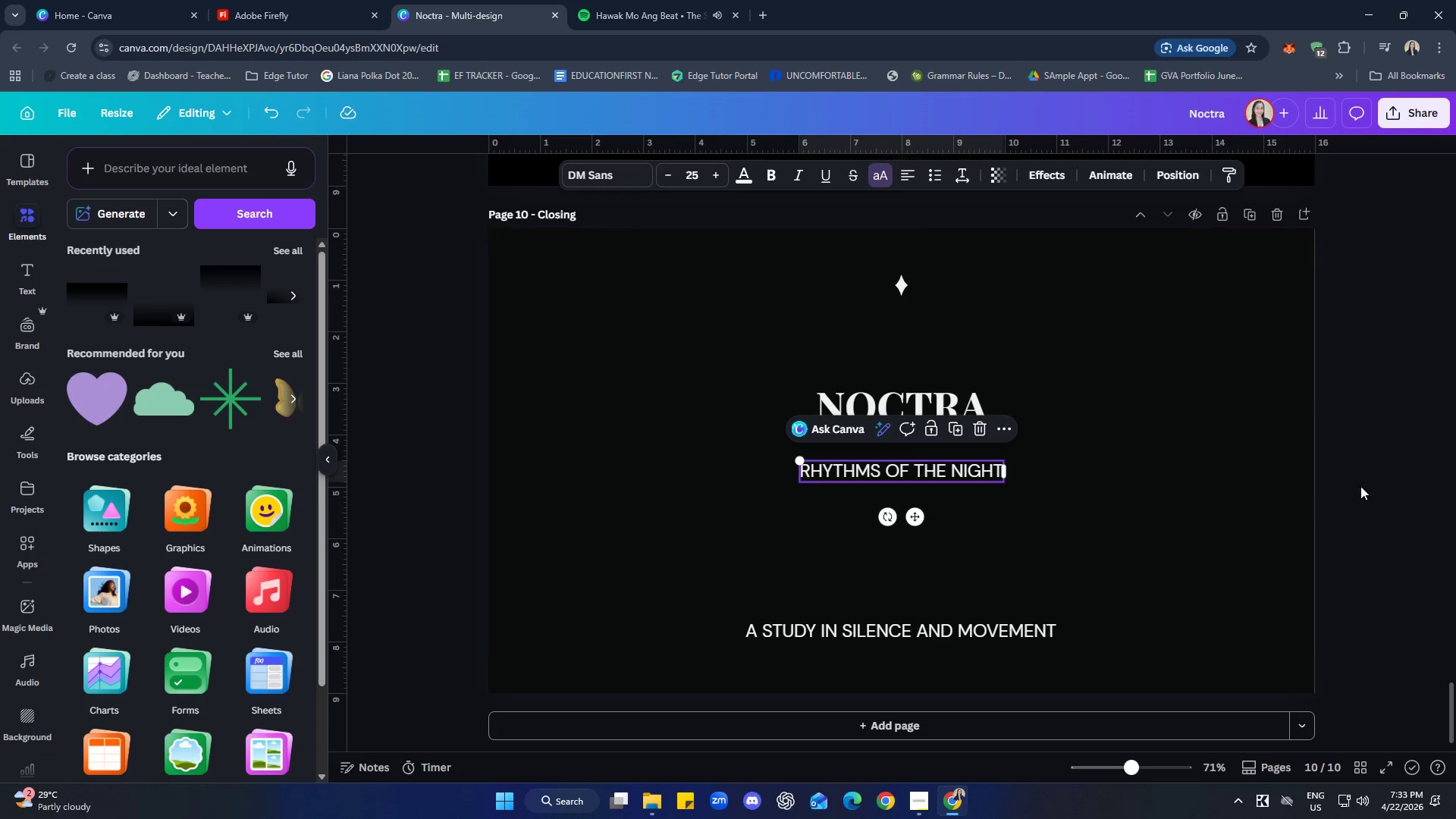 
left_click([1426, 468])
 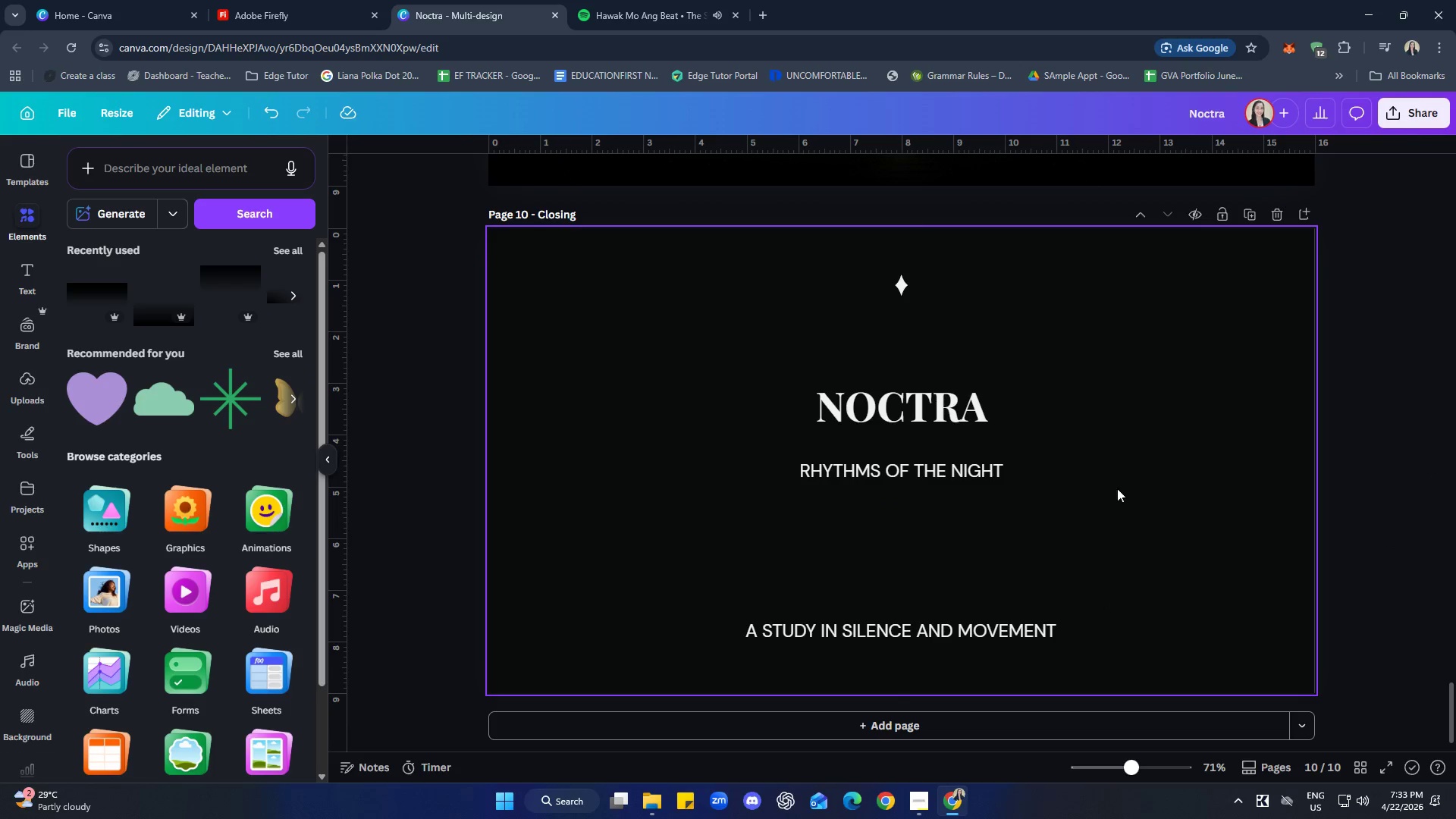 
left_click([921, 414])
 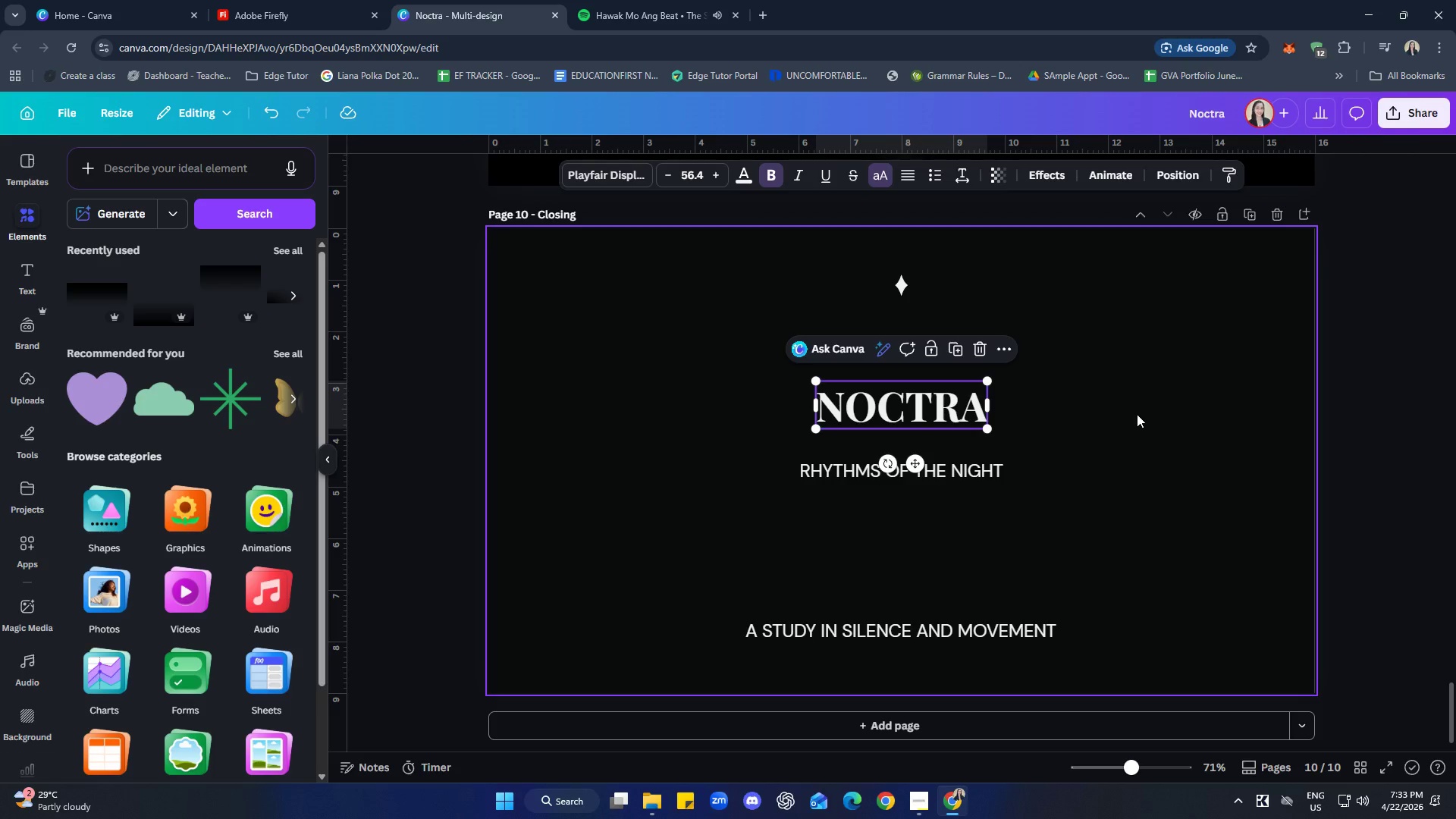 
double_click([1402, 410])
 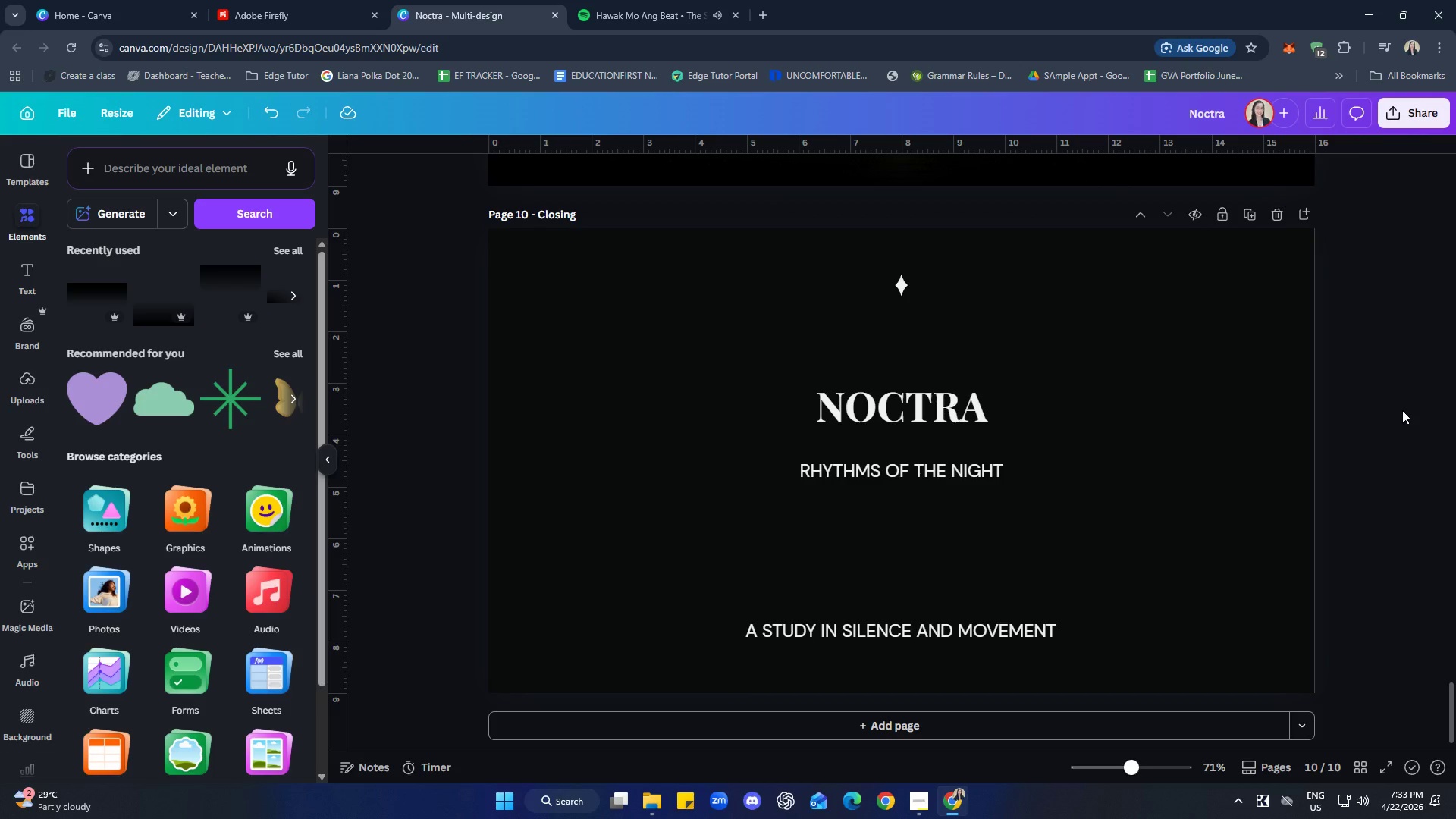 
wait(20.31)
 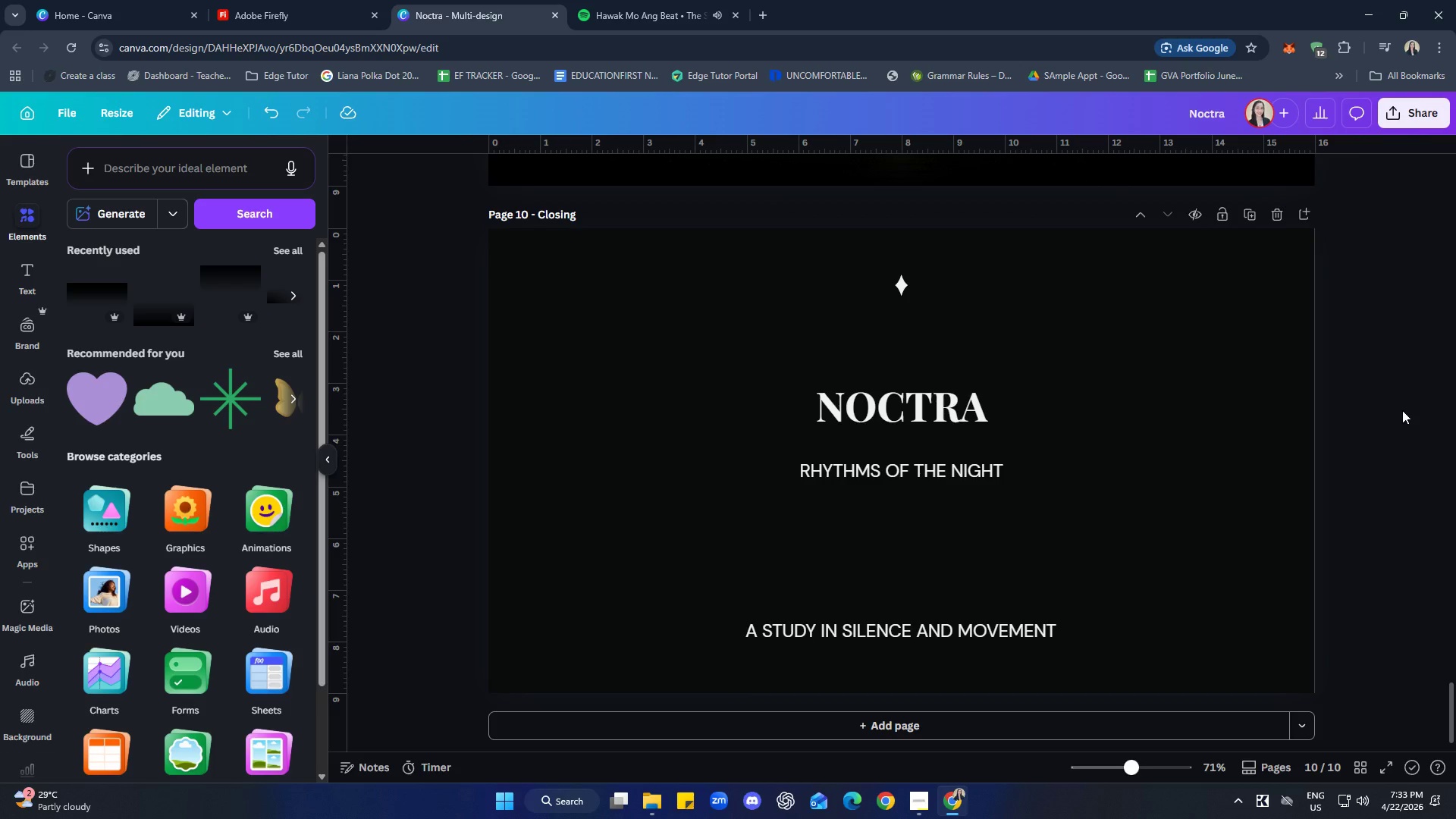 
left_click([1409, 477])
 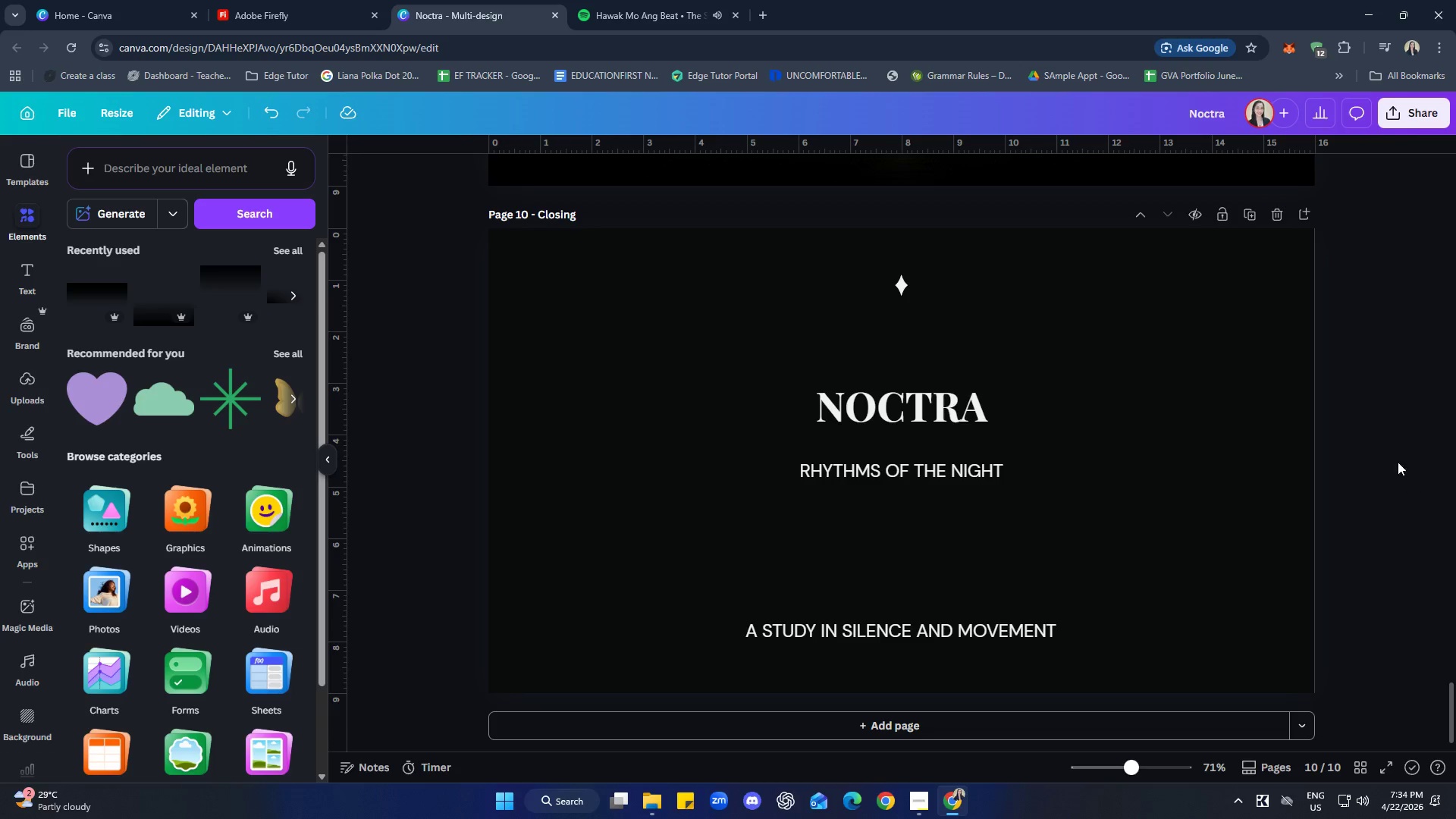 
scroll: coordinate [1398, 461], scroll_direction: none, amount: 0.0
 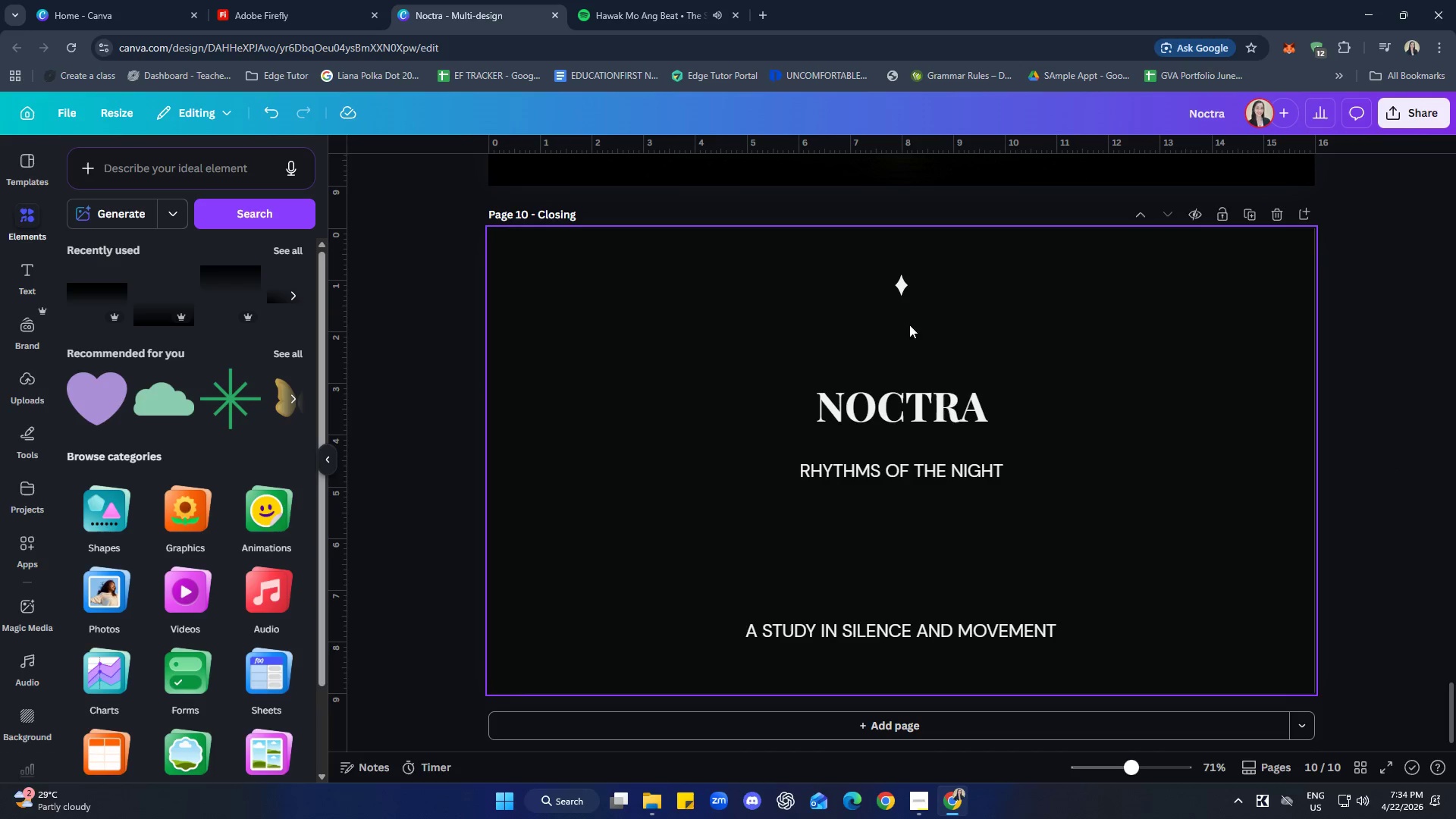 
left_click([905, 286])
 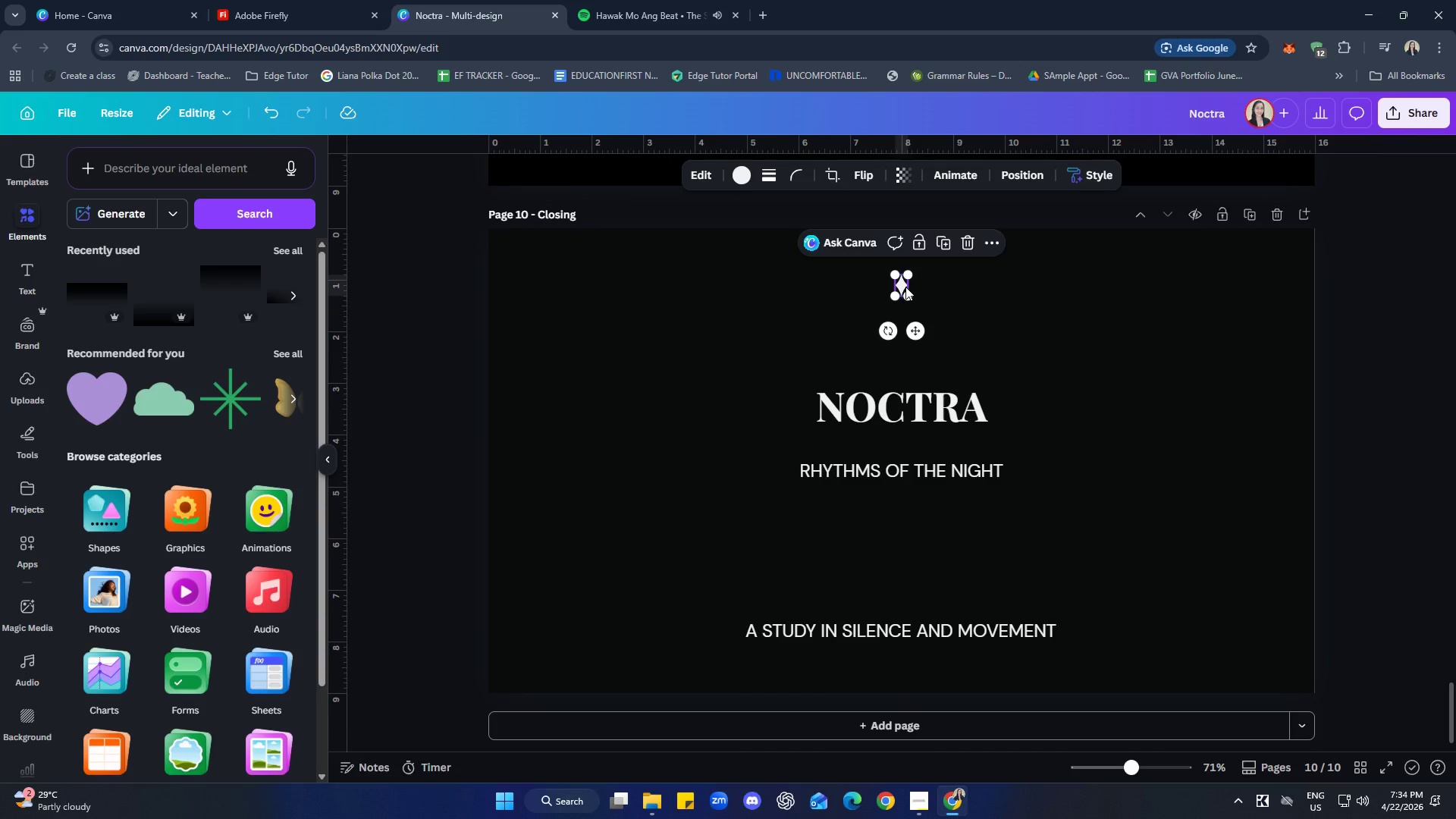 
key(ArrowDown)
 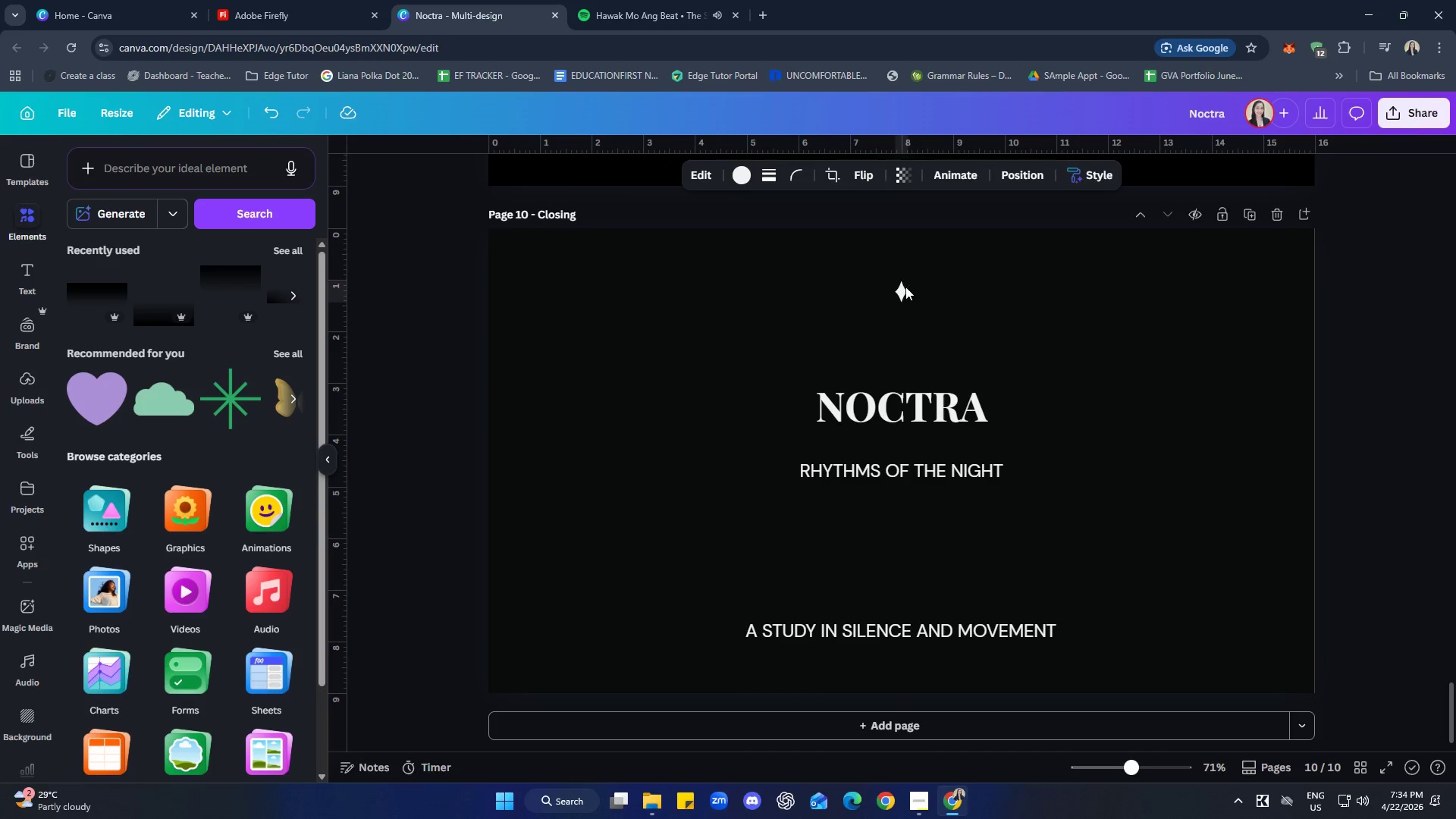 
key(ArrowDown)
 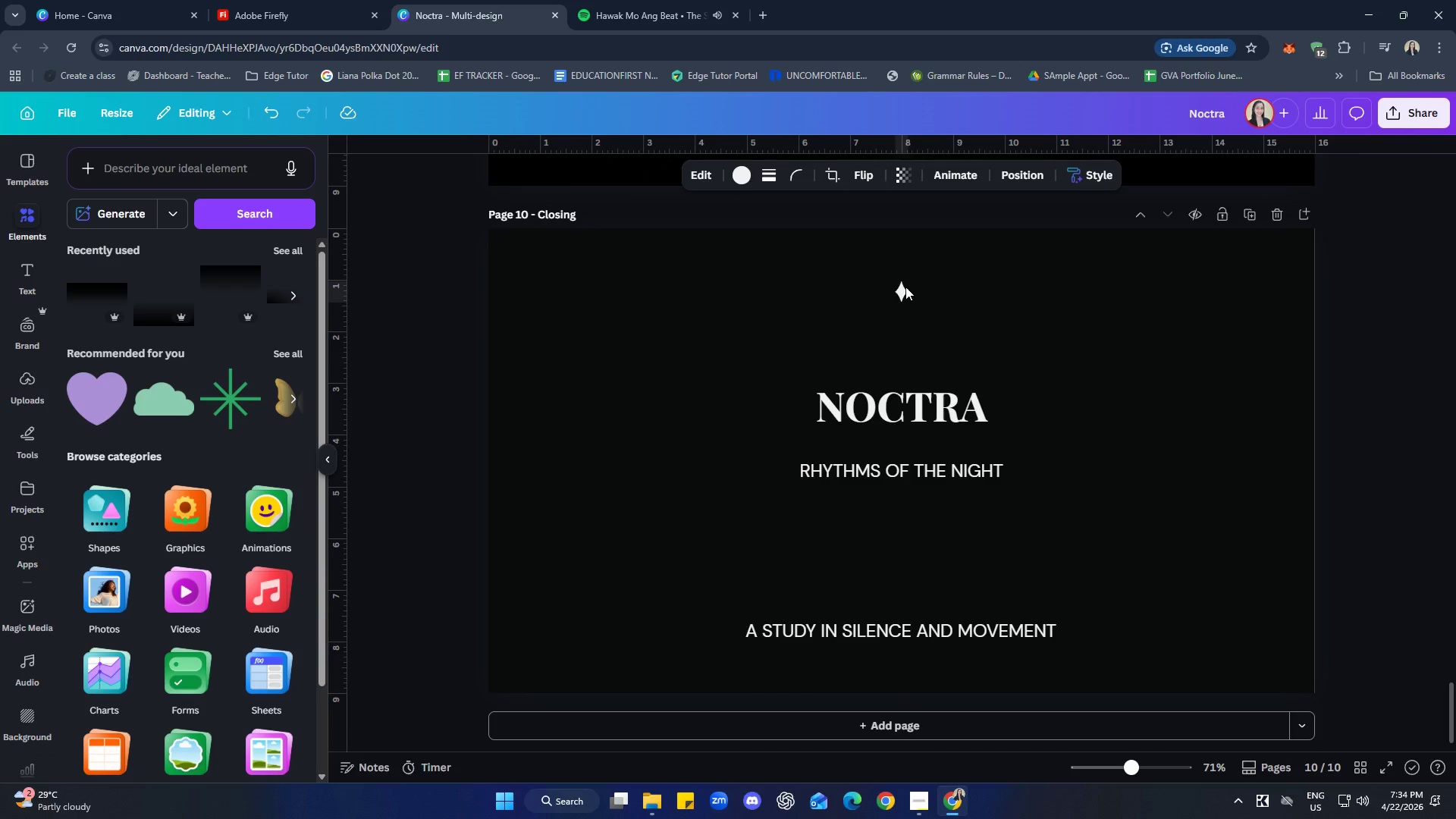 
key(ArrowDown)
 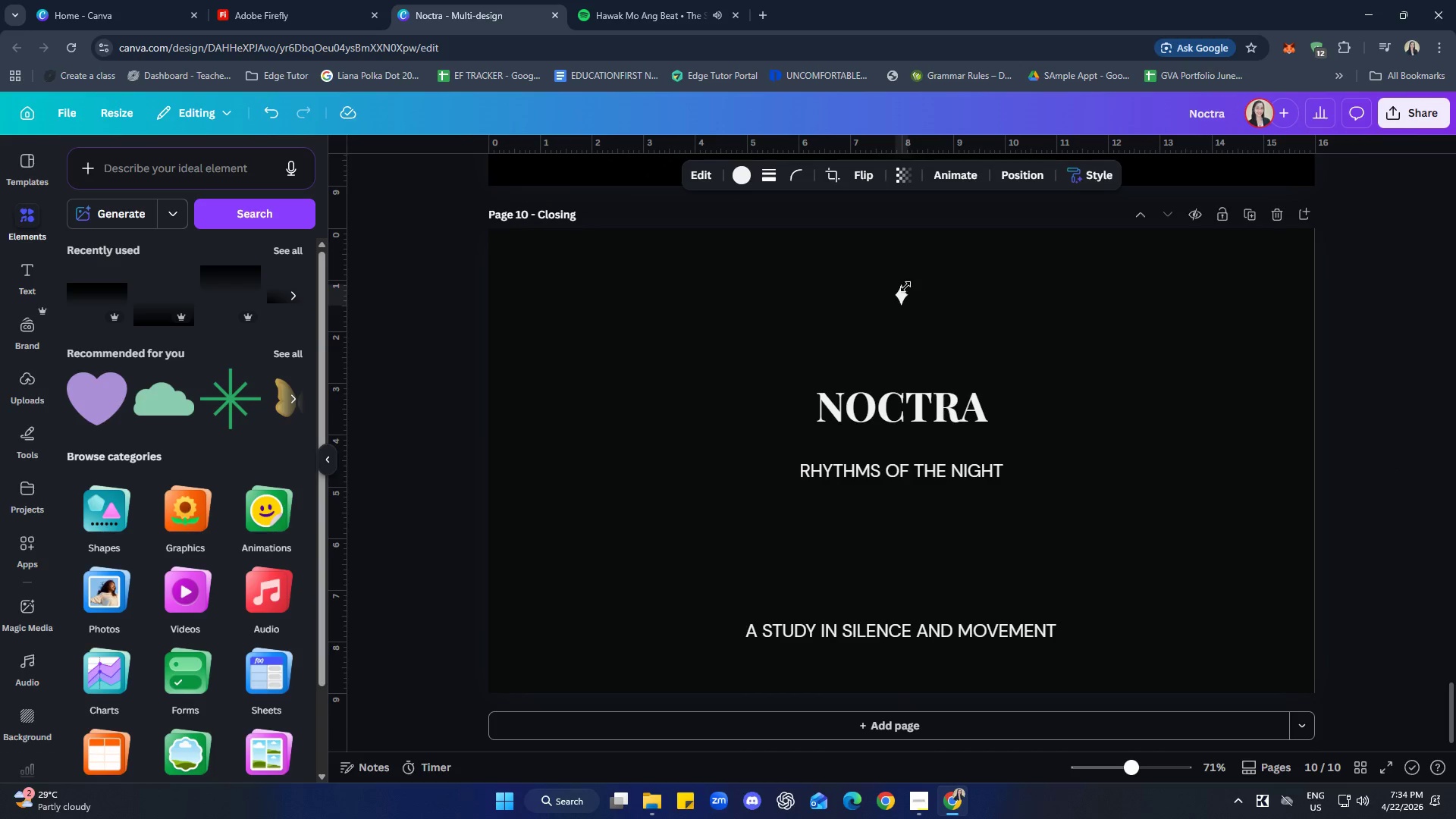 
key(ArrowDown)
 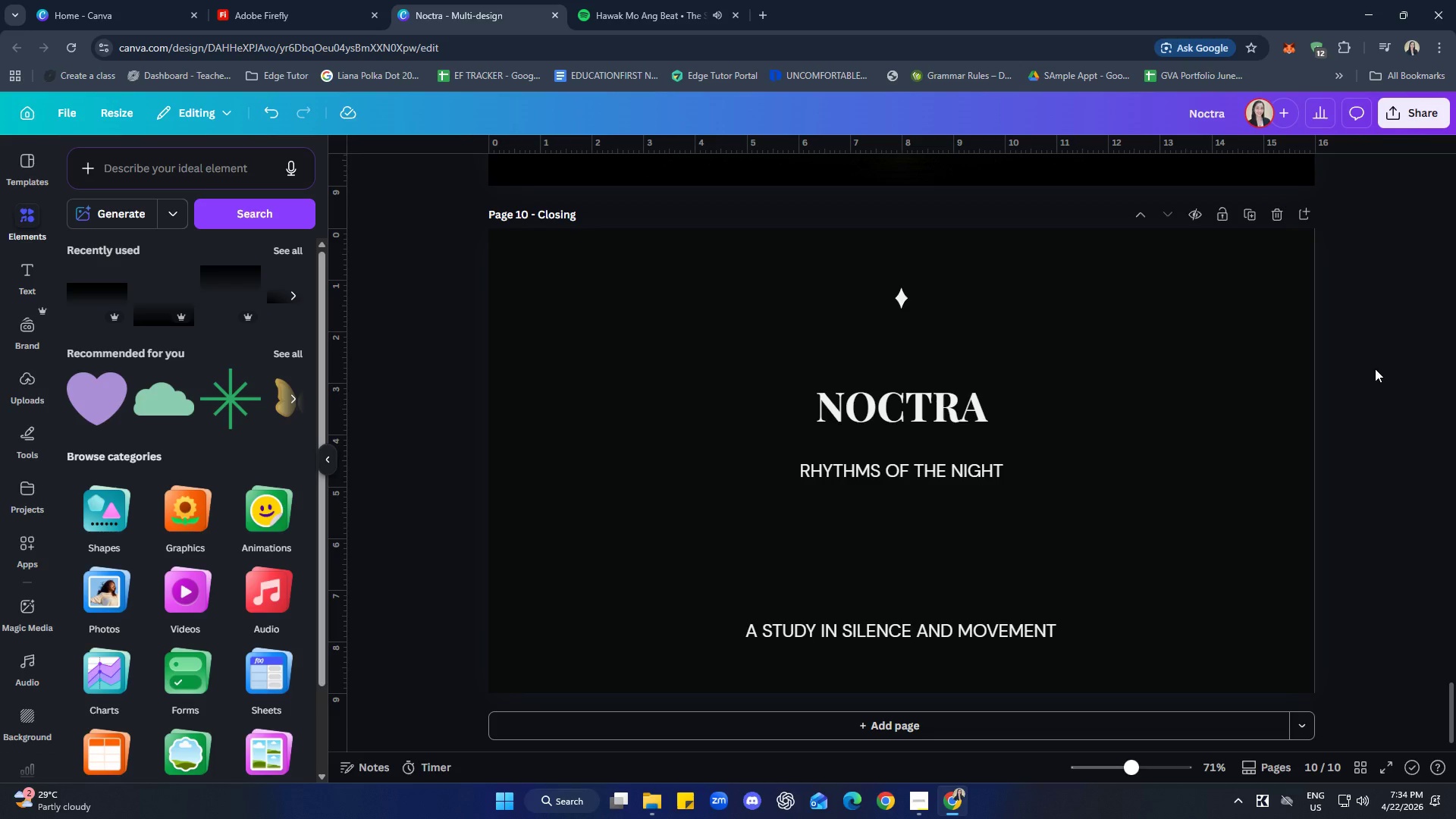 
wait(16.19)
 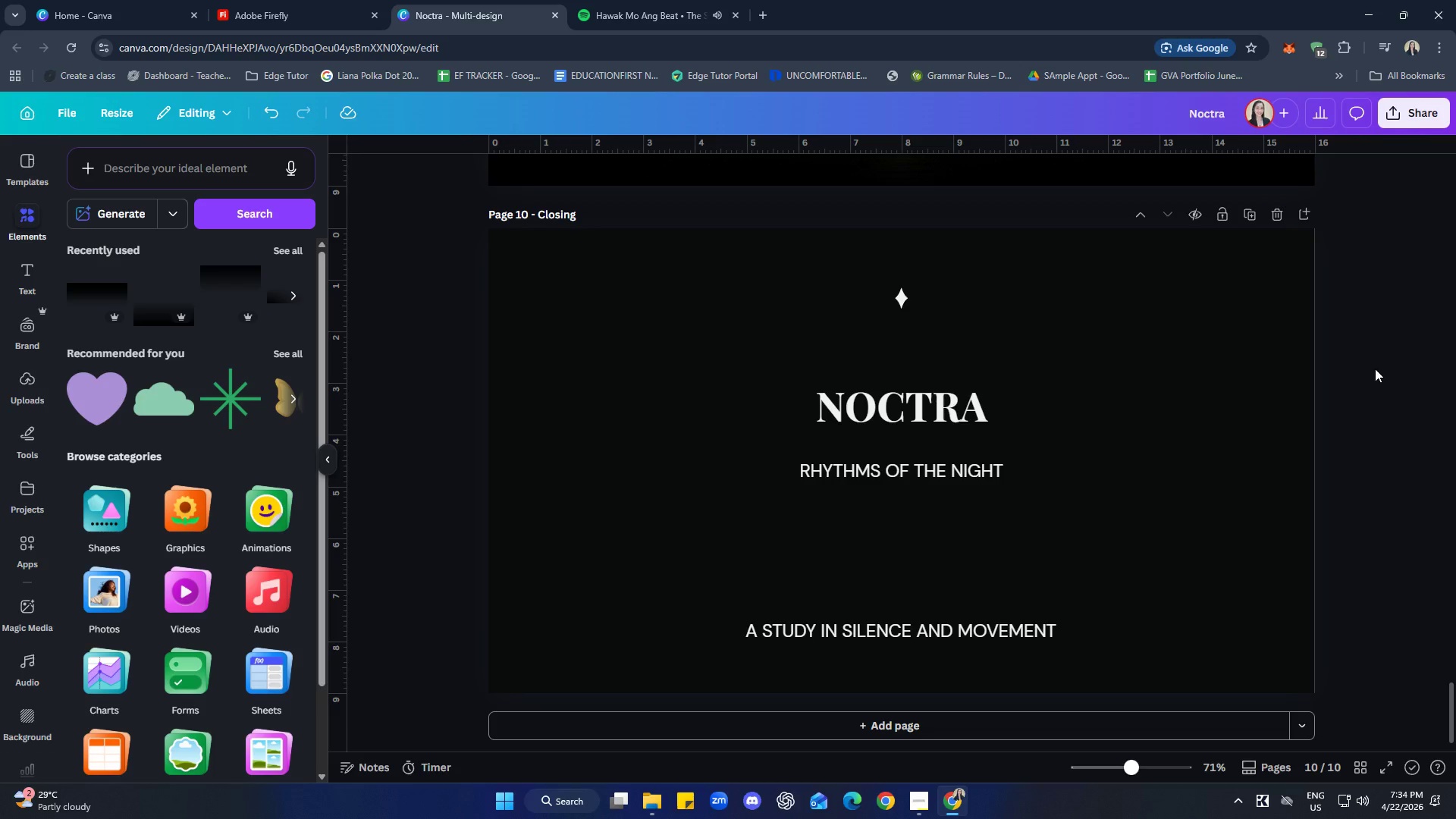 
left_click_drag(start_coordinate=[951, 467], to_coordinate=[952, 454])
 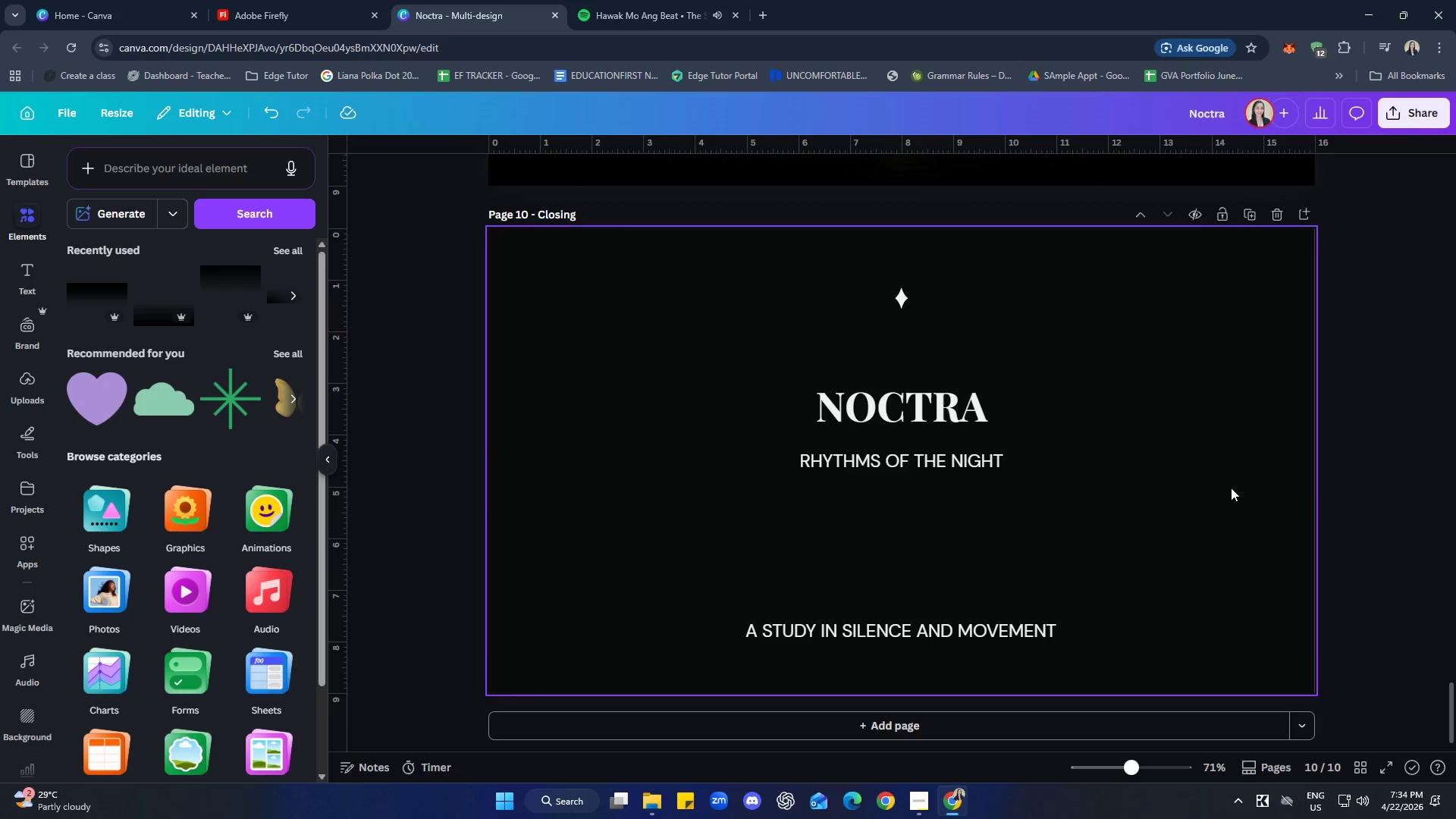 
left_click([963, 408])
 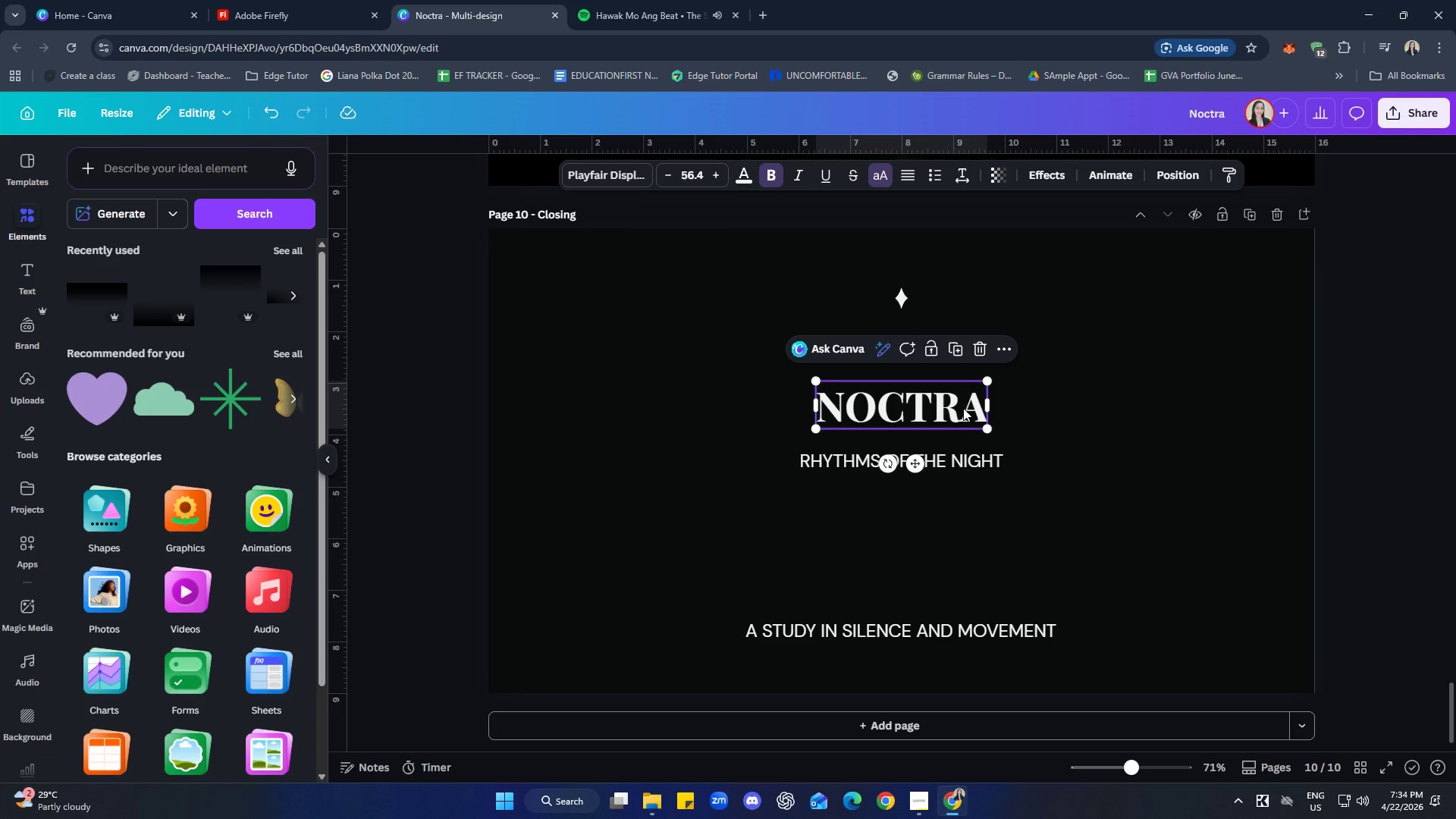 
left_click_drag(start_coordinate=[963, 408], to_coordinate=[964, 413])
 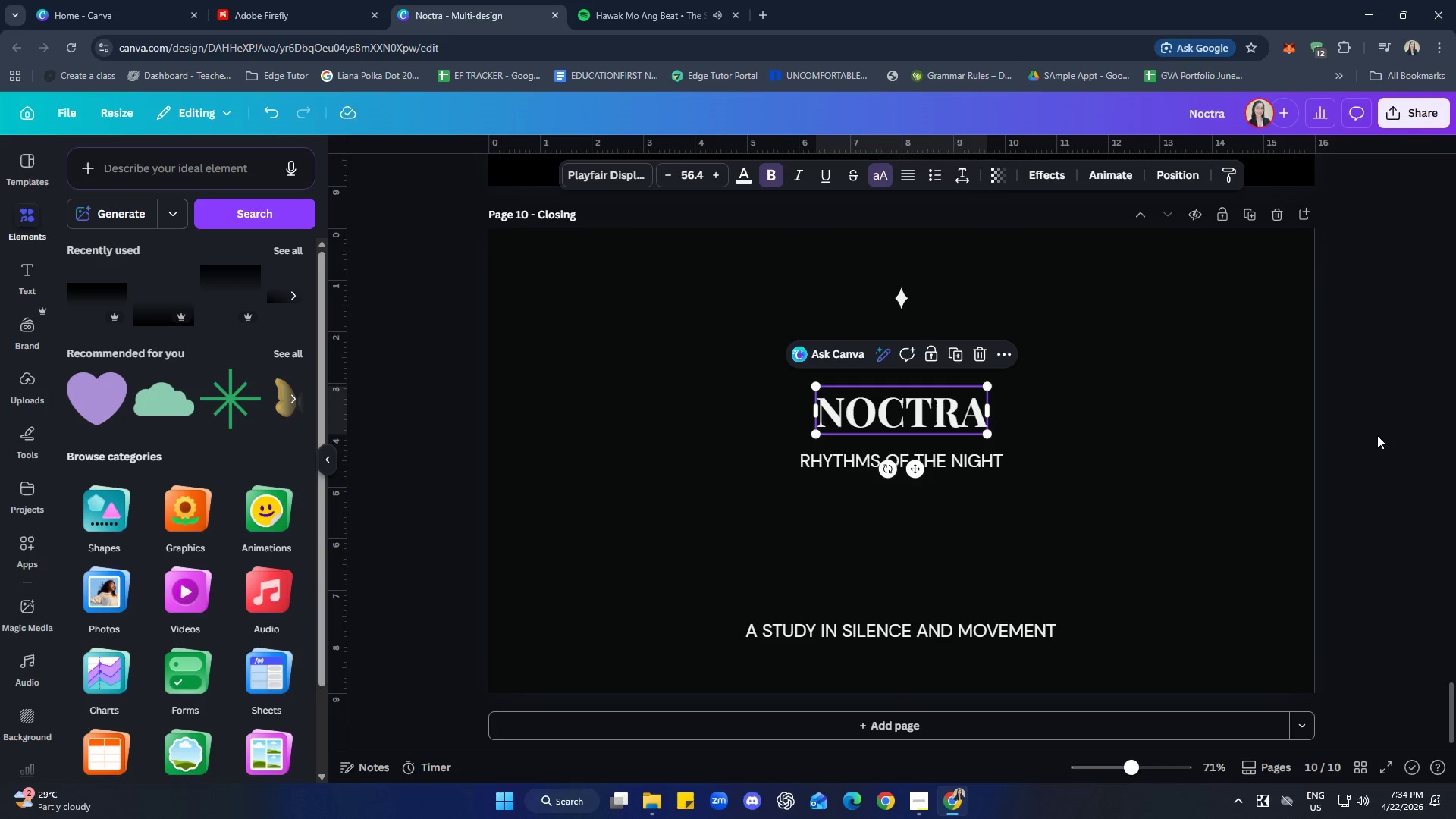 
left_click([1383, 432])
 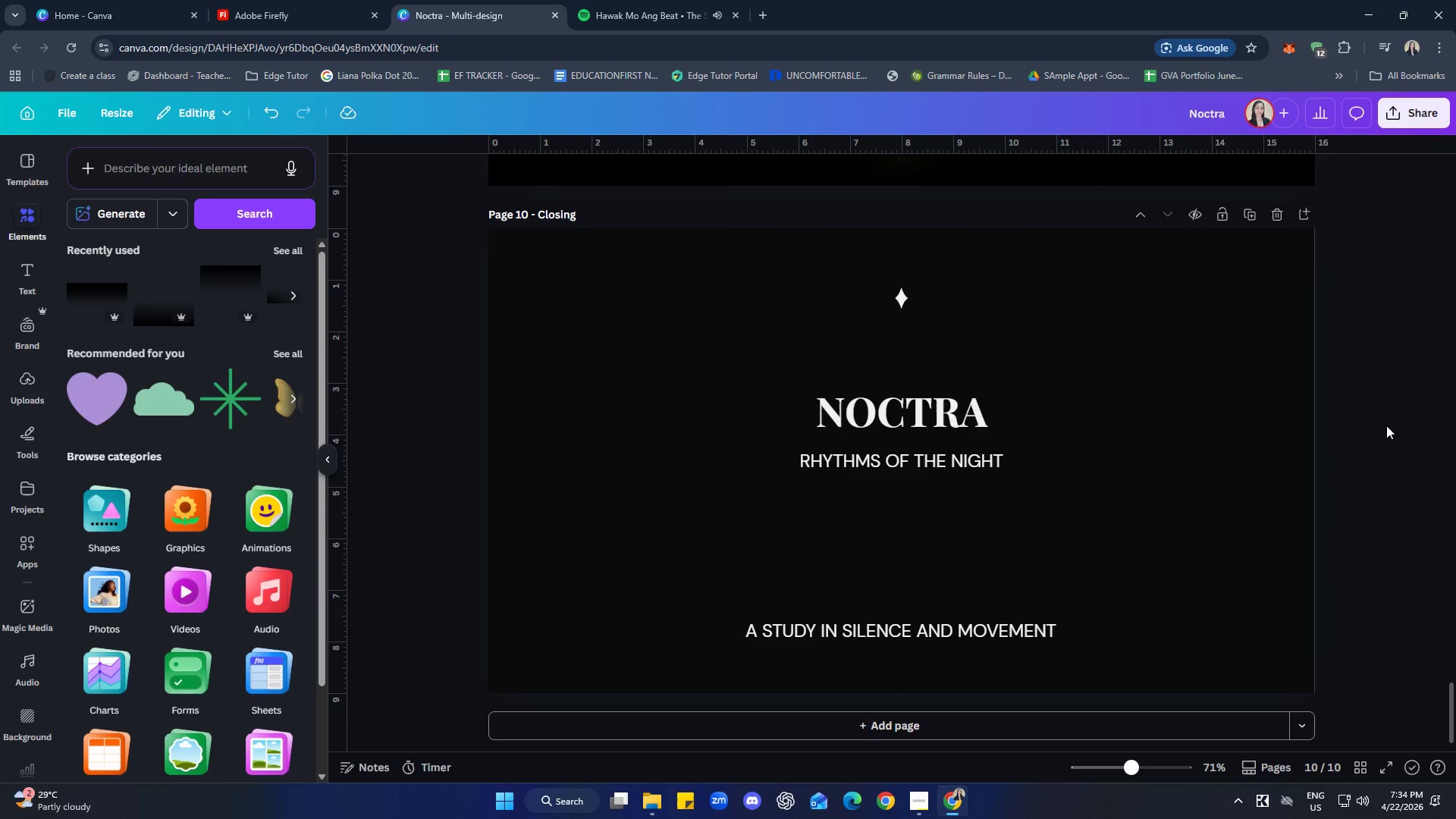 
wait(8.25)
 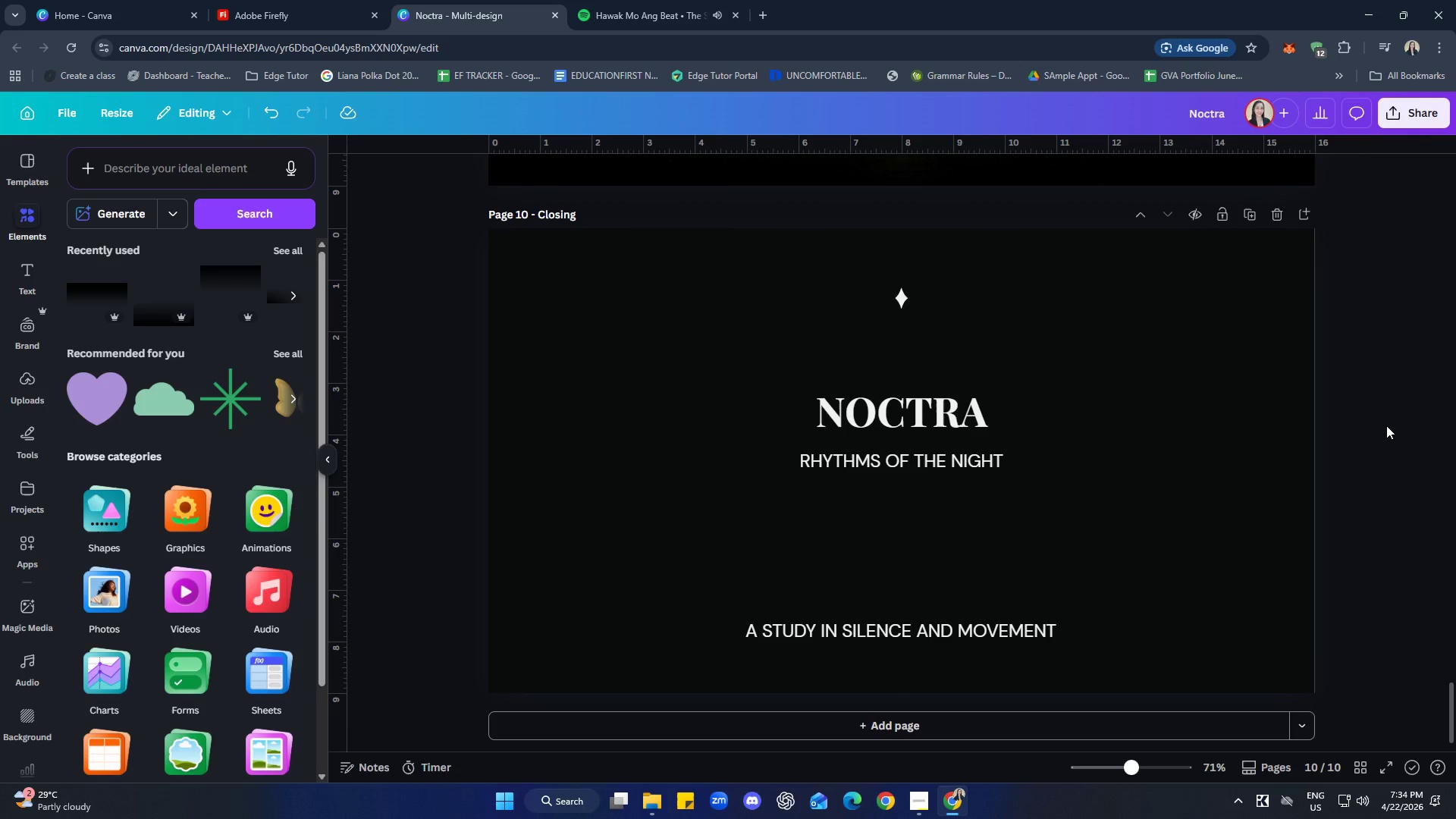 
left_click_drag(start_coordinate=[982, 636], to_coordinate=[981, 563])
 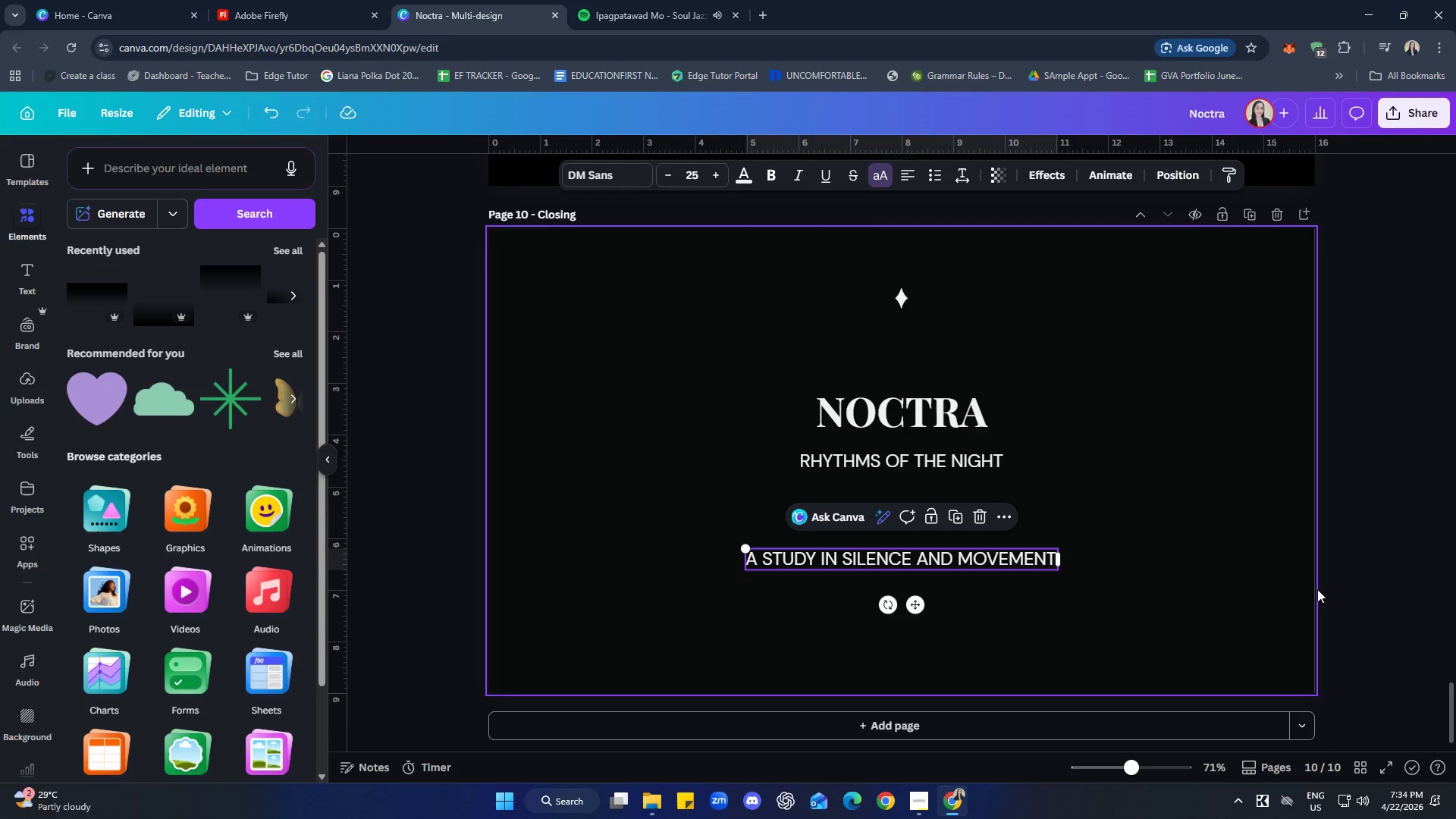 
left_click([1395, 540])
 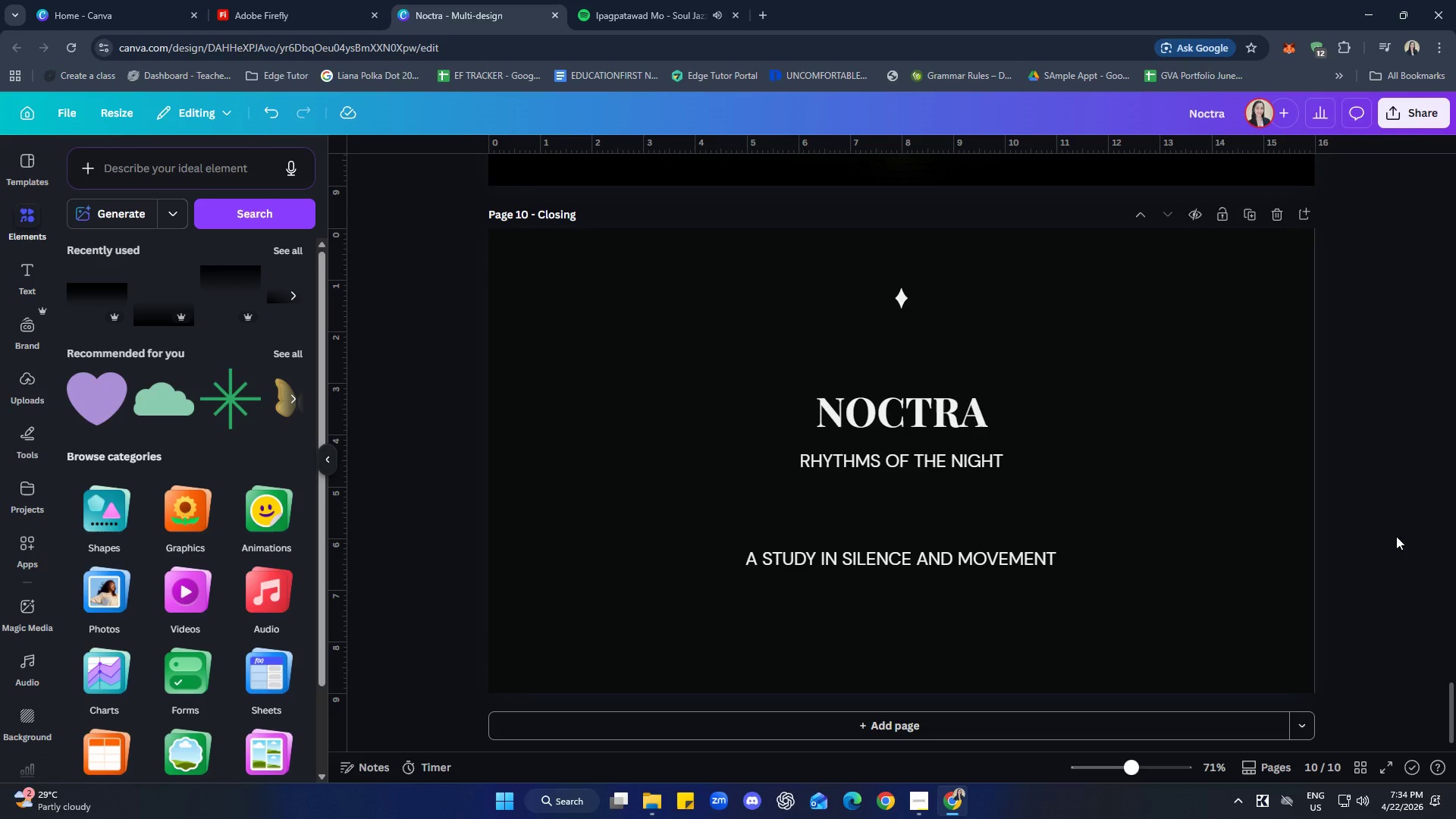 
left_click([941, 460])
 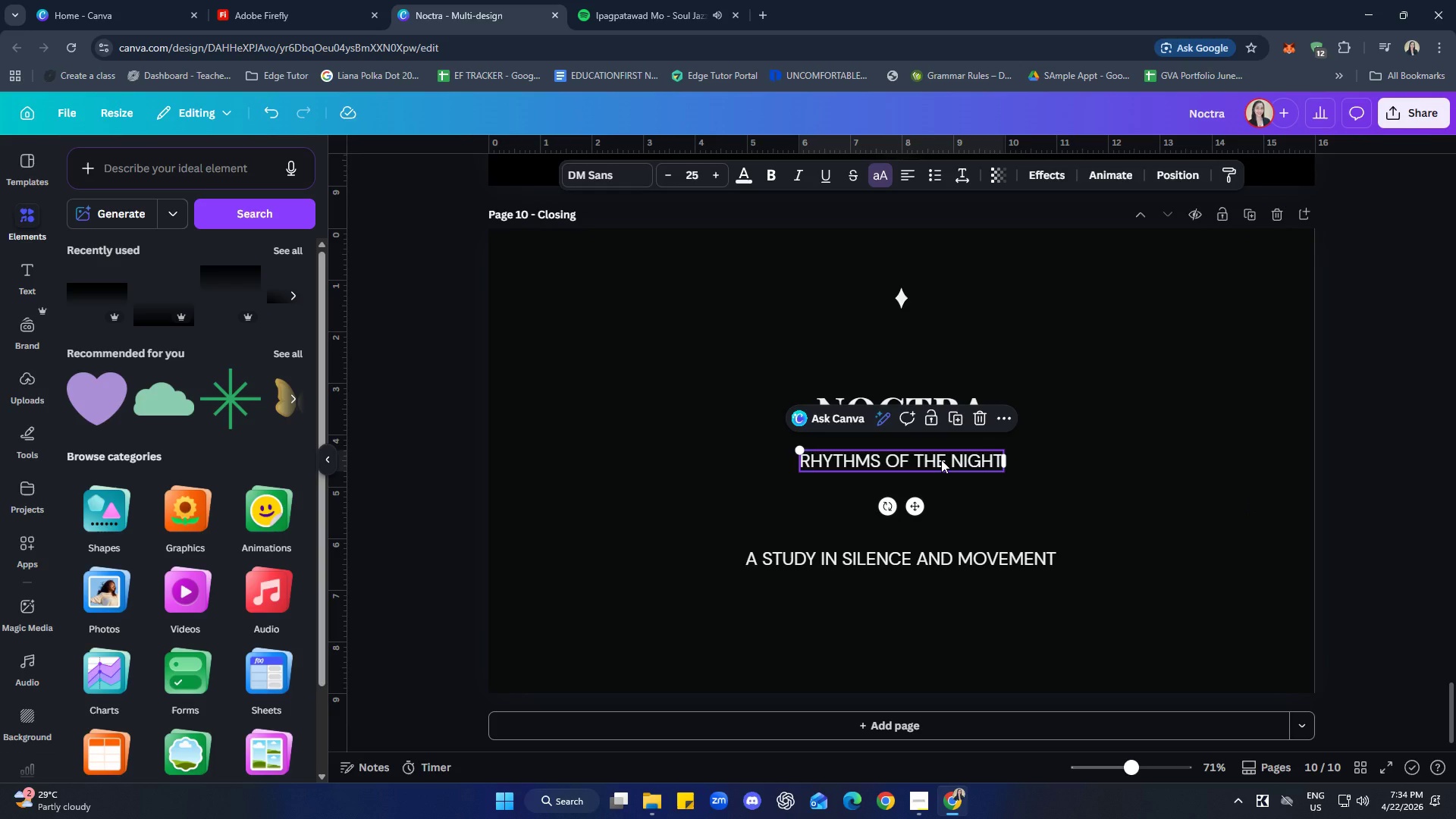 
left_click([1025, 504])
 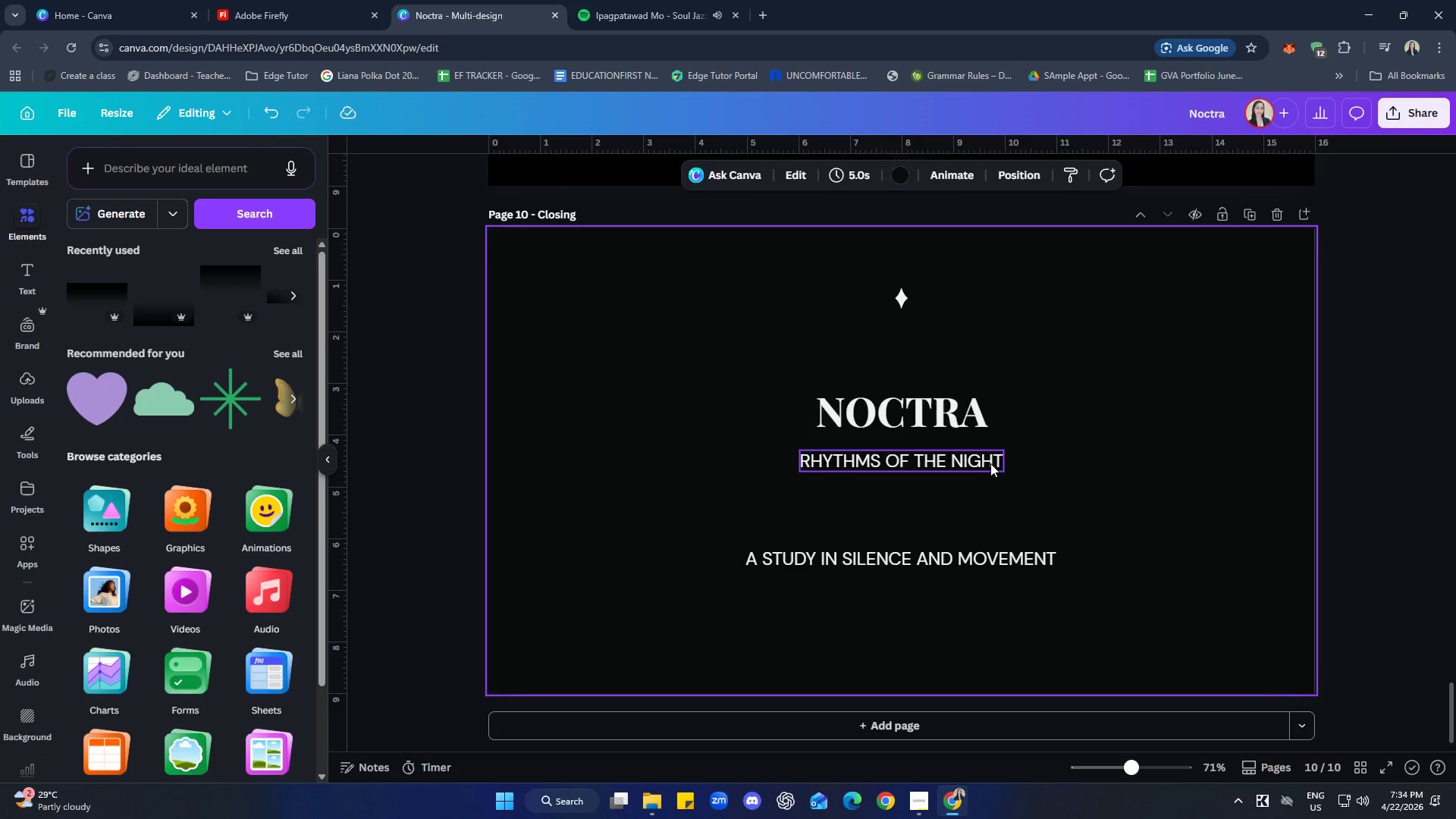 
left_click([990, 463])
 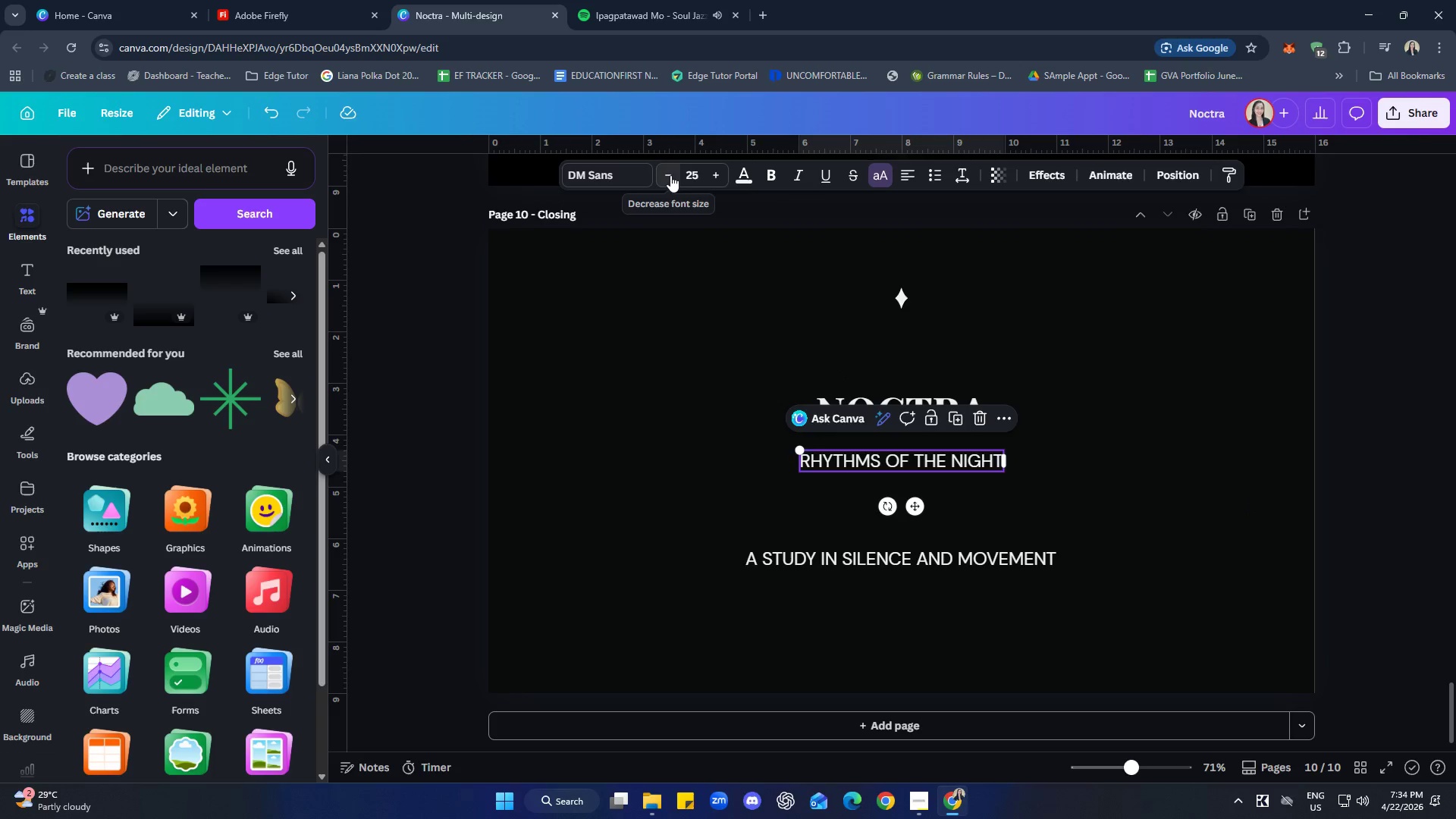 
double_click([666, 177])
 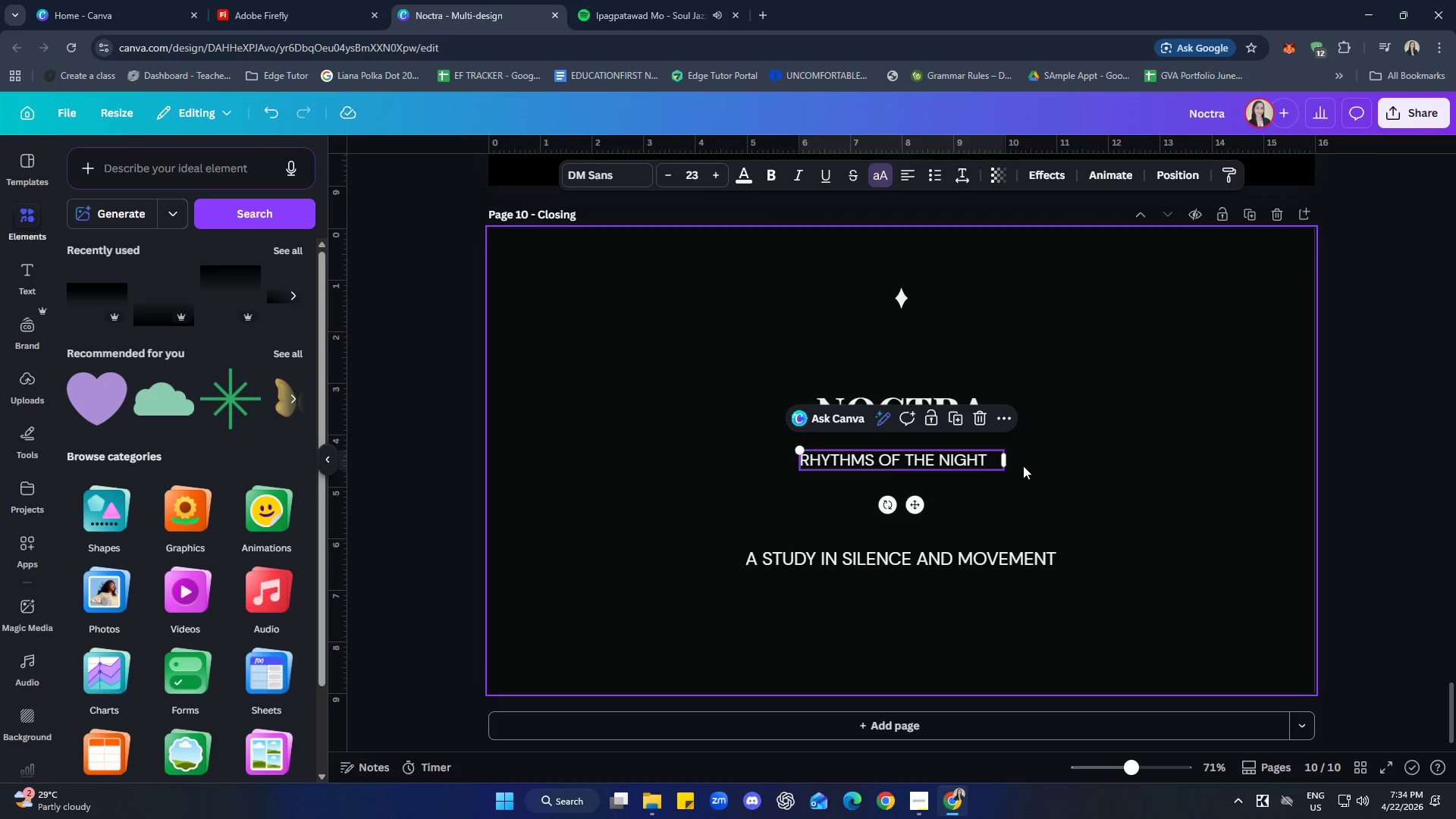 
left_click_drag(start_coordinate=[1005, 465], to_coordinate=[990, 463])
 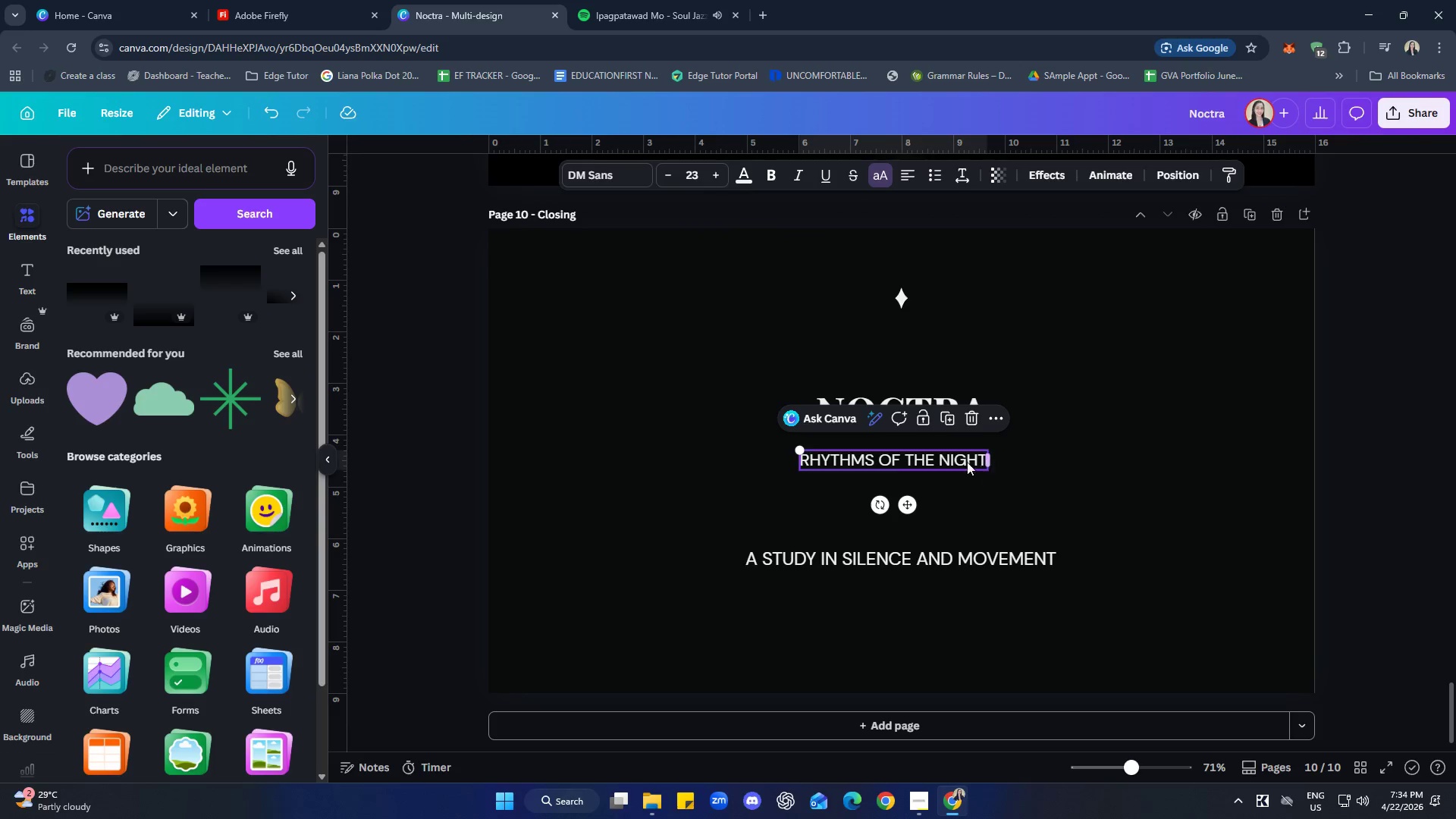 
right_click([963, 462])
 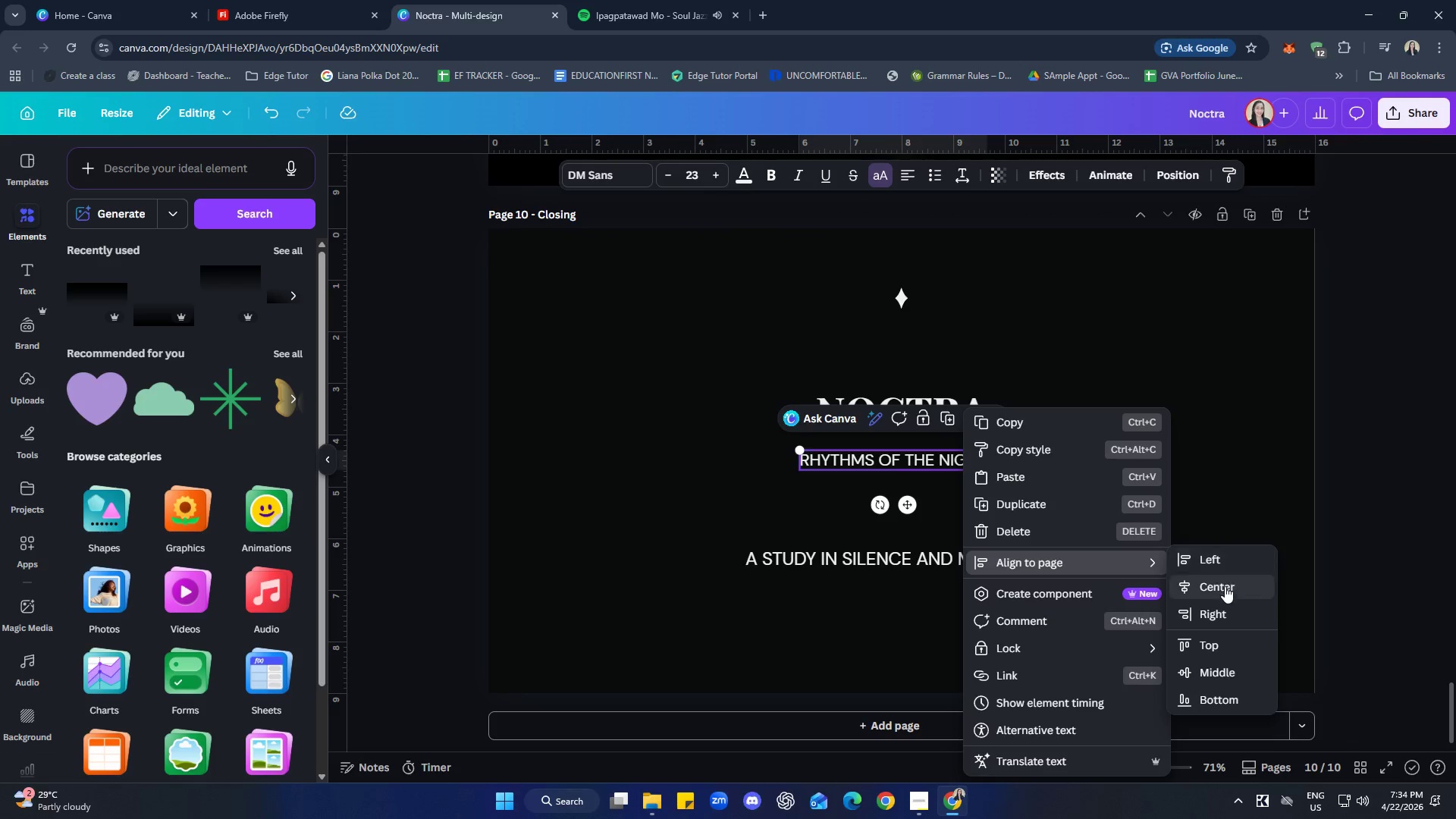 
double_click([1225, 554])
 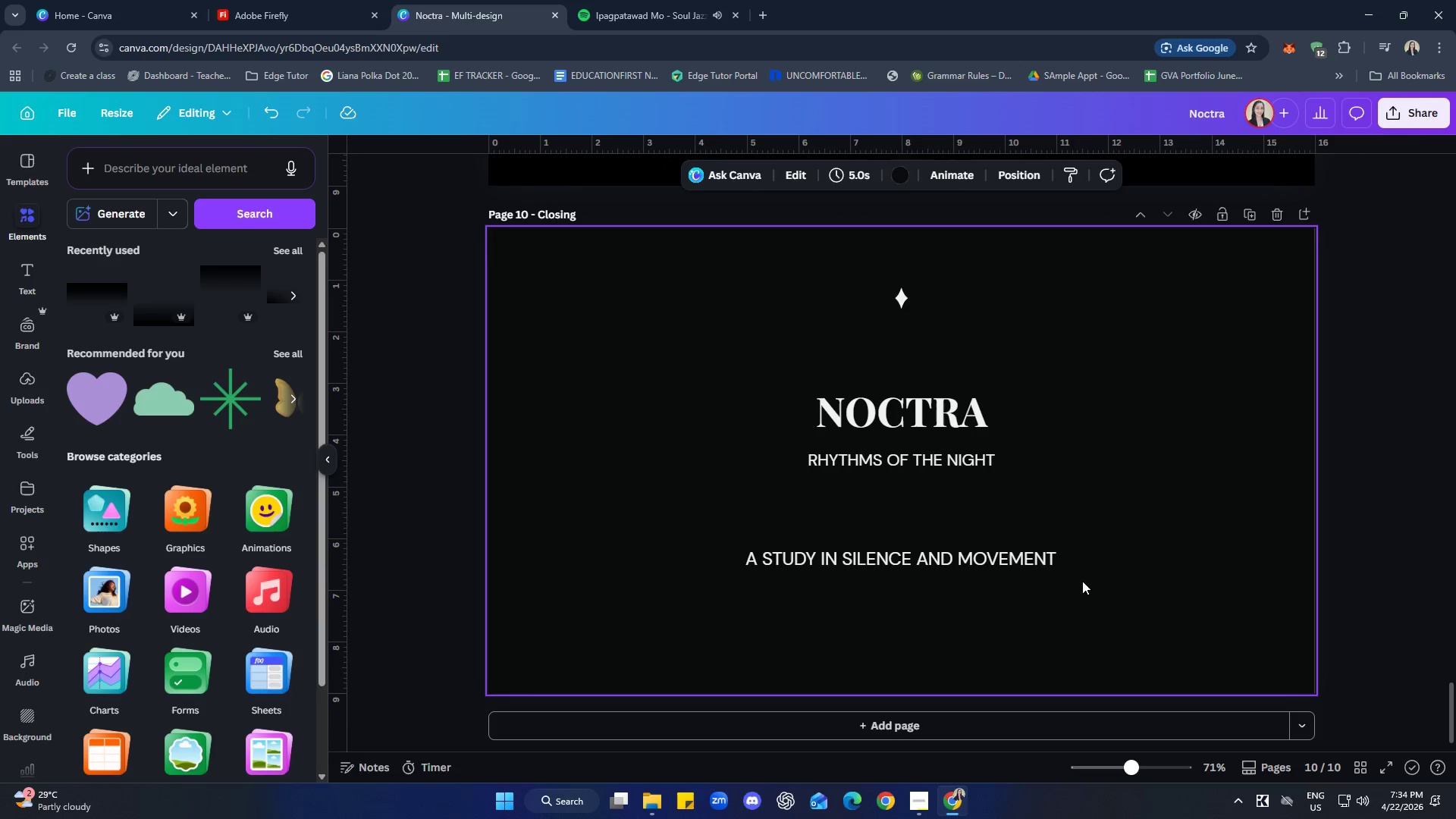 
left_click([1021, 563])
 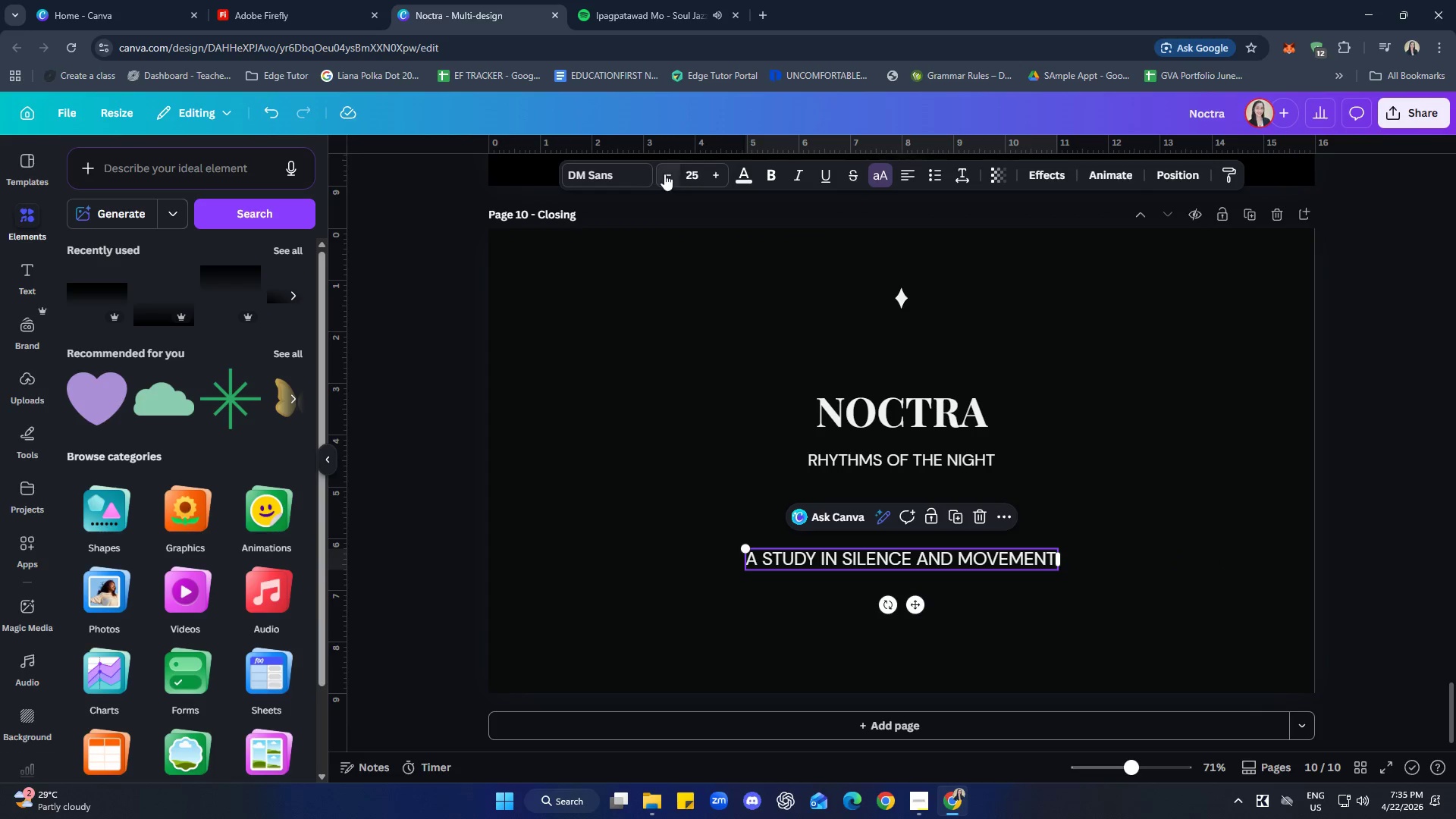 
double_click([664, 174])
 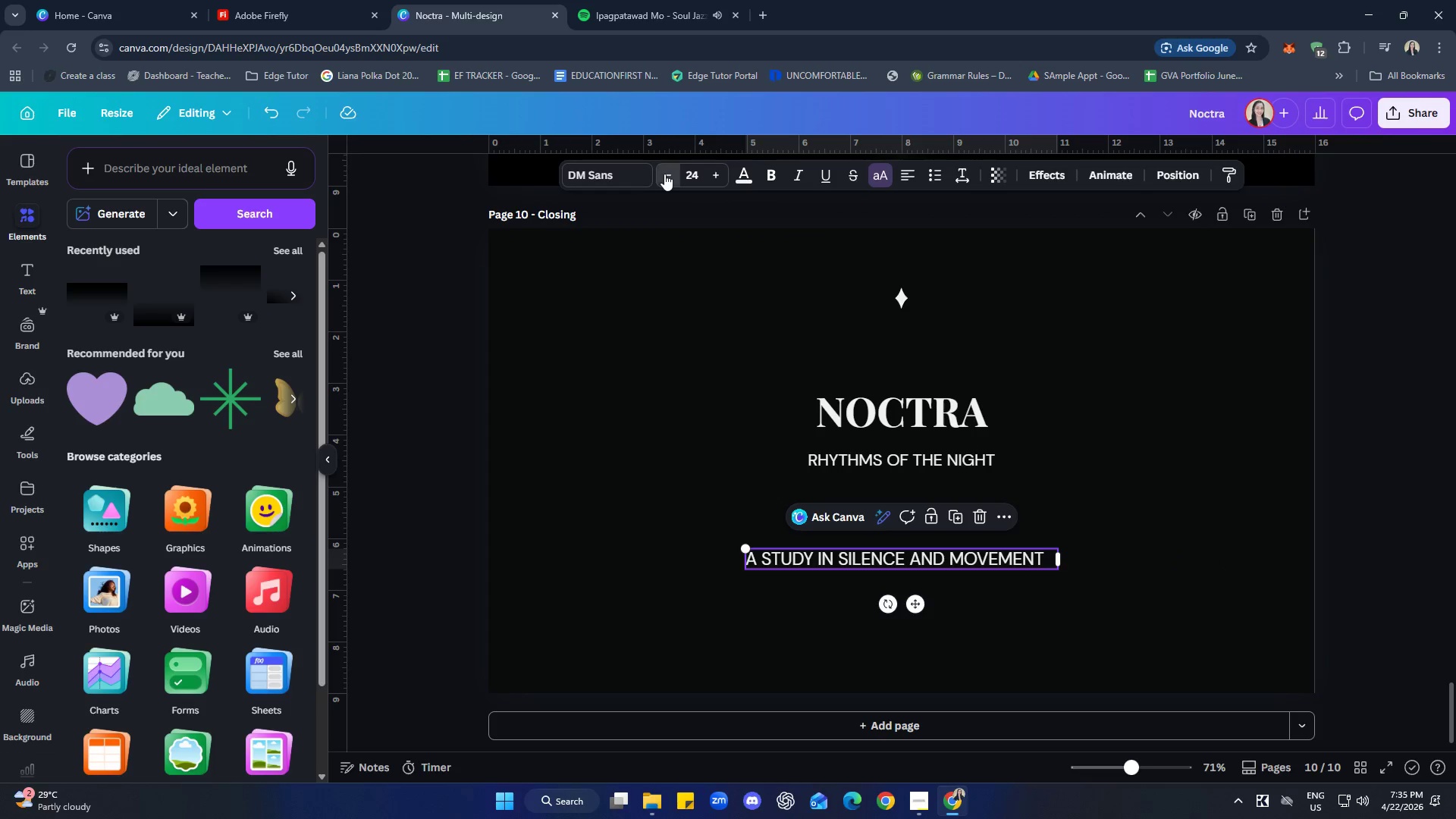 
triple_click([664, 174])
 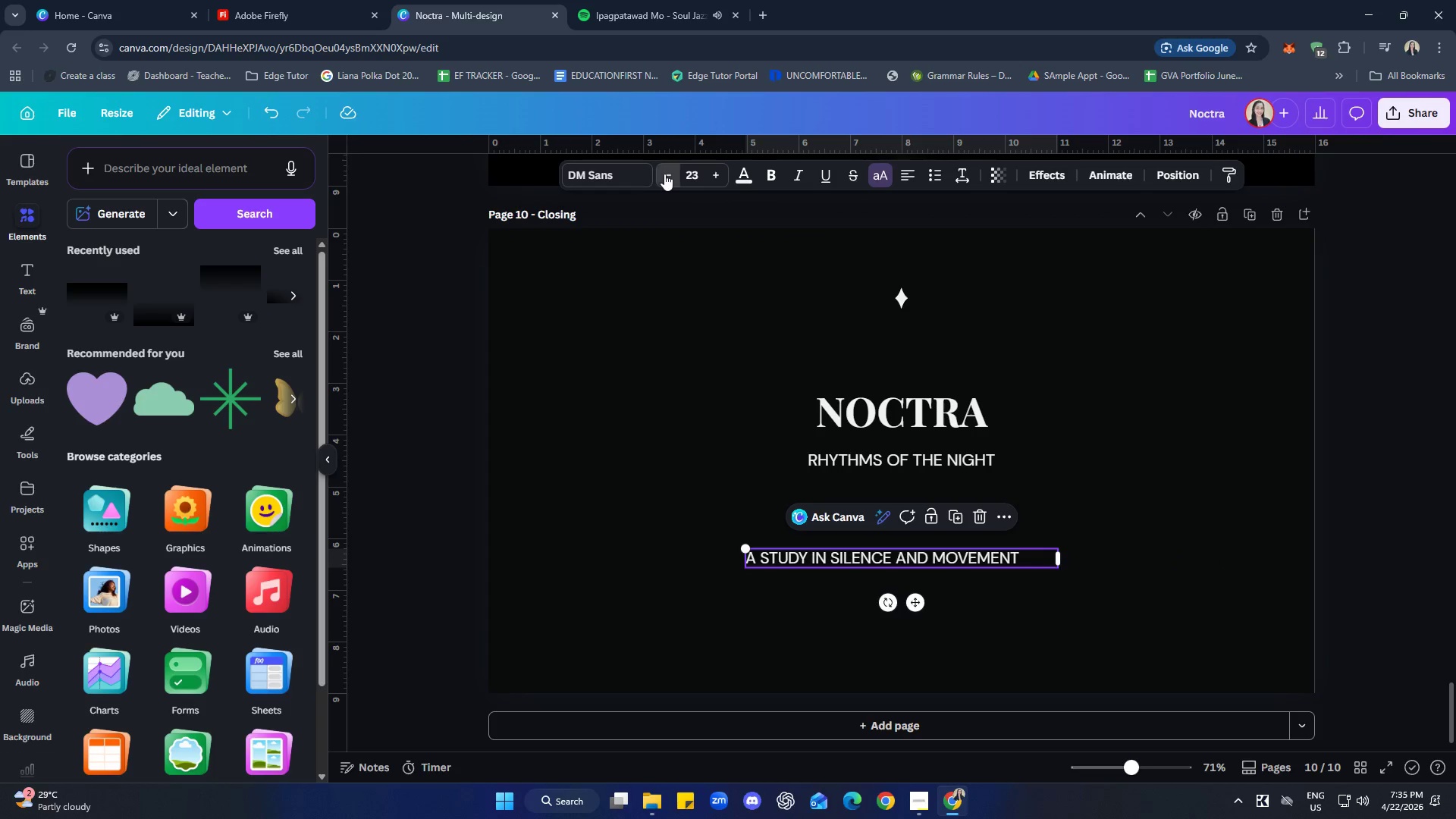 
triple_click([664, 174])
 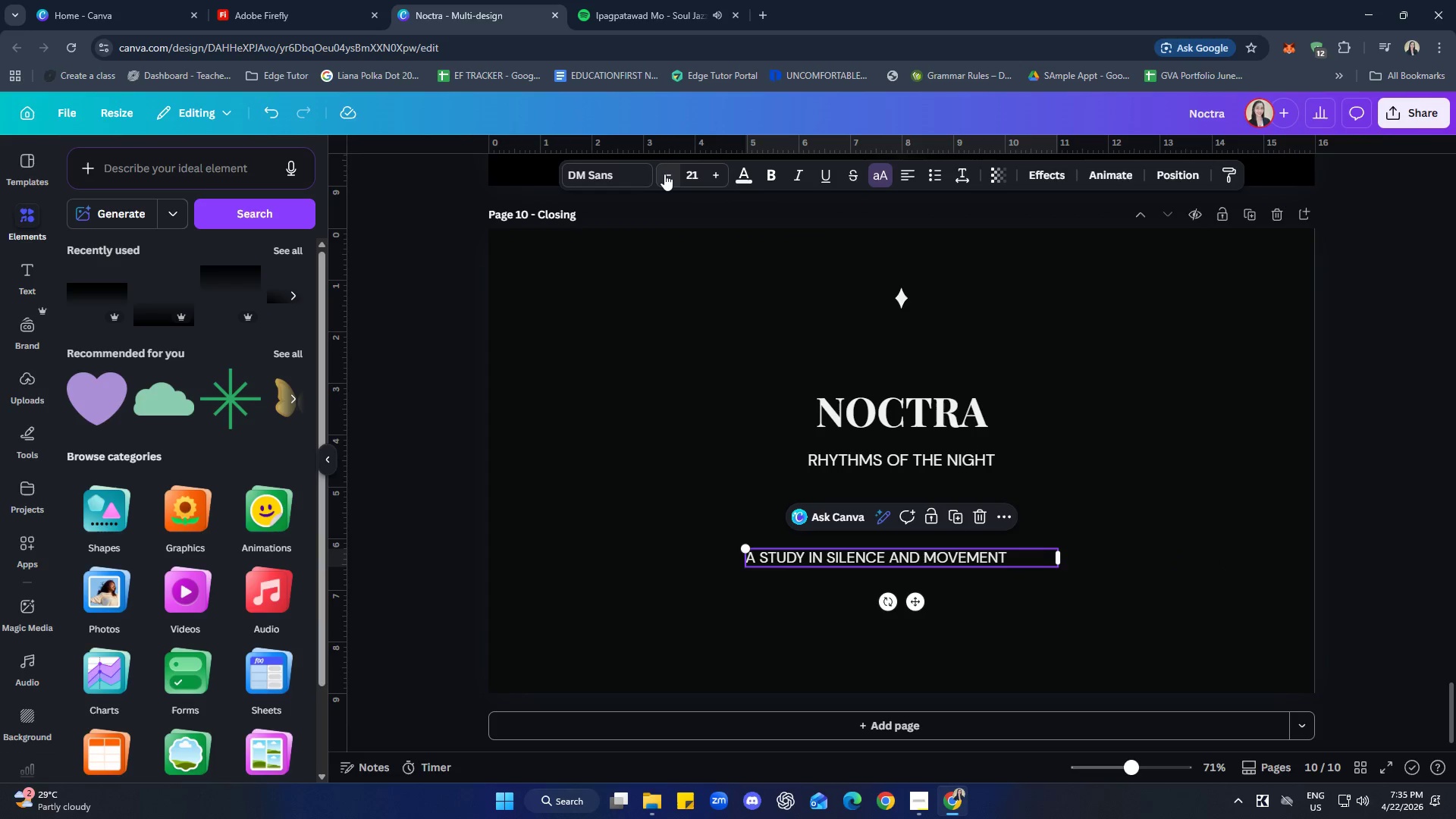 
triple_click([664, 174])
 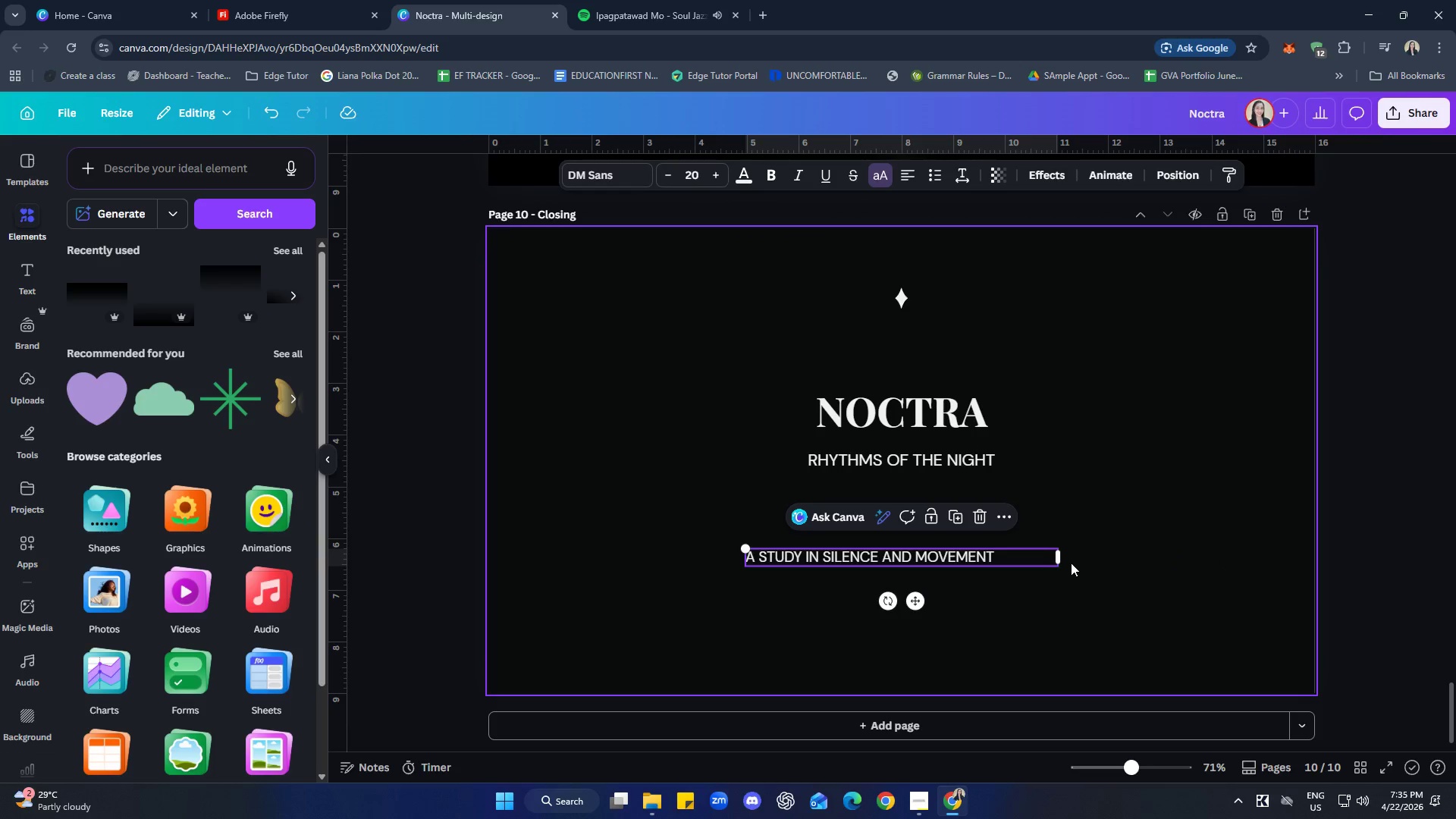 
left_click_drag(start_coordinate=[1062, 560], to_coordinate=[999, 562])
 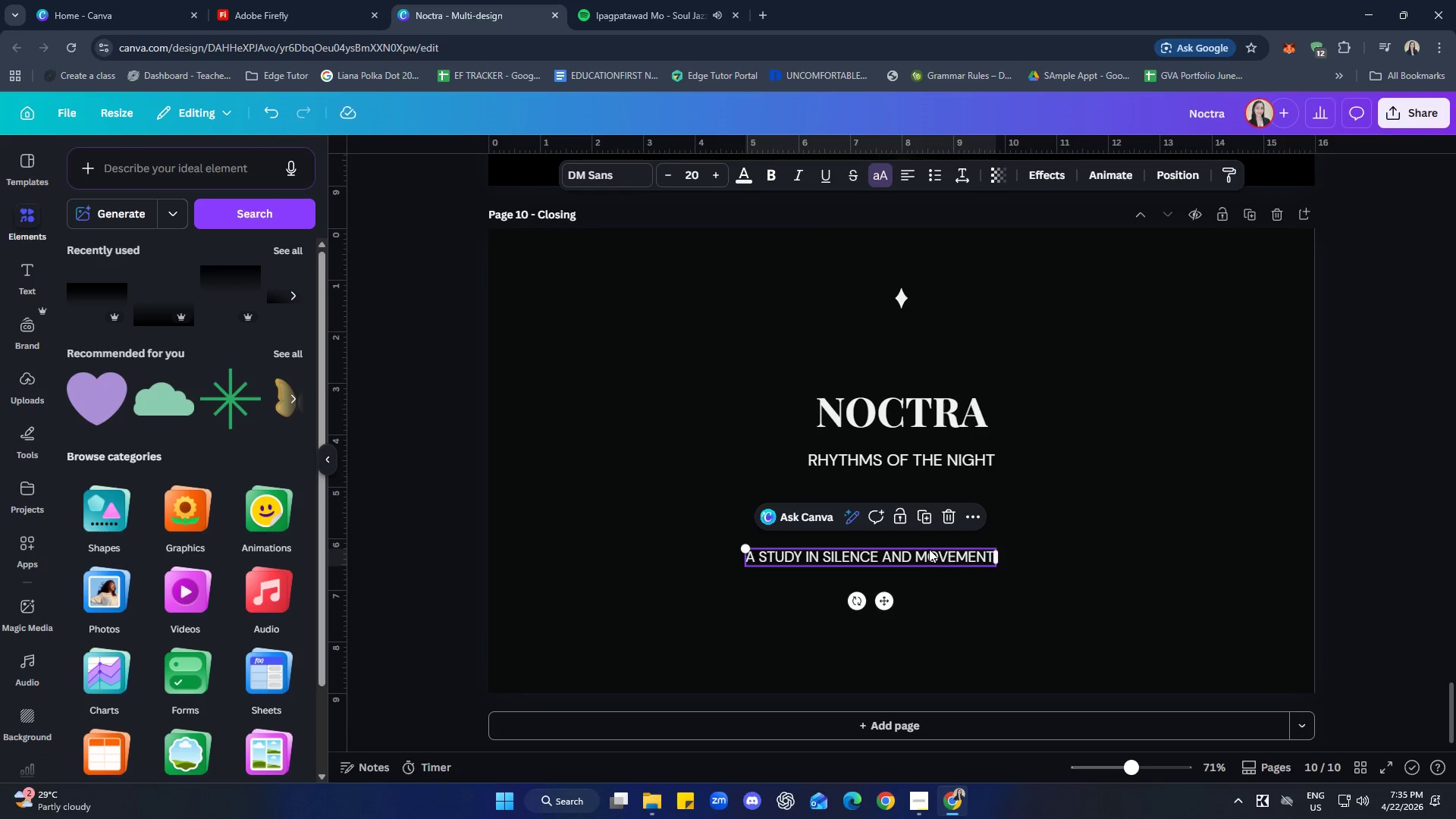 
right_click([928, 549])
 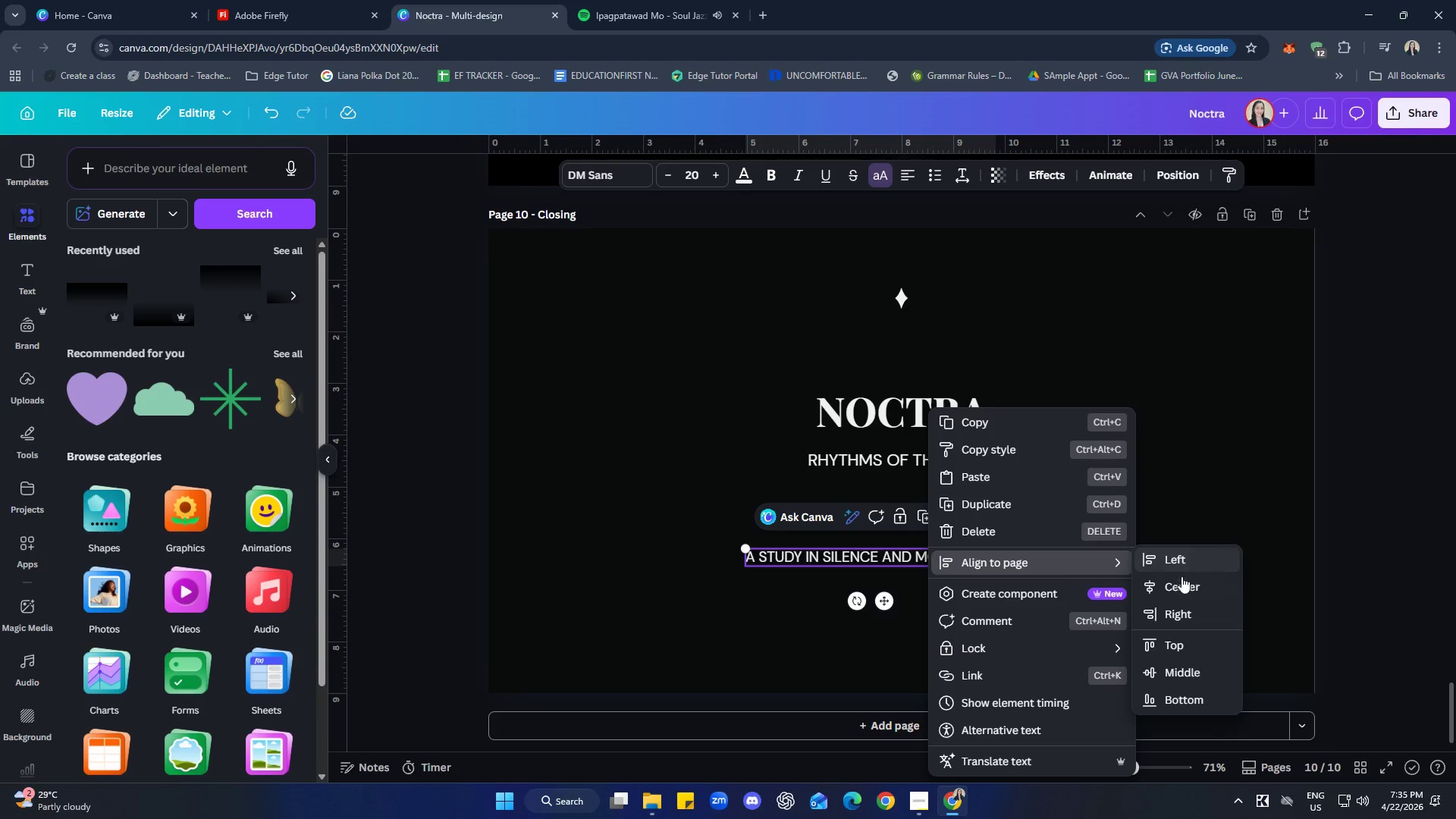 
double_click([1232, 564])
 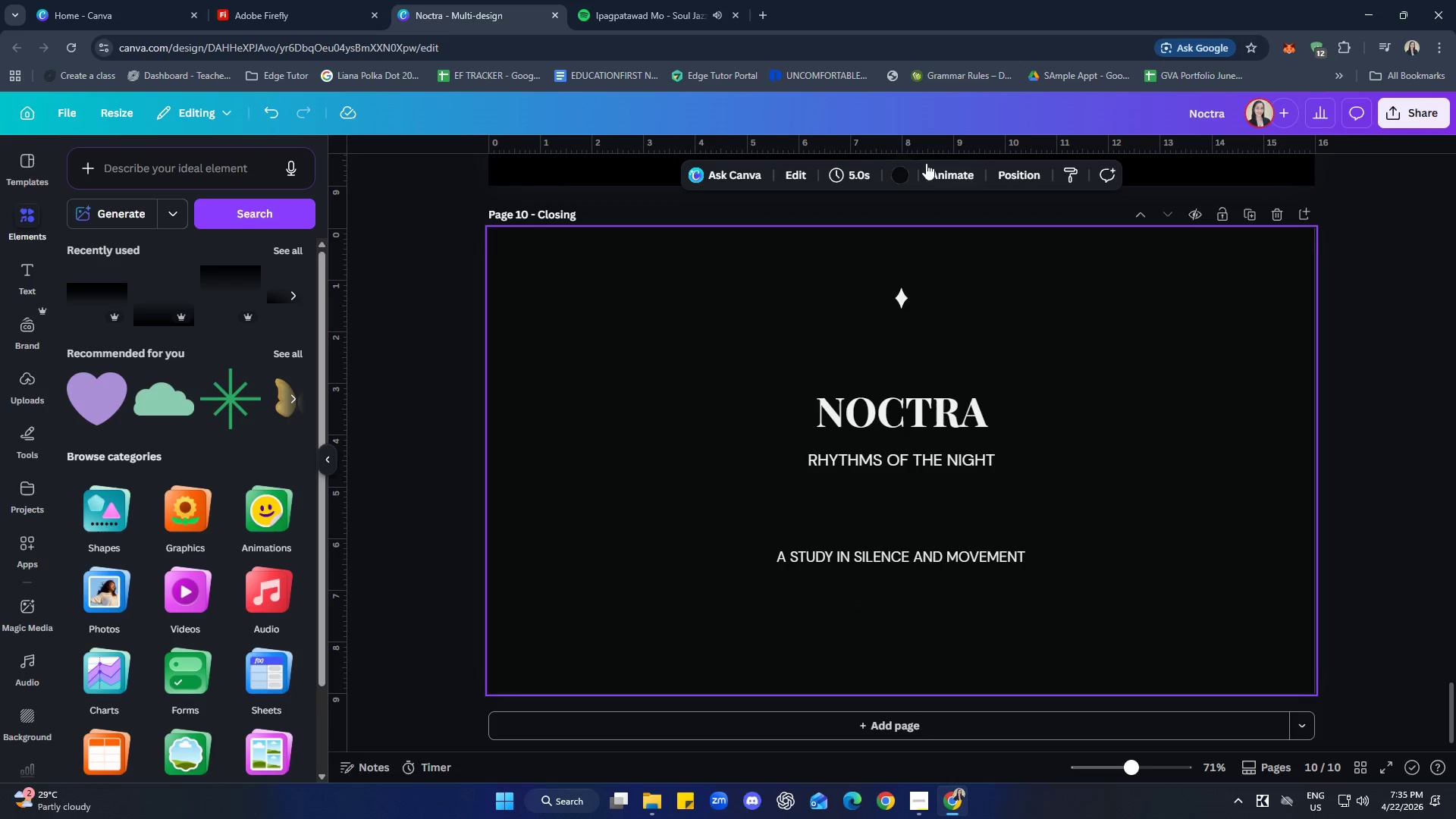 
left_click([659, 0])
 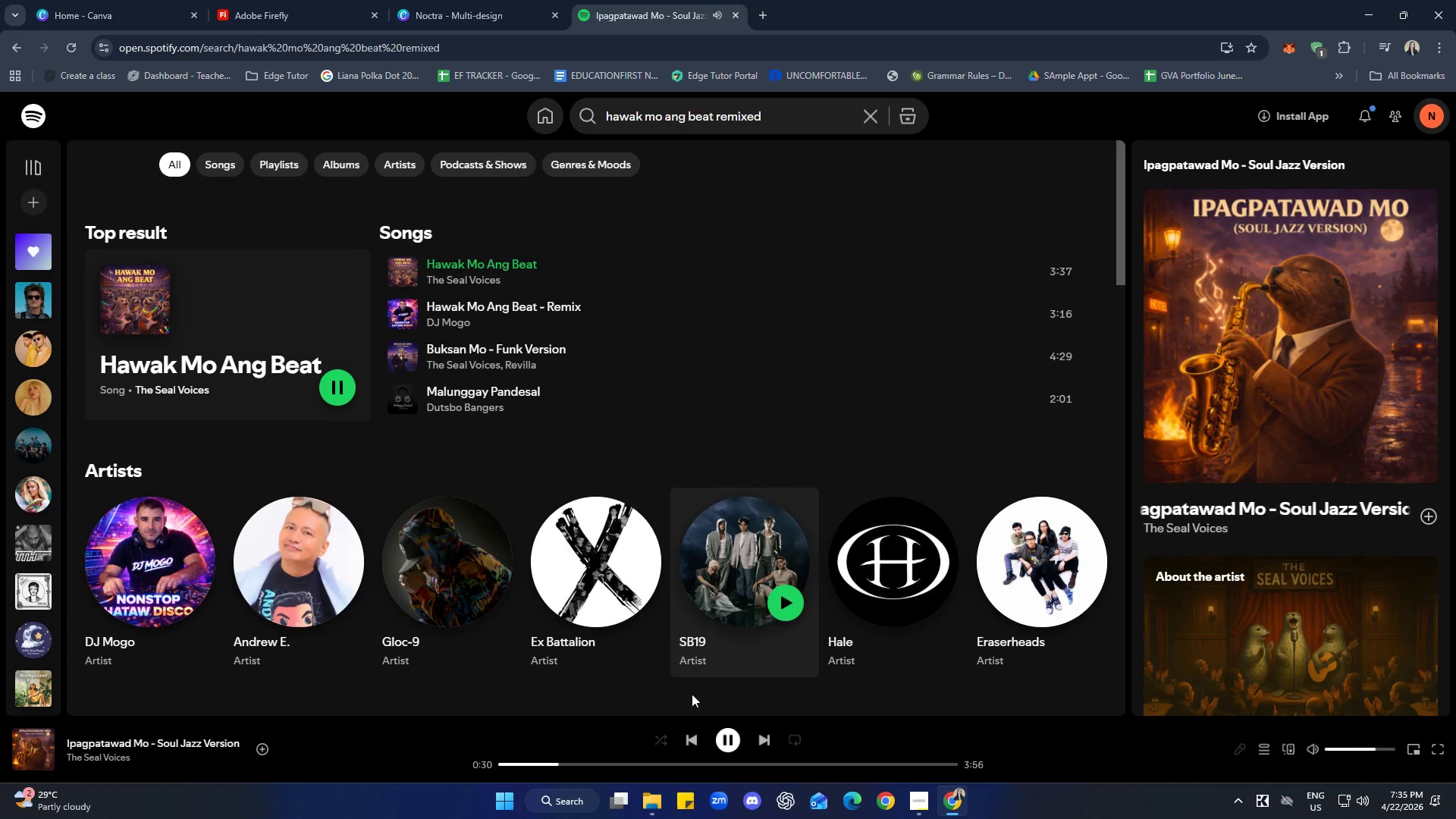 
double_click([720, 738])
 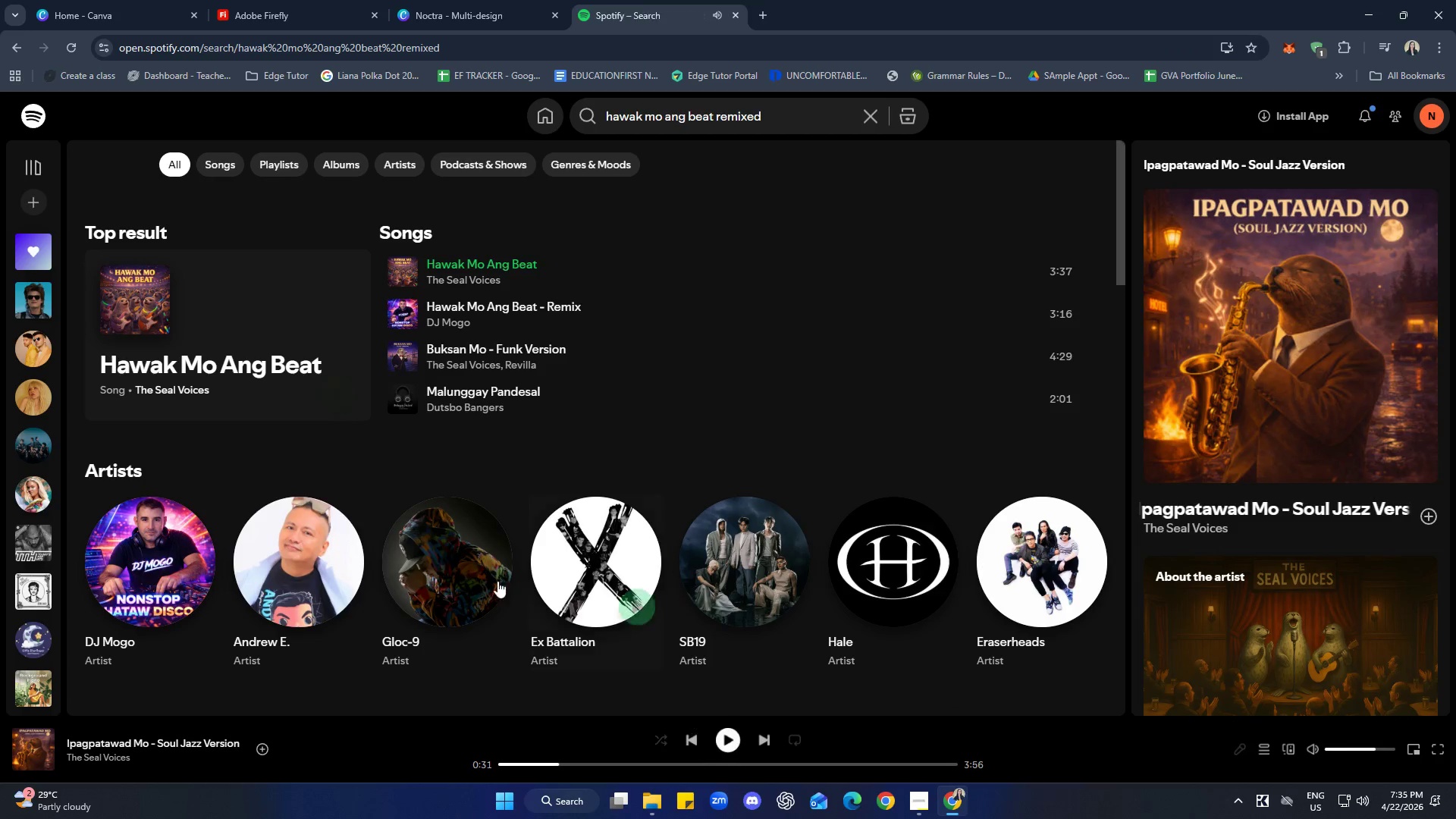 
scroll: coordinate [787, 360], scroll_direction: down, amount: 5.0
 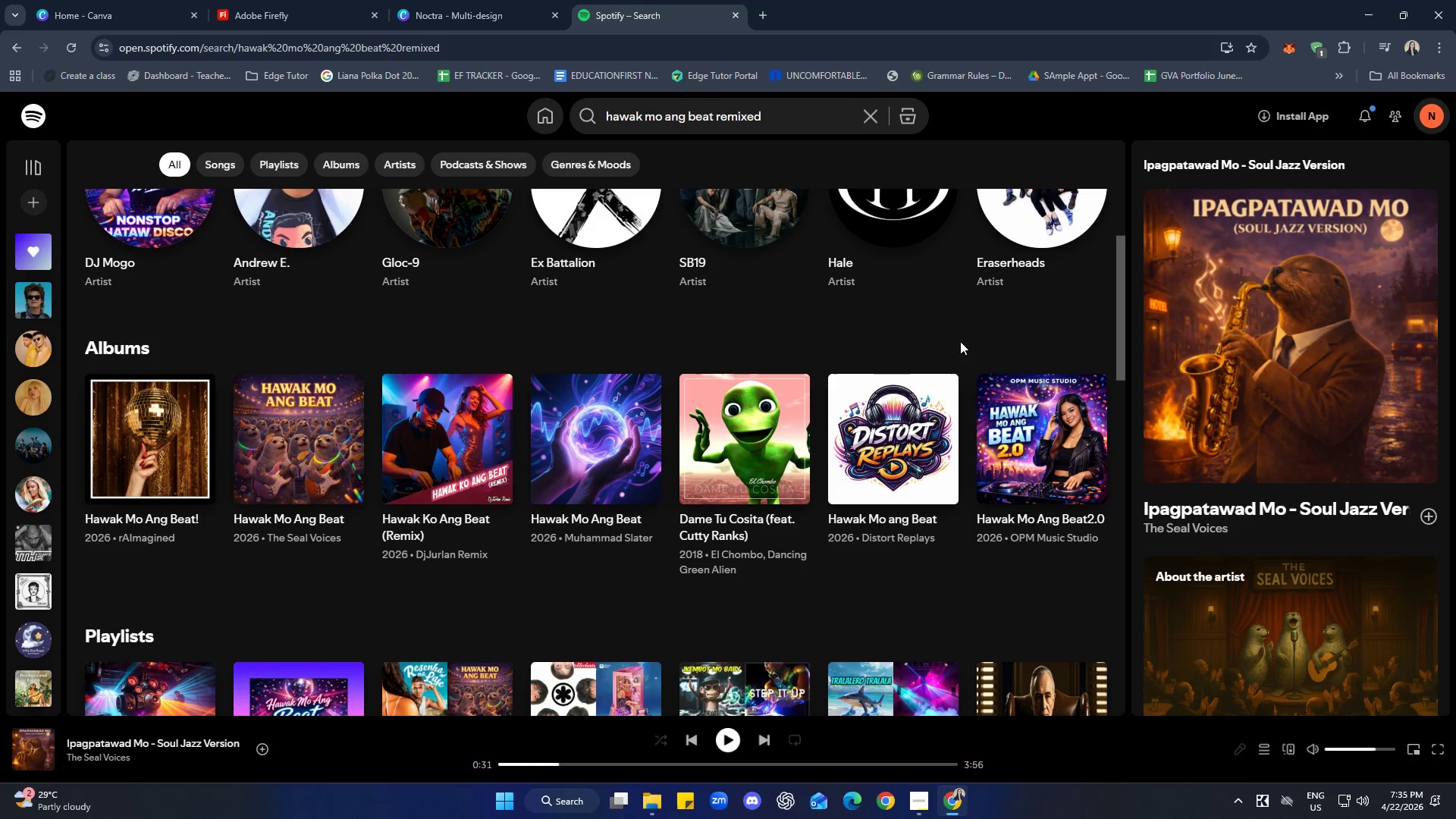 
scroll: coordinate [721, 477], scroll_direction: up, amount: 10.0
 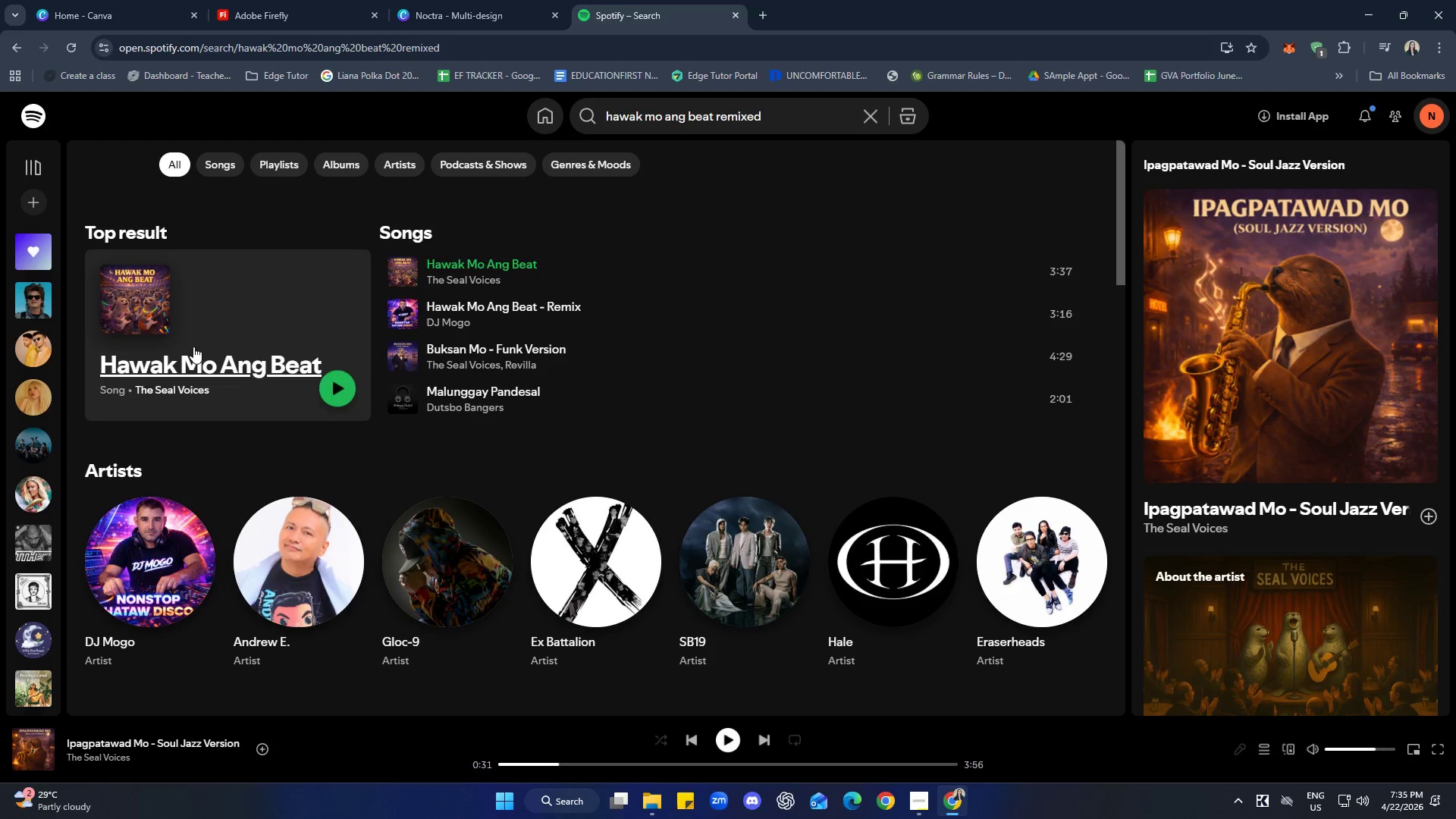 
left_click([32, 112])
 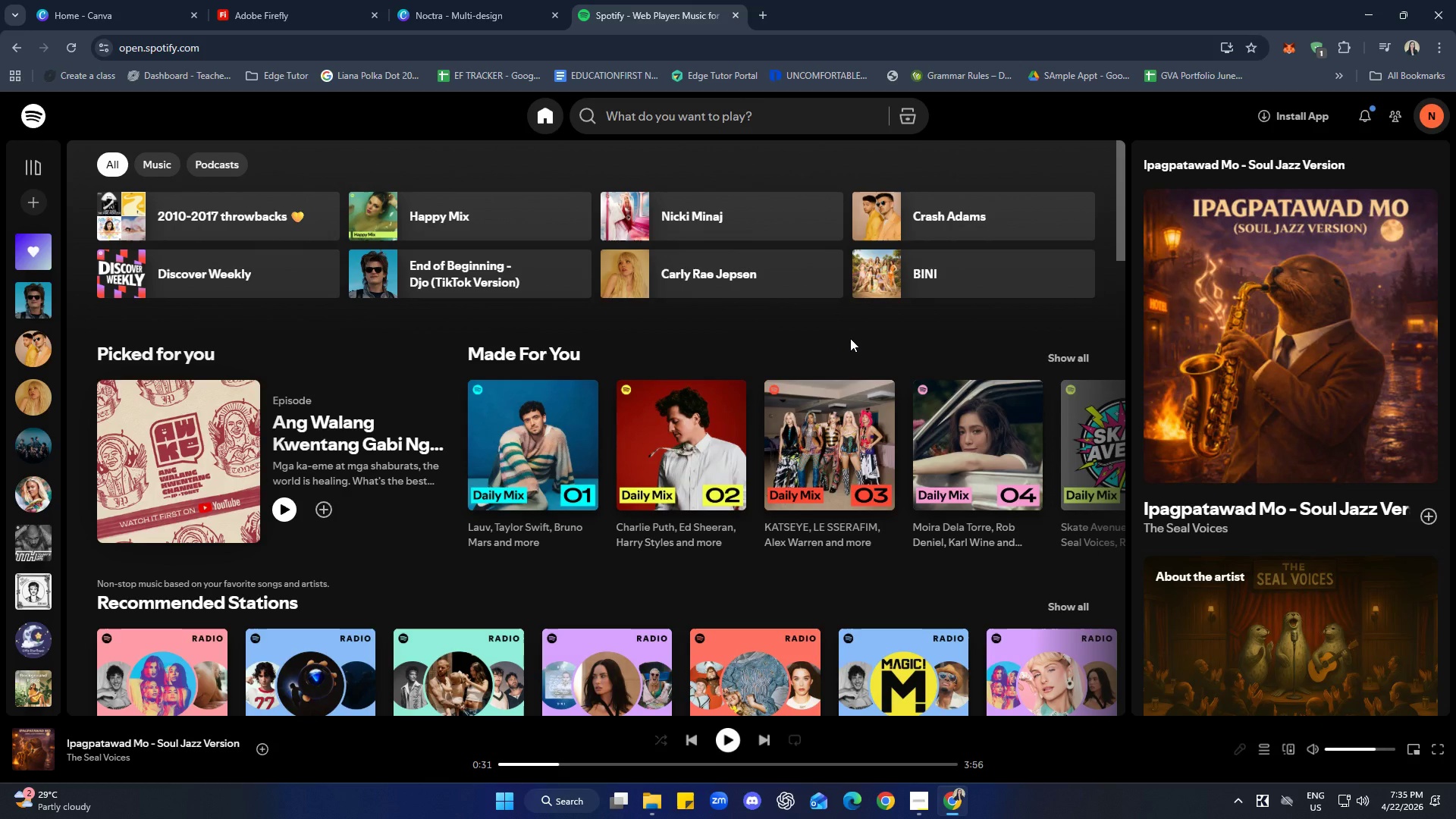 
wait(6.75)
 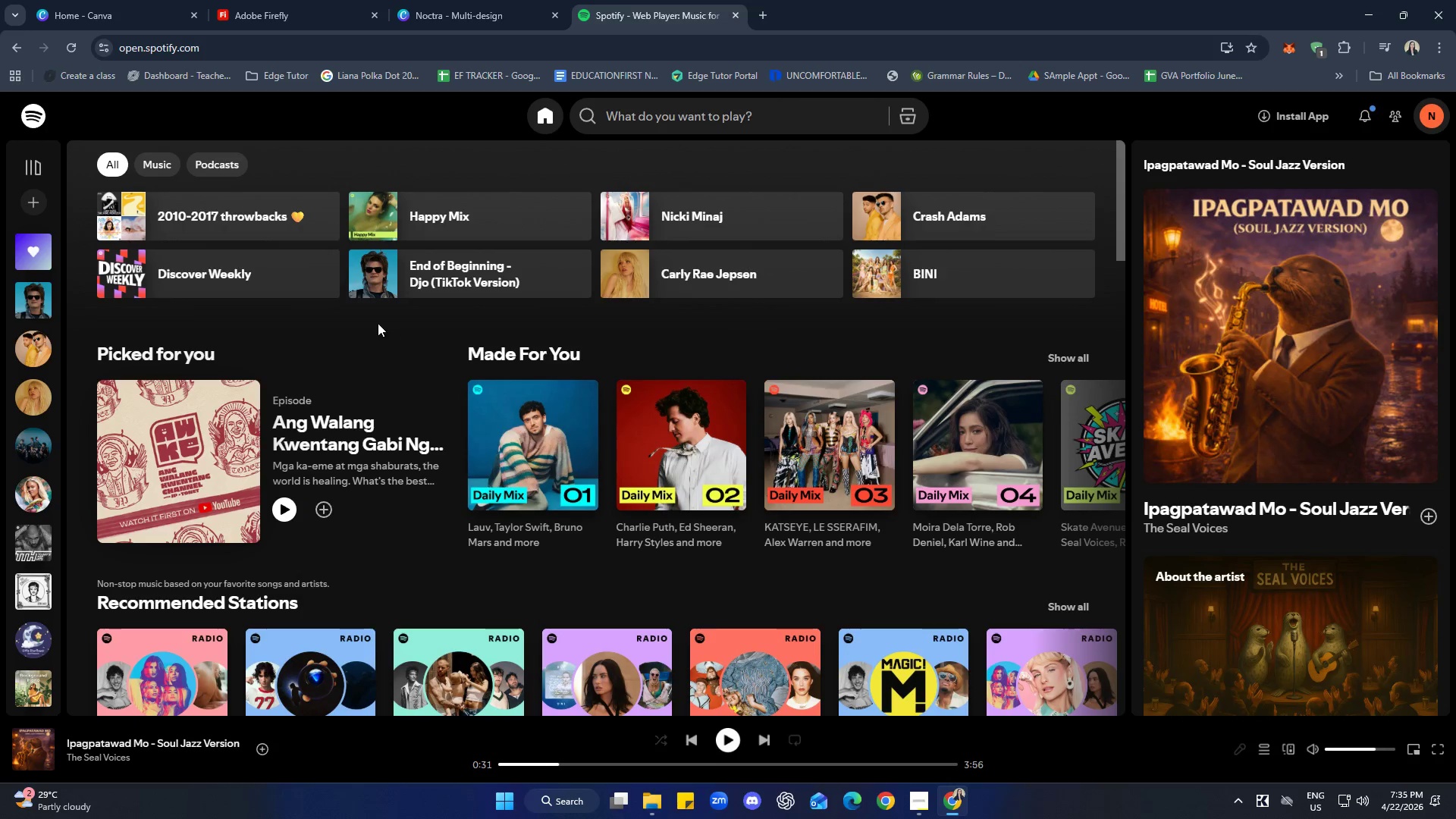 
scroll: coordinate [639, 435], scroll_direction: down, amount: 7.0
 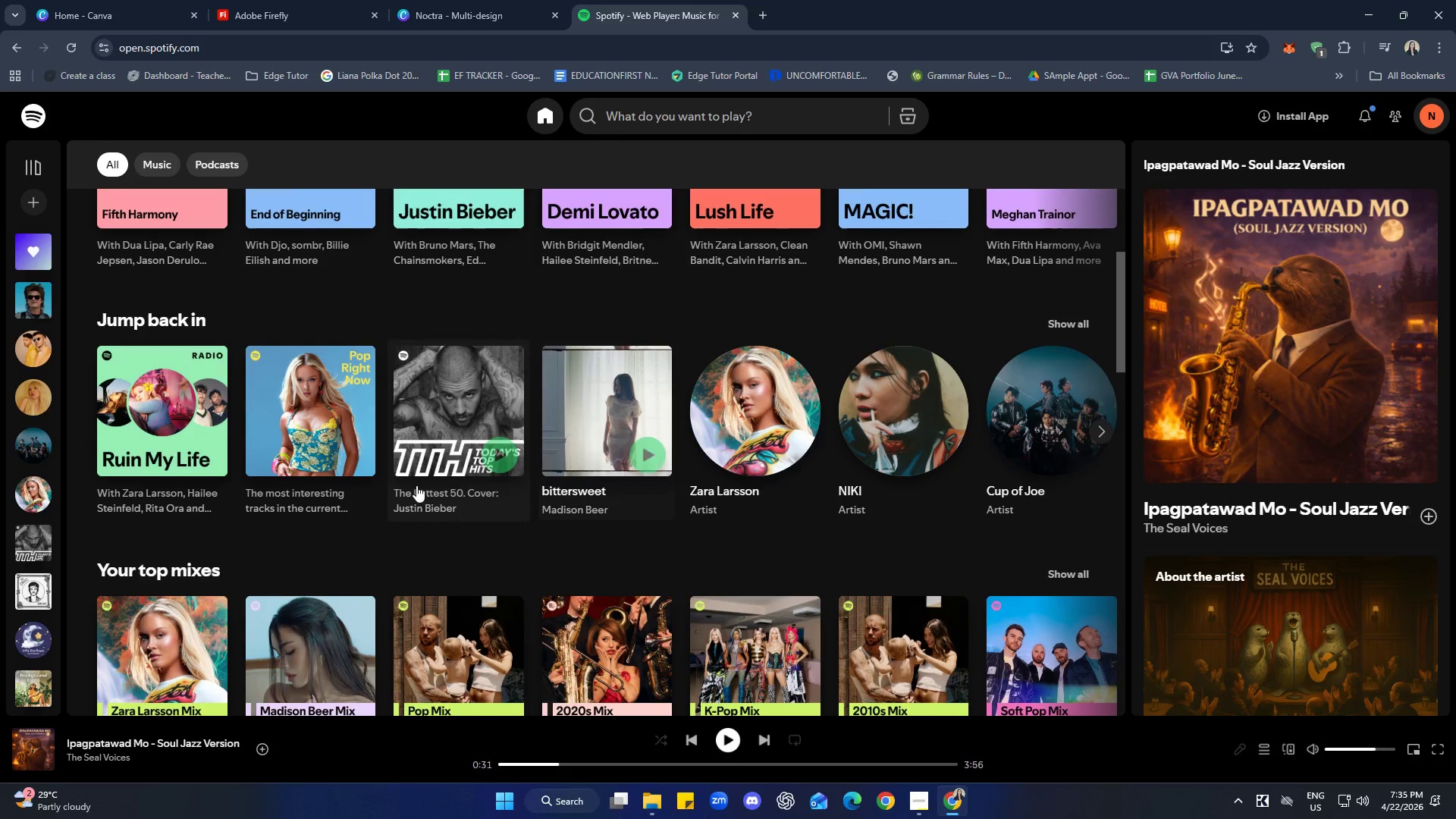 
scroll: coordinate [326, 464], scroll_direction: down, amount: 2.0
 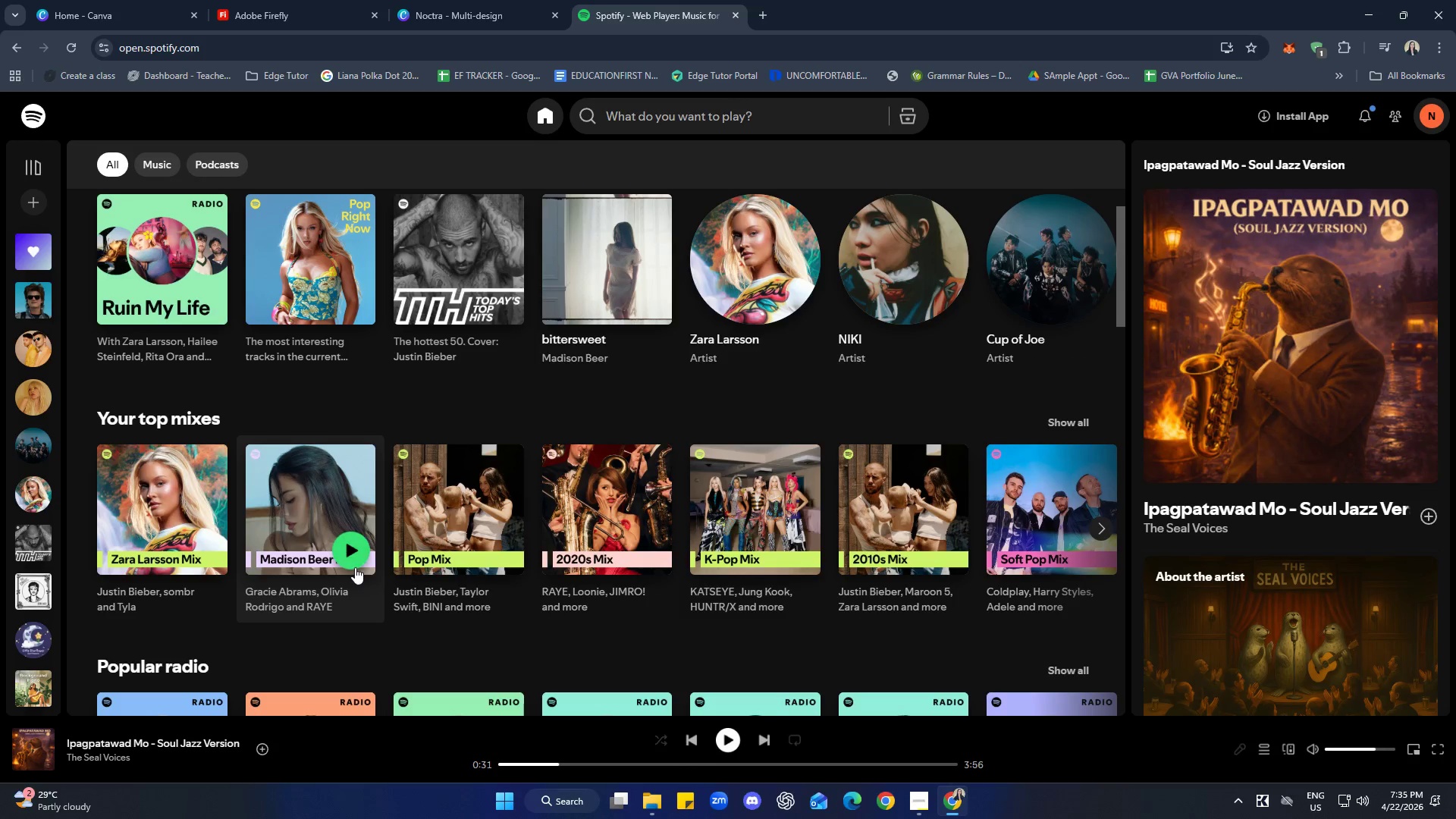 
left_click([349, 555])
 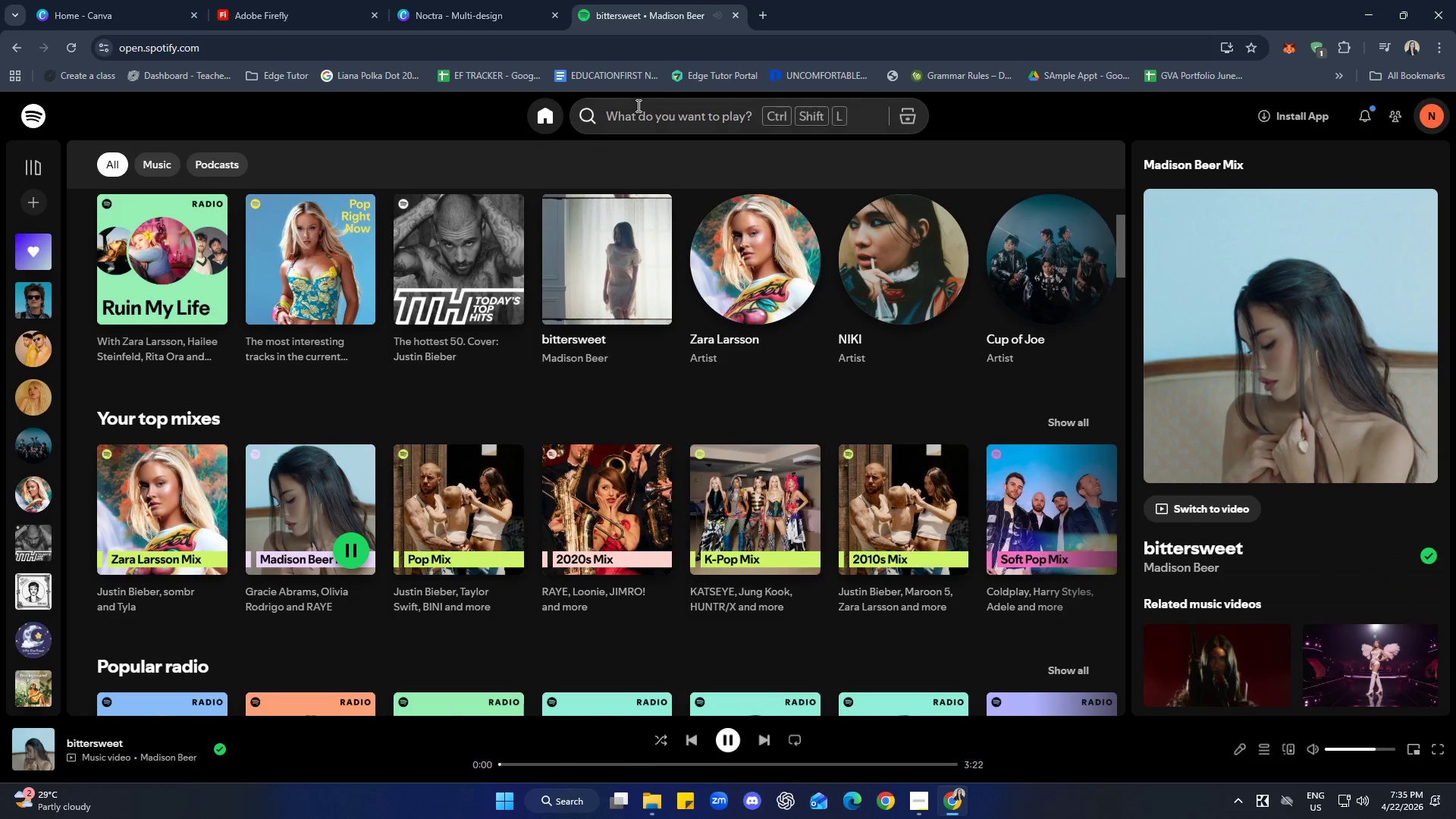 
left_click([516, 0])
 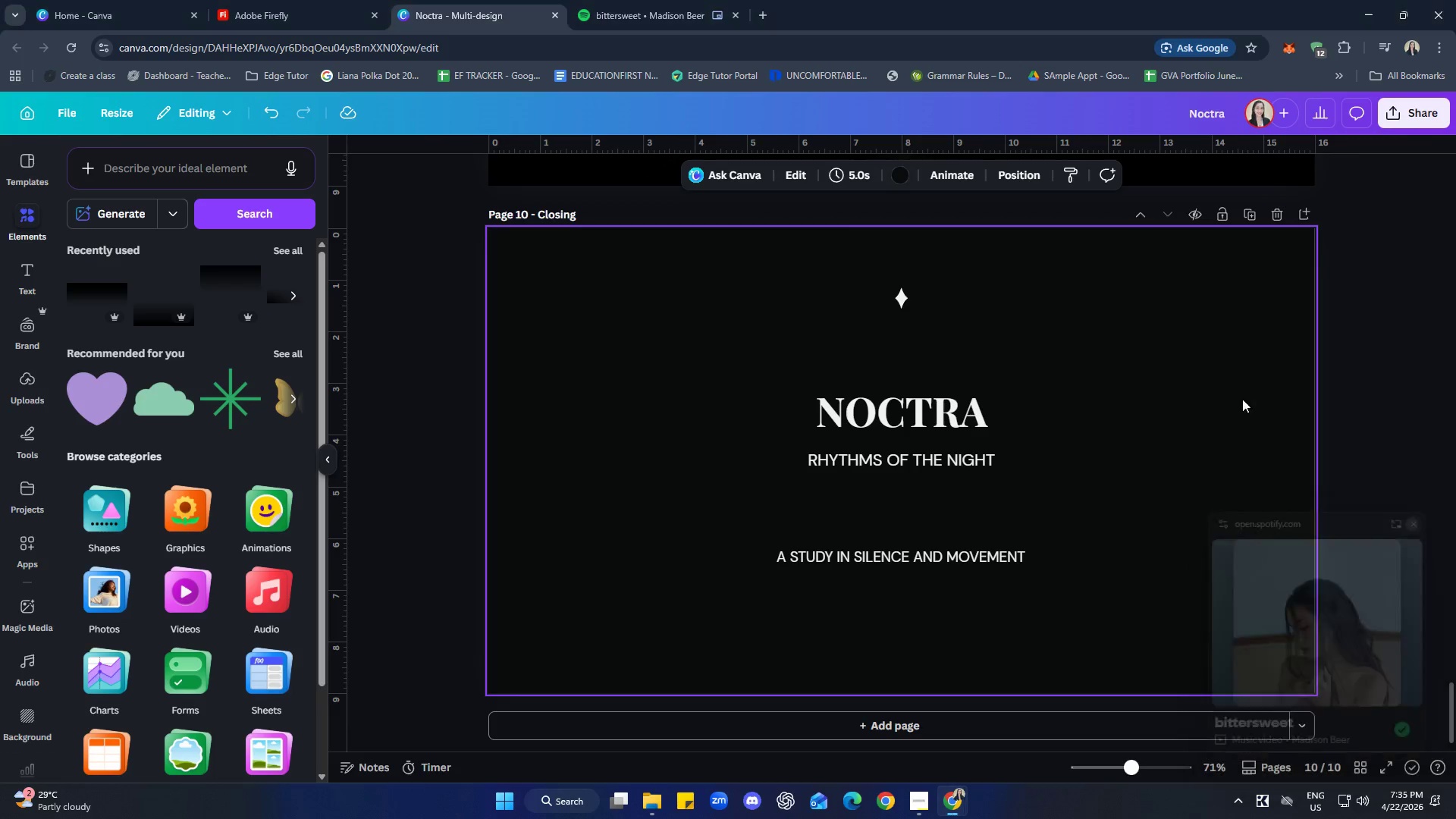 
left_click([664, 23])
 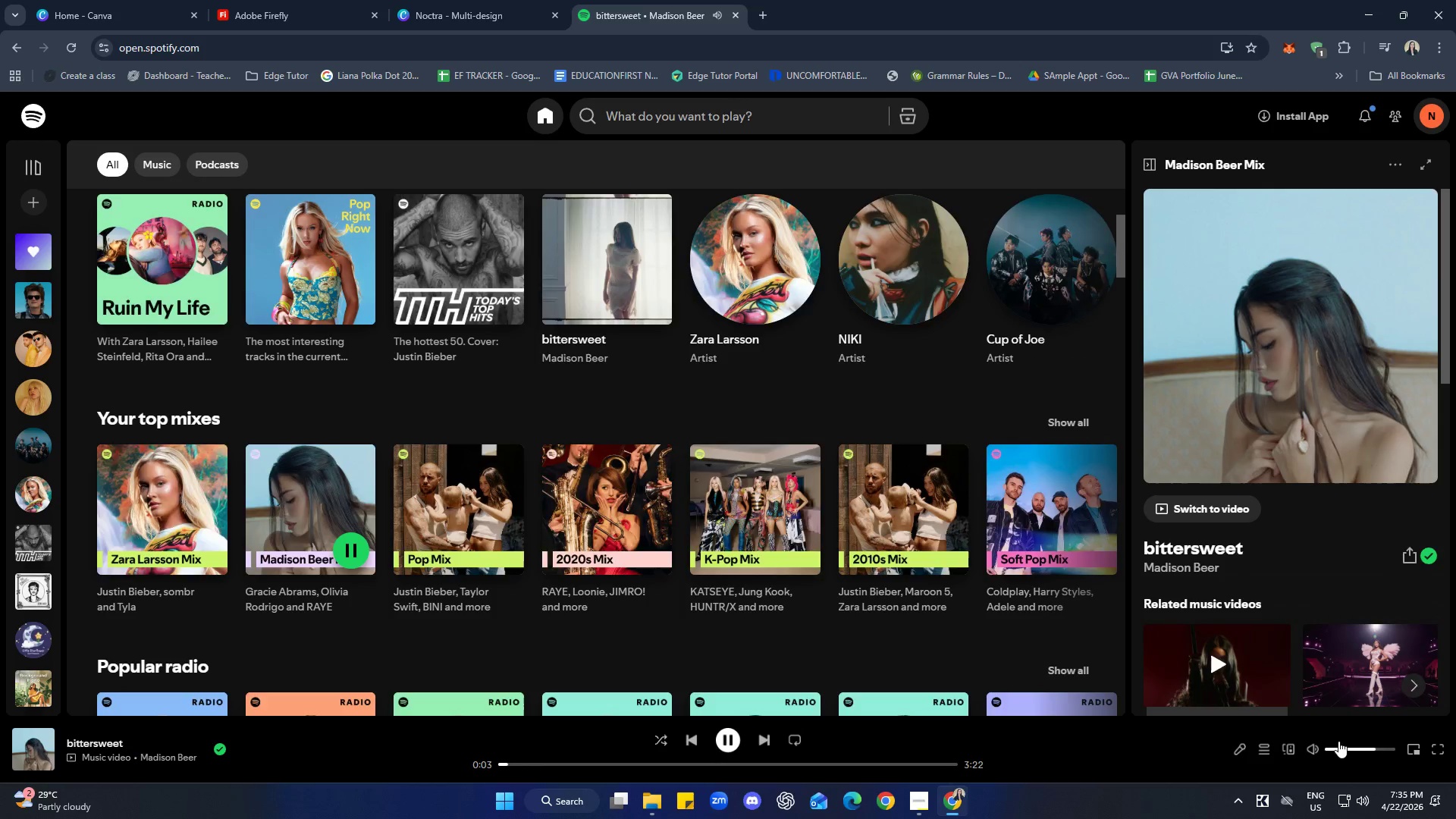 
left_click_drag(start_coordinate=[1376, 750], to_coordinate=[1360, 743])
 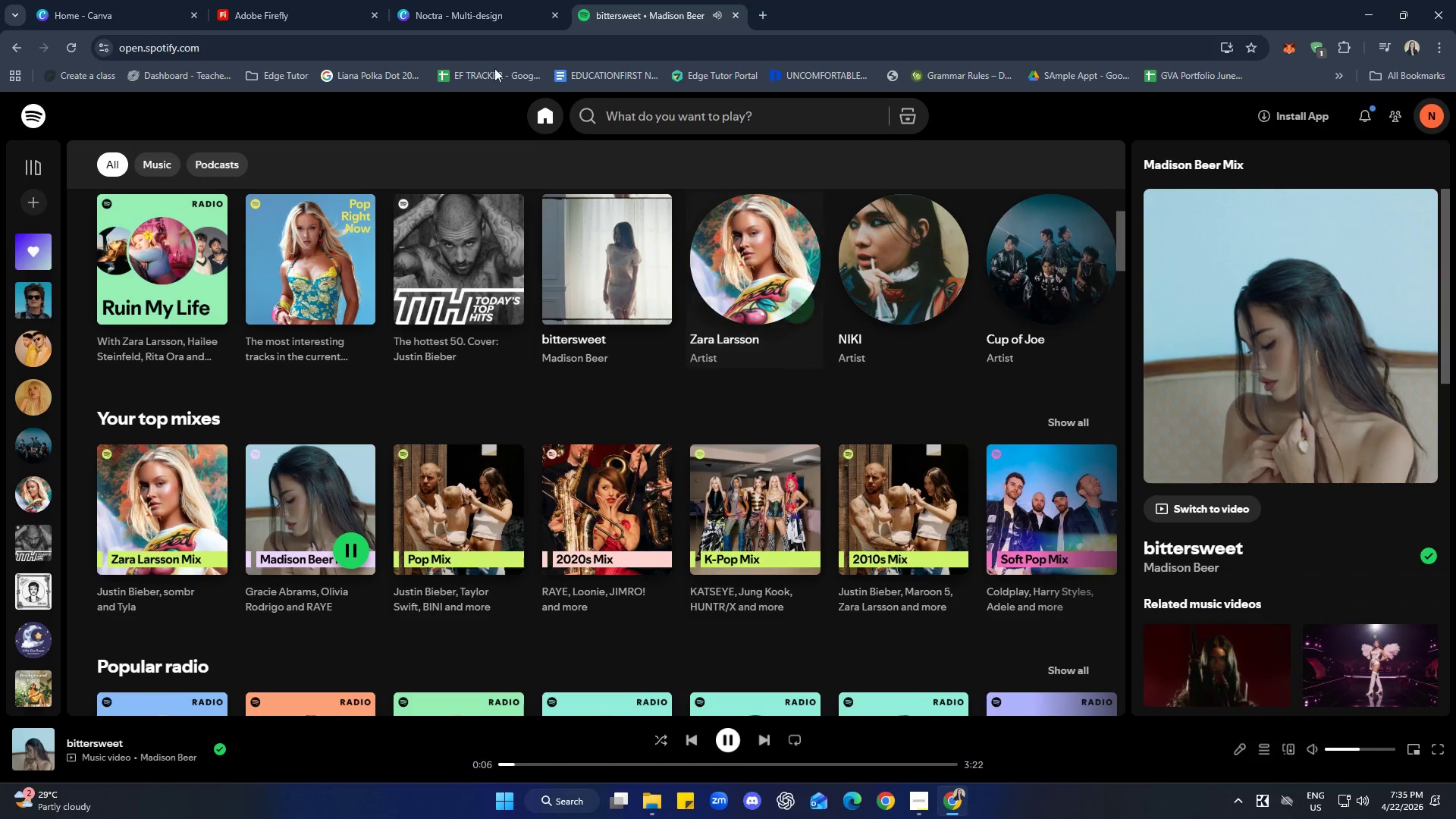 
left_click([455, 0])
 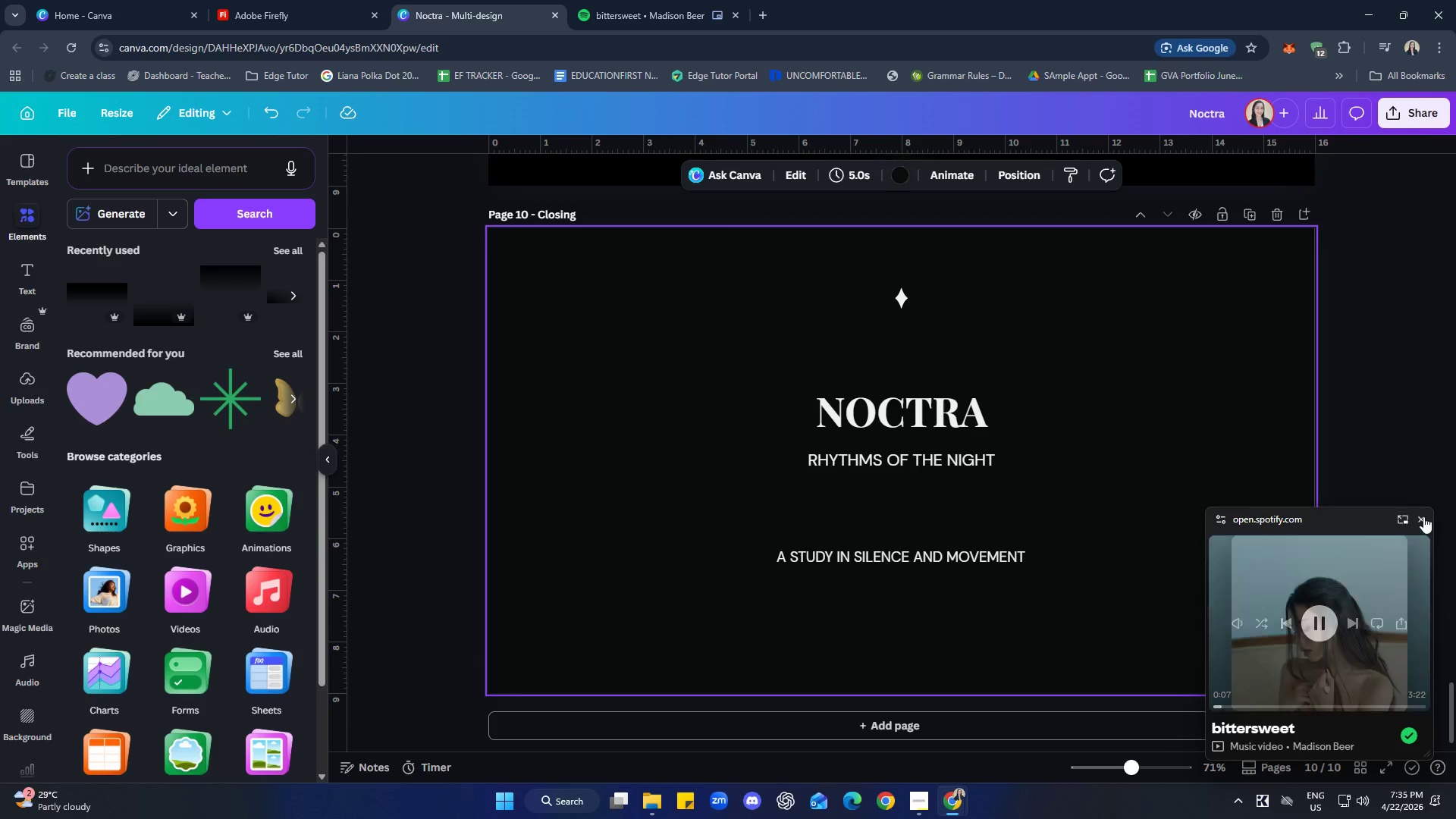 
double_click([1404, 420])
 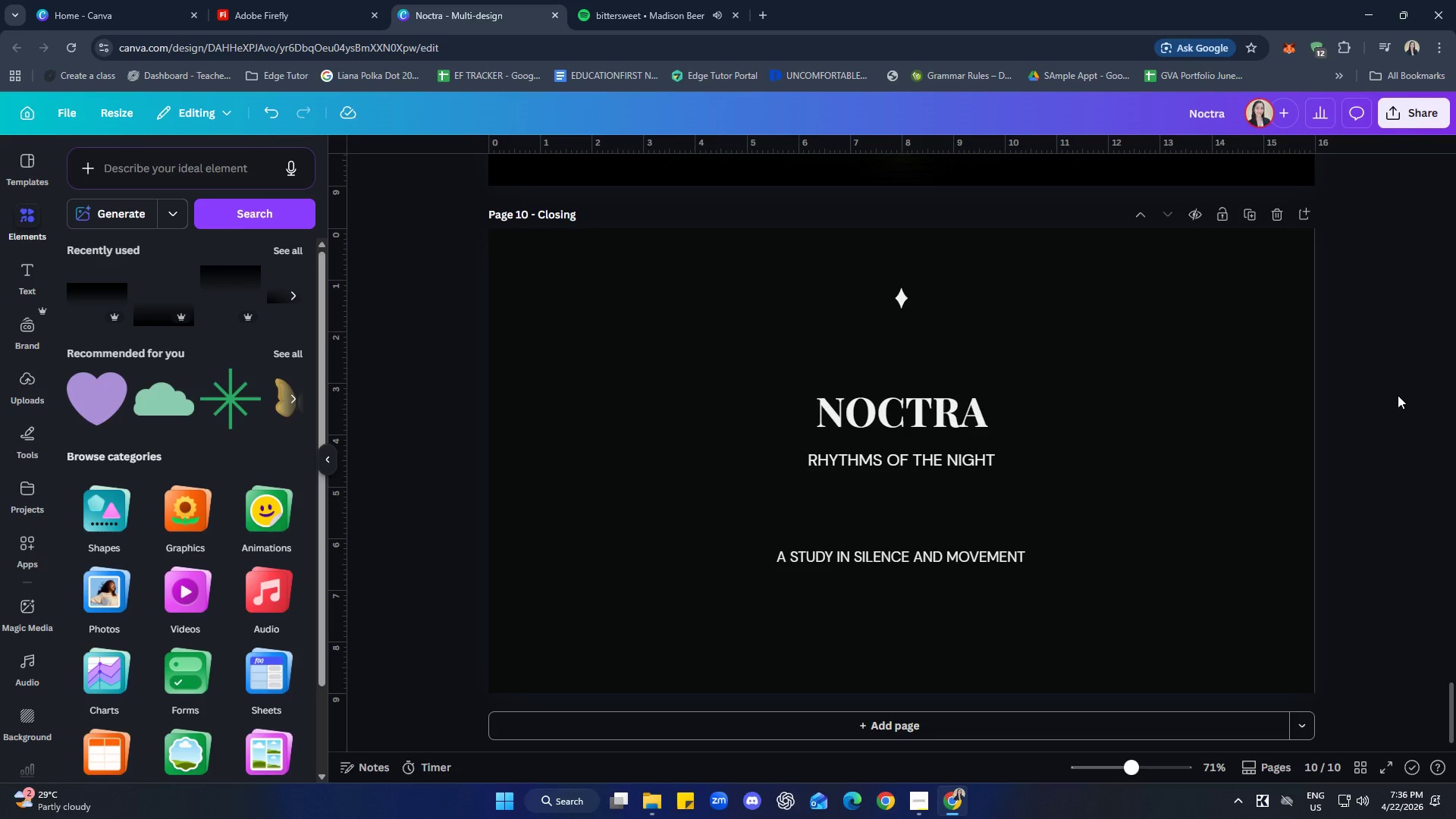 
wait(26.69)
 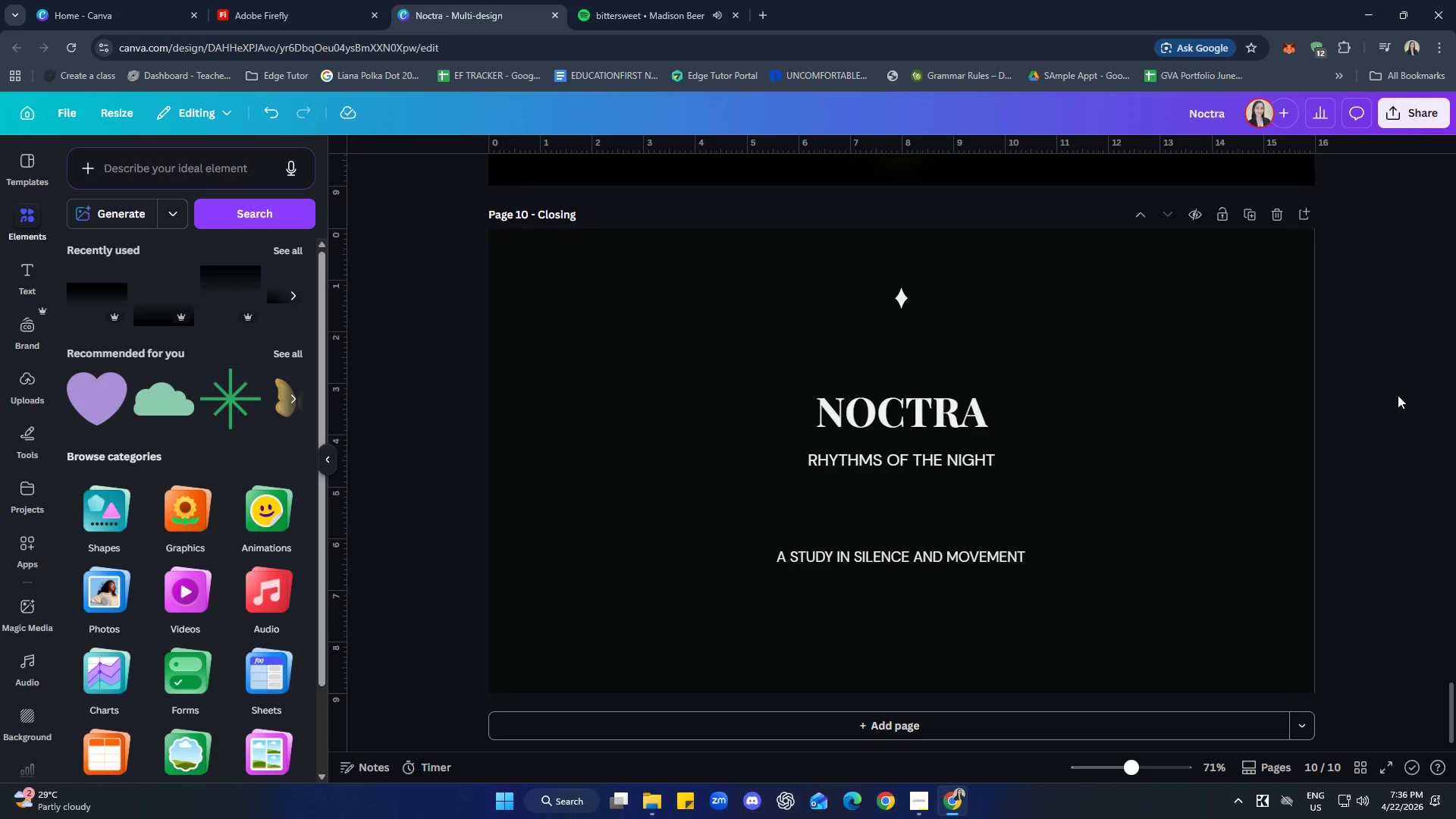 
scroll: coordinate [1433, 533], scroll_direction: up, amount: 14.0
 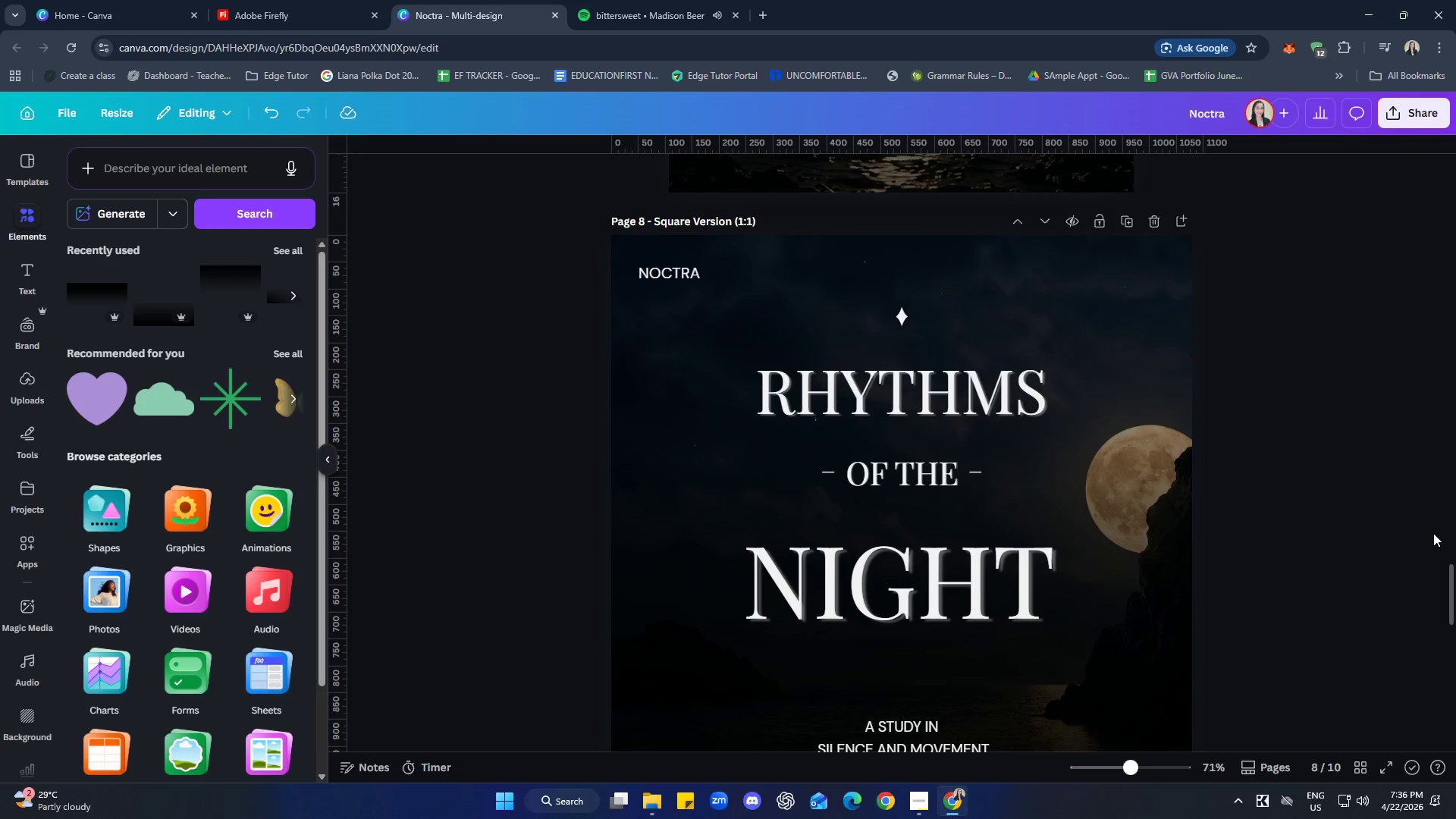 
key(Control+ControlLeft)
 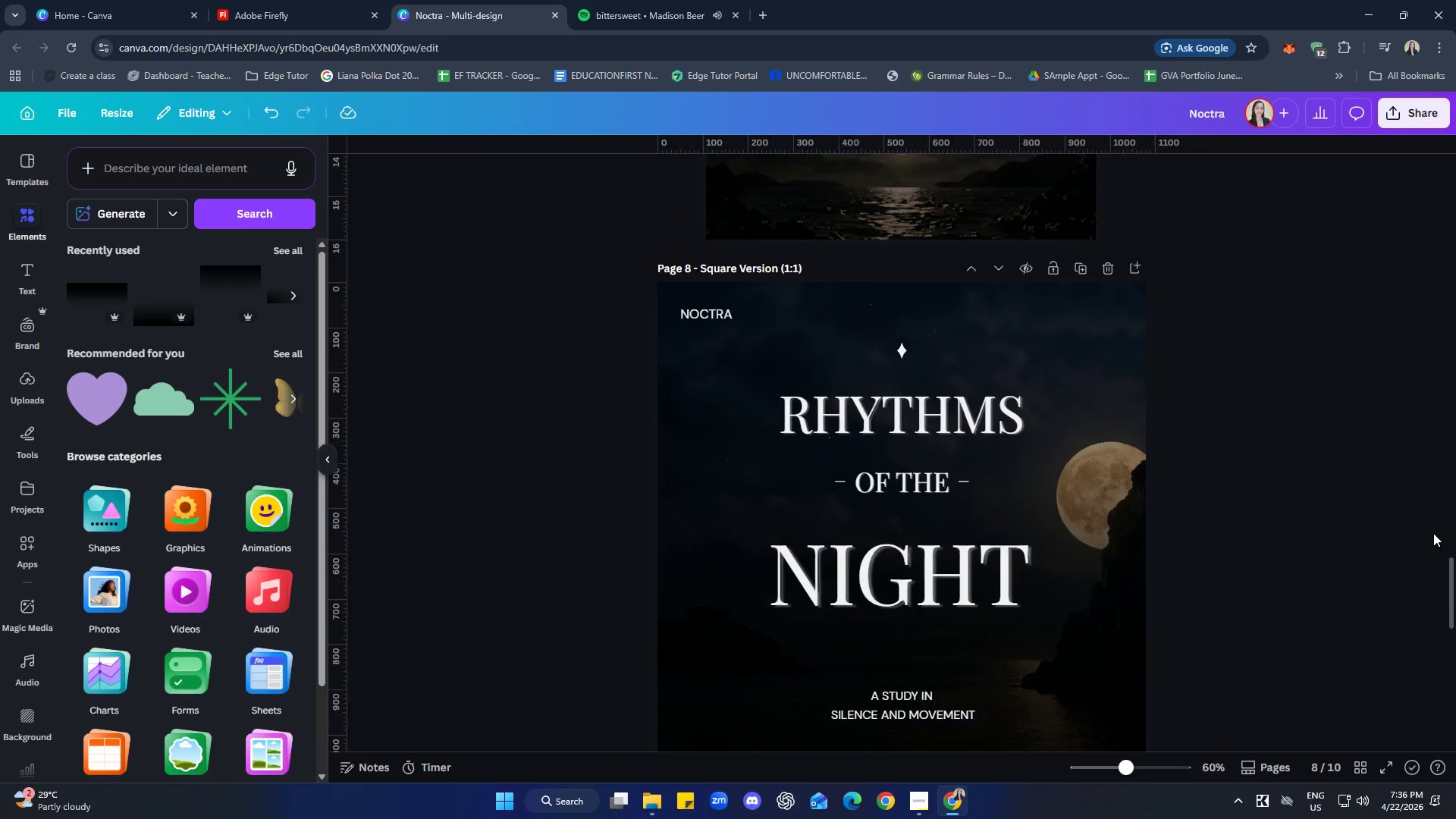 
scroll: coordinate [1433, 533], scroll_direction: down, amount: 2.0
 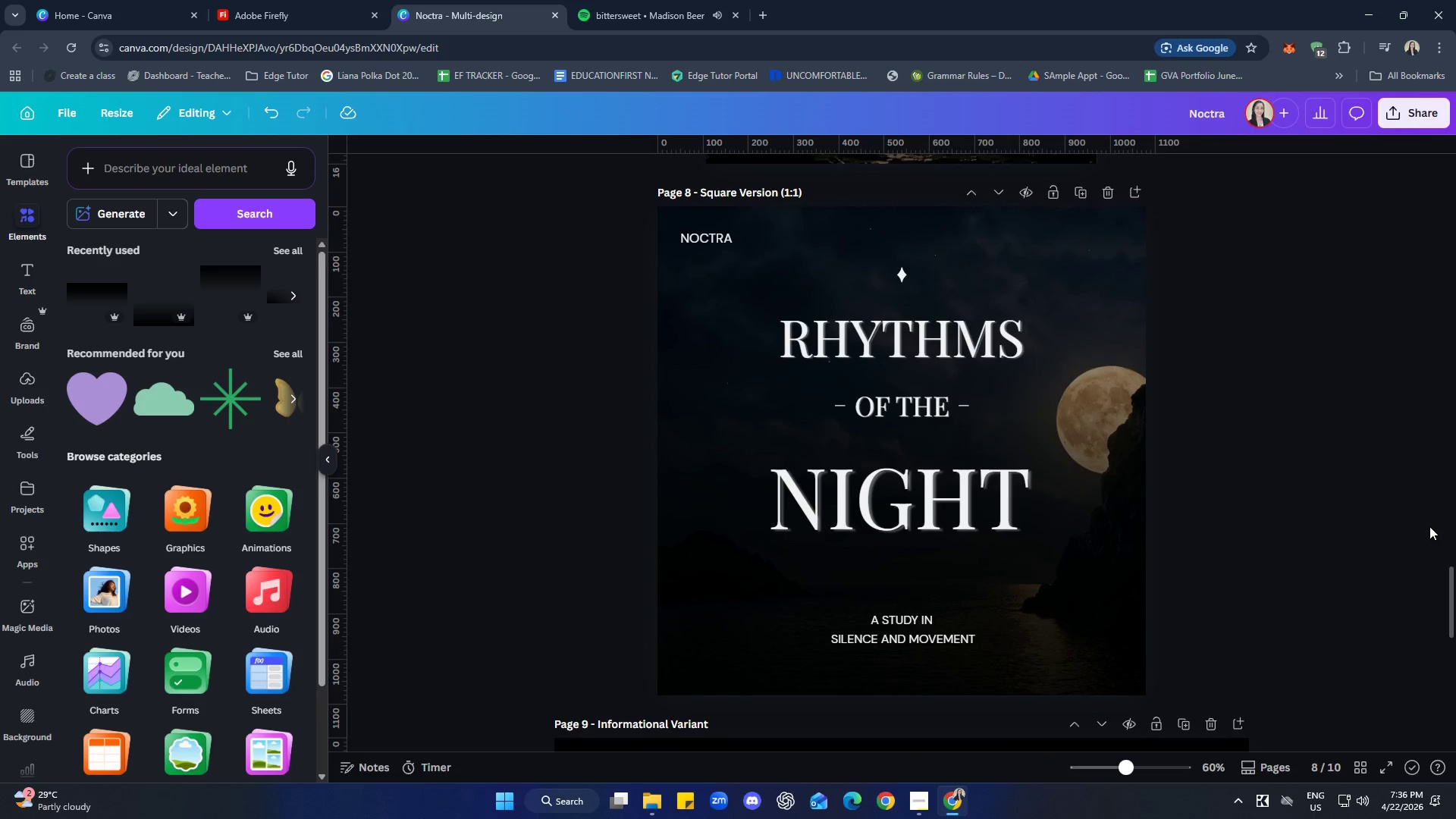 
scroll: coordinate [1366, 516], scroll_direction: up, amount: 8.0
 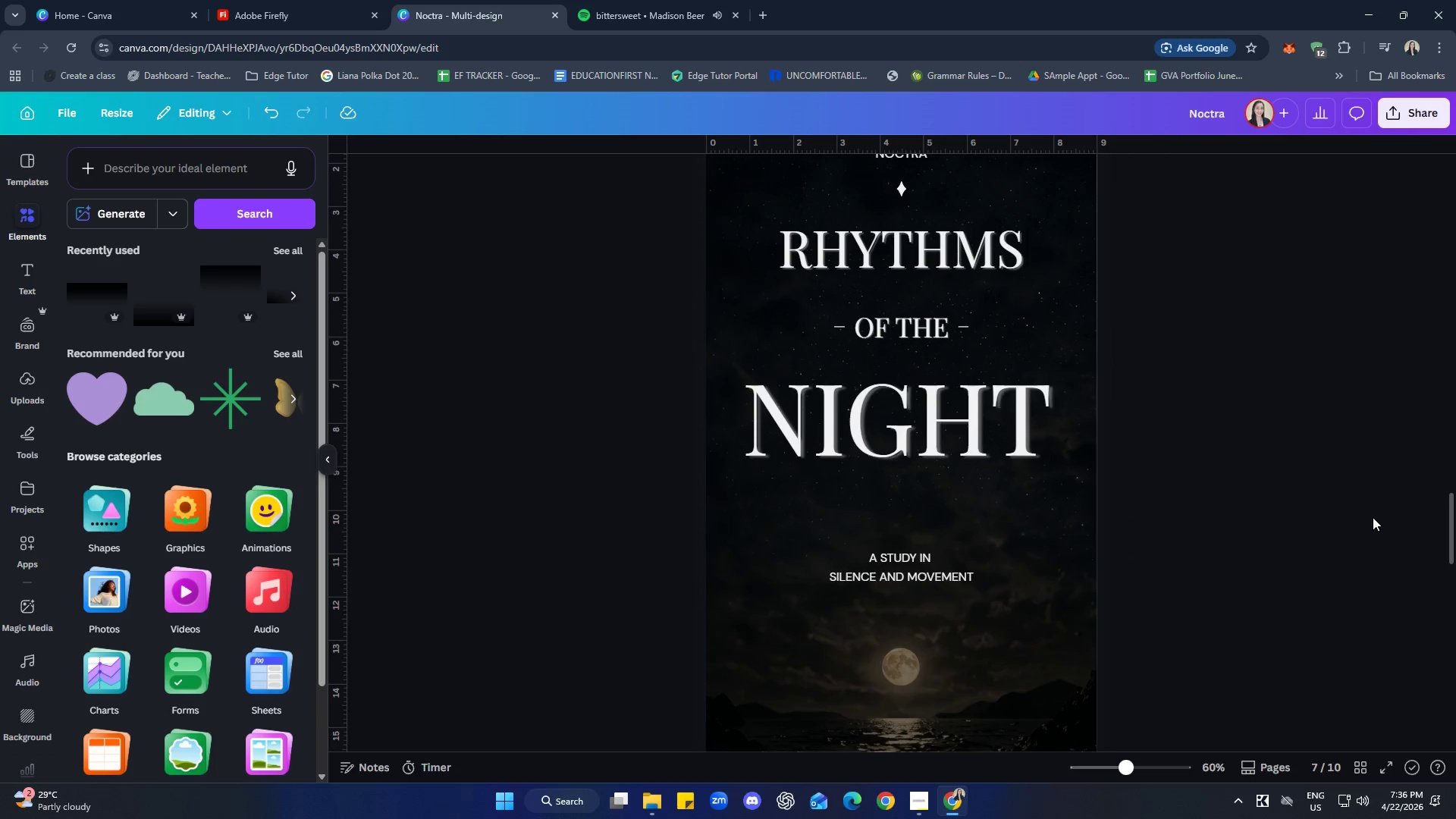 
scroll: coordinate [1370, 529], scroll_direction: down, amount: 4.0
 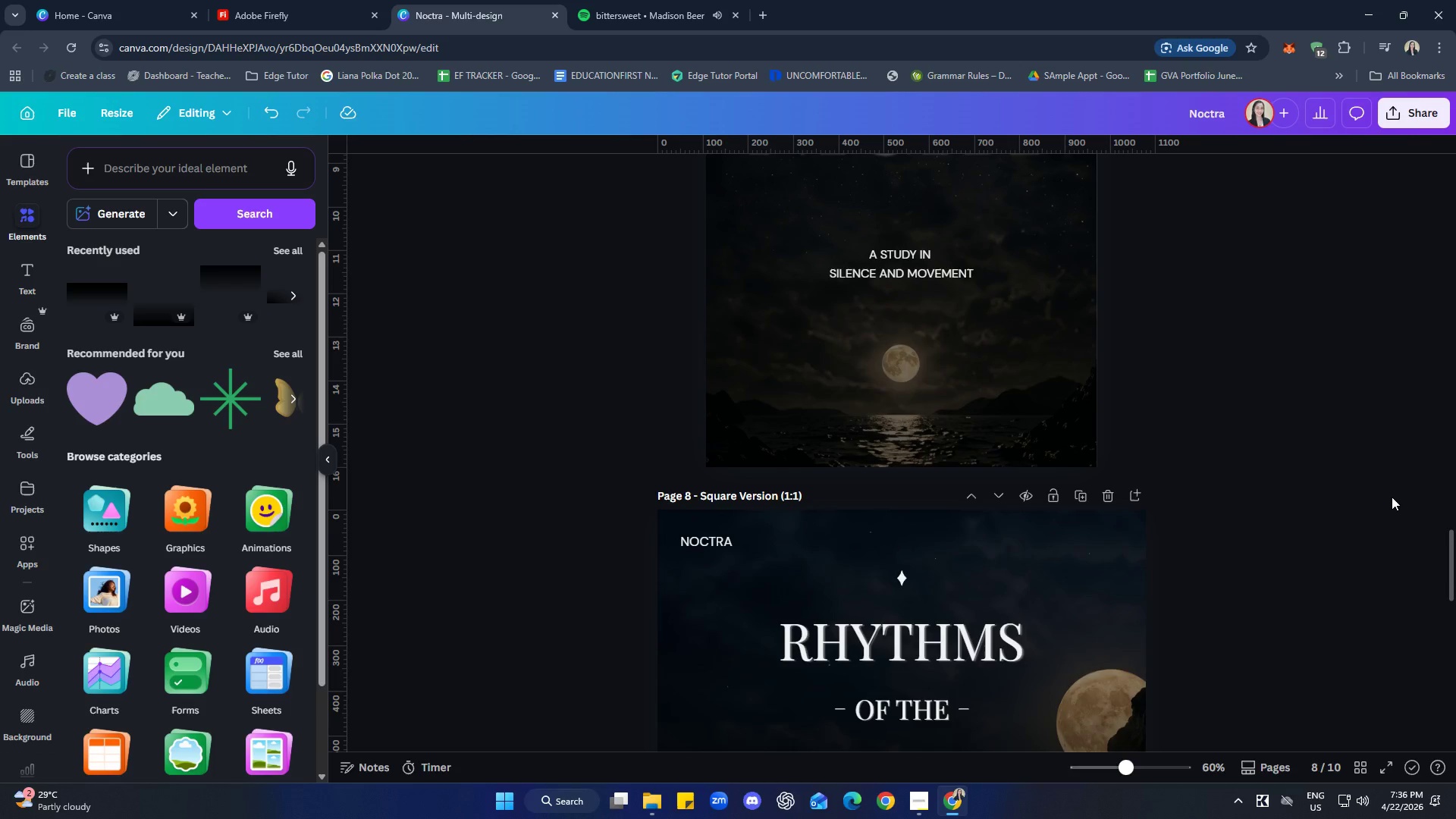 
wait(20.41)
 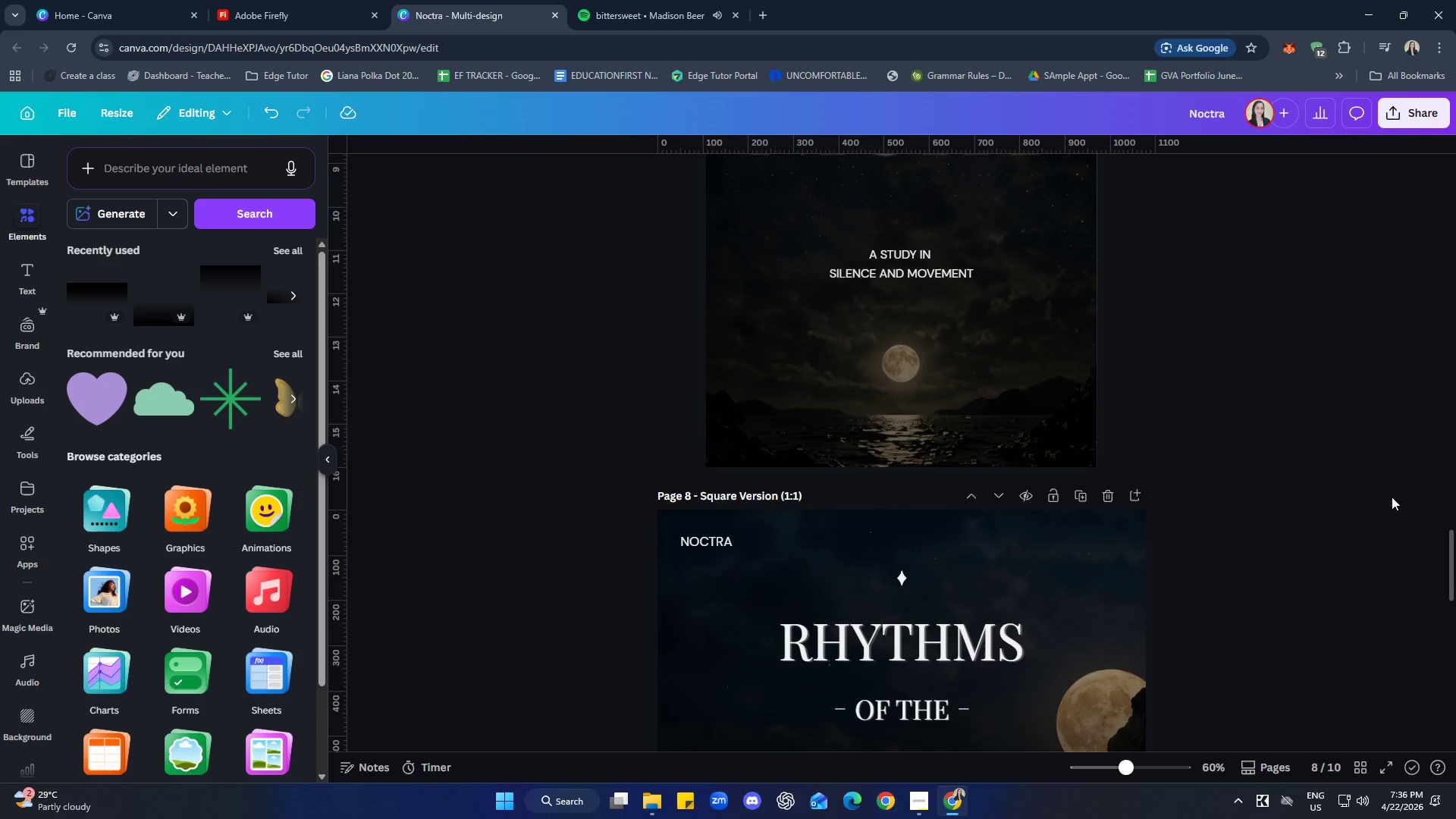 
scroll: coordinate [1341, 519], scroll_direction: down, amount: 8.0
 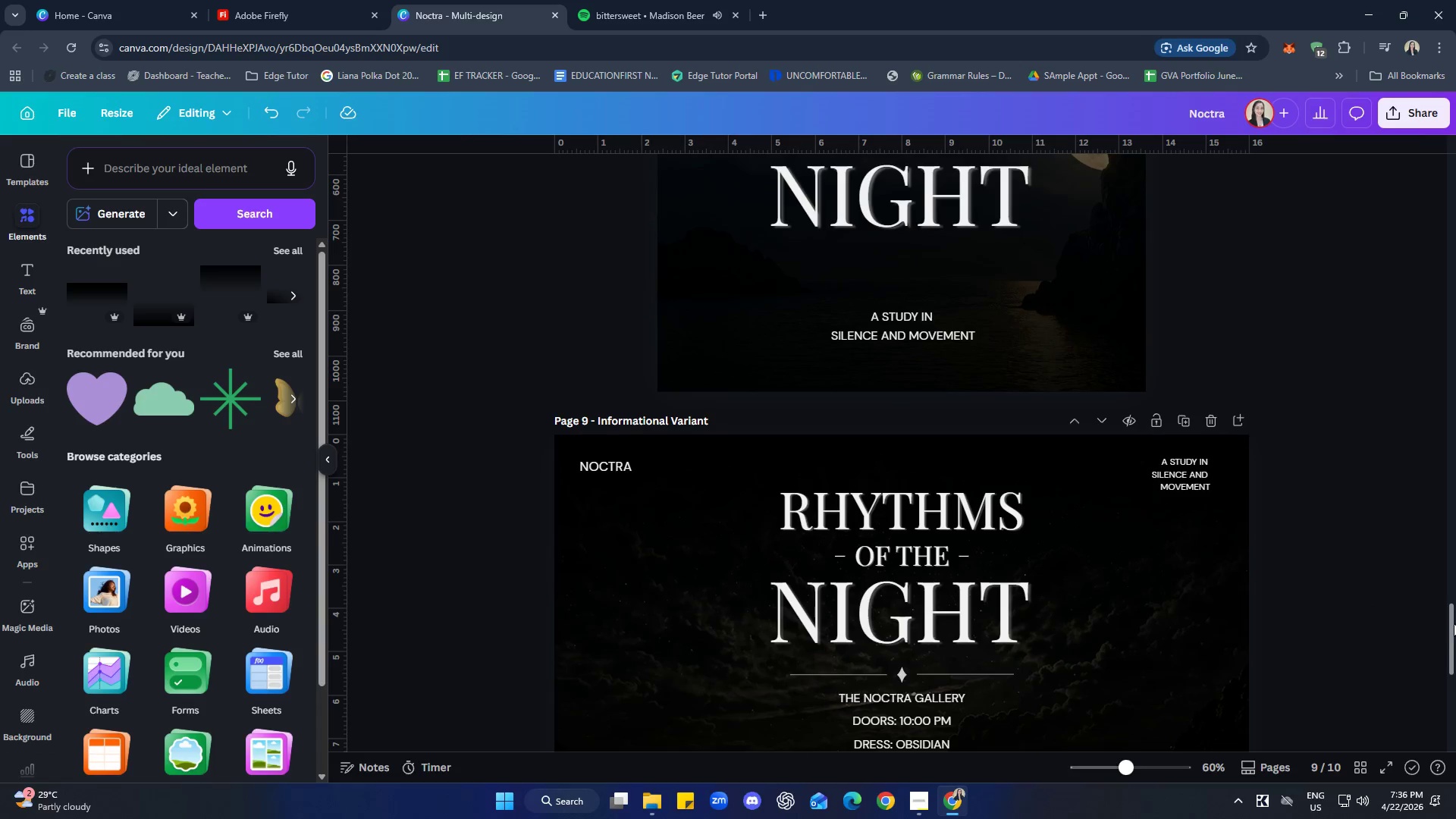 
left_click_drag(start_coordinate=[1451, 620], to_coordinate=[1445, 692])
 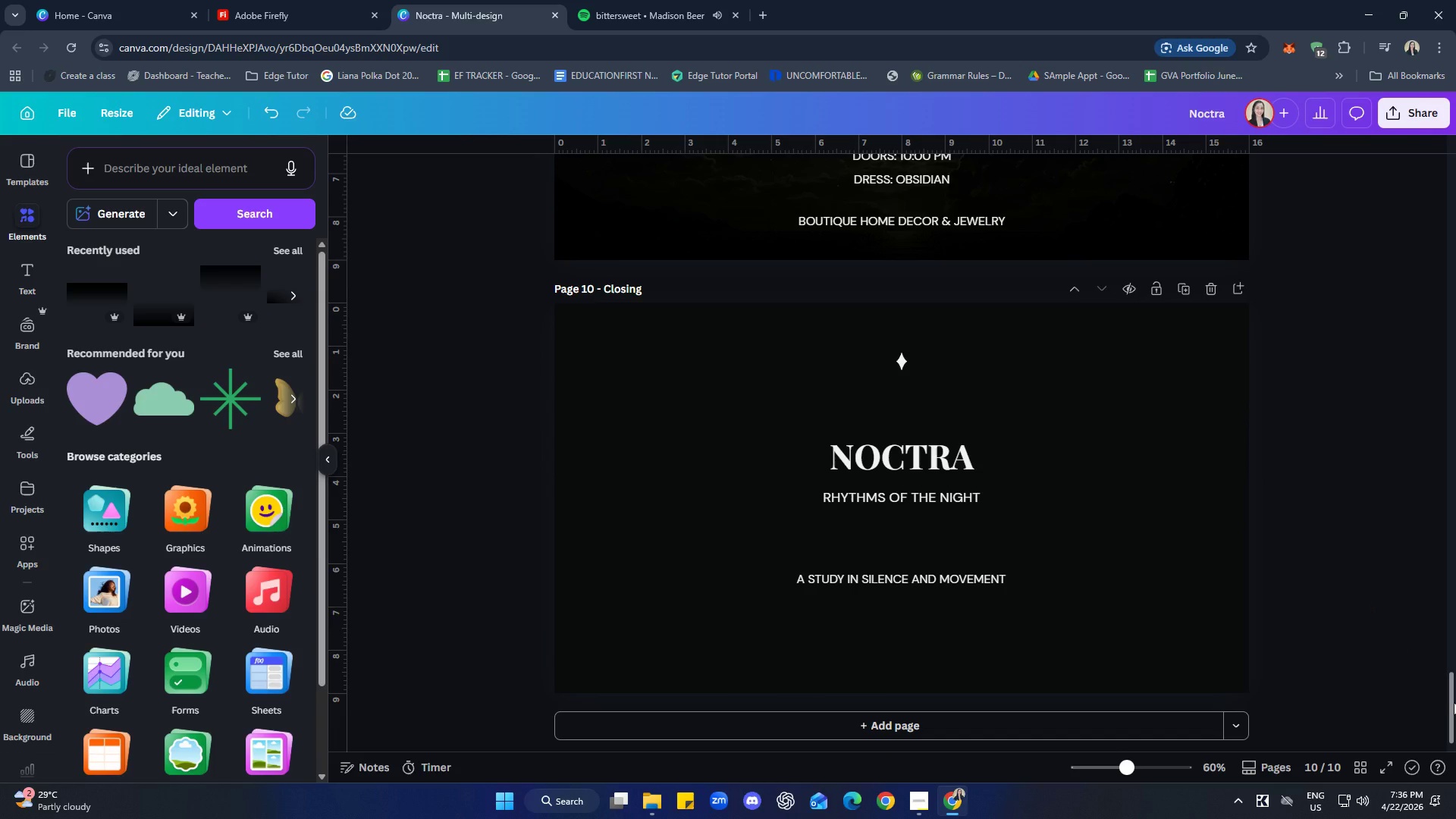 
wait(5.84)
 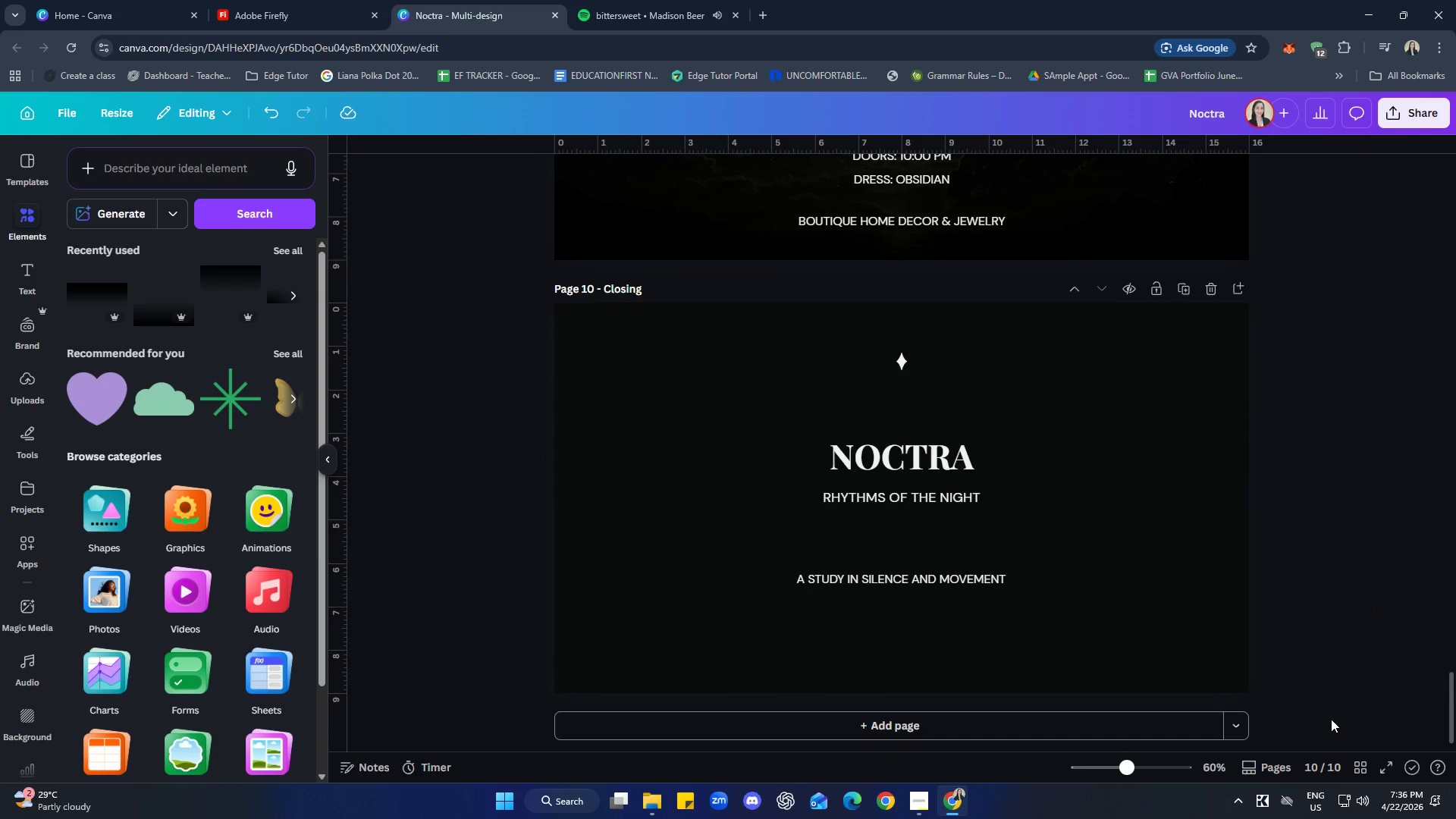 
left_click_drag(start_coordinate=[1452, 709], to_coordinate=[1428, 152])
 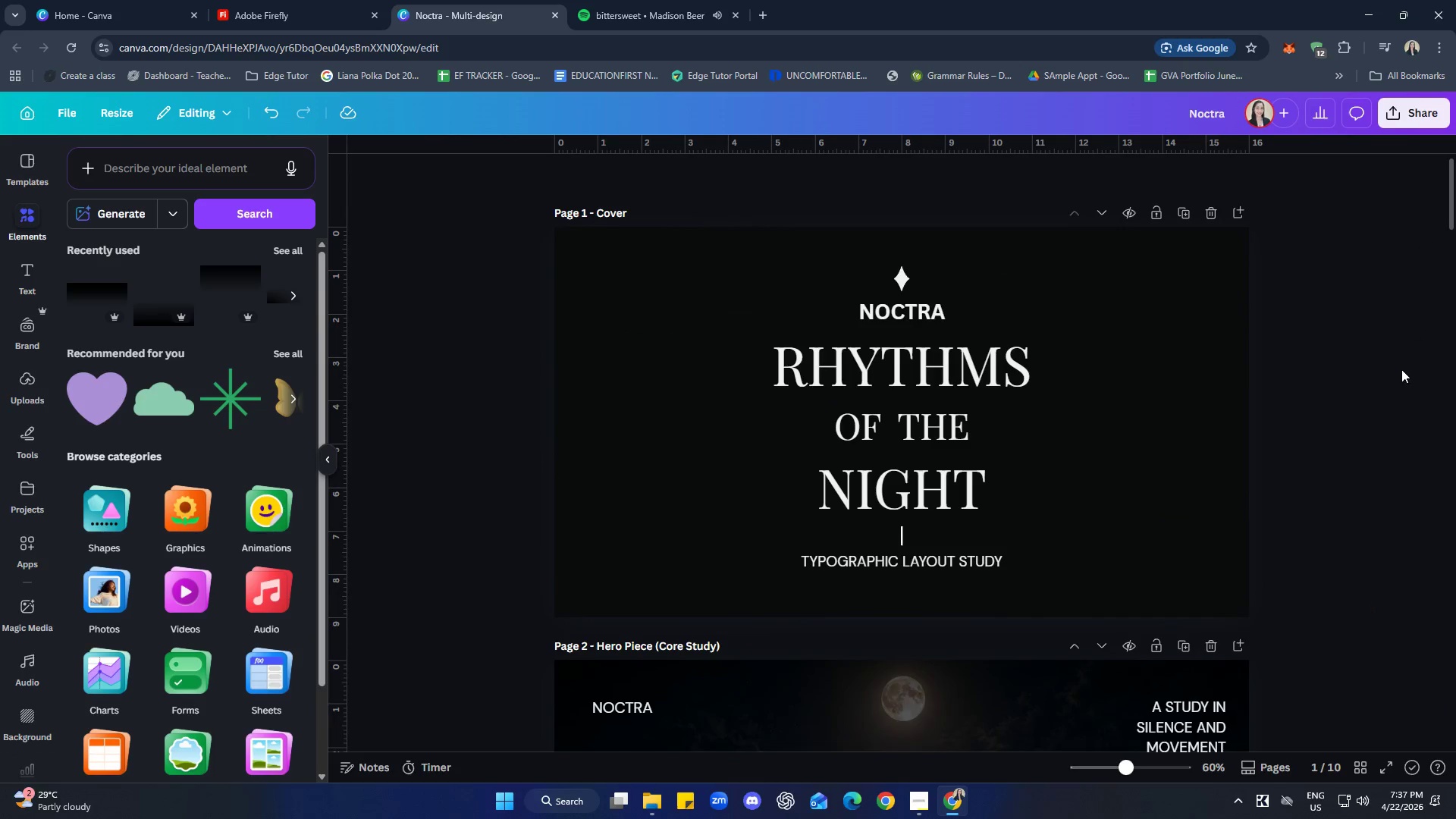 
left_click([1400, 371])
 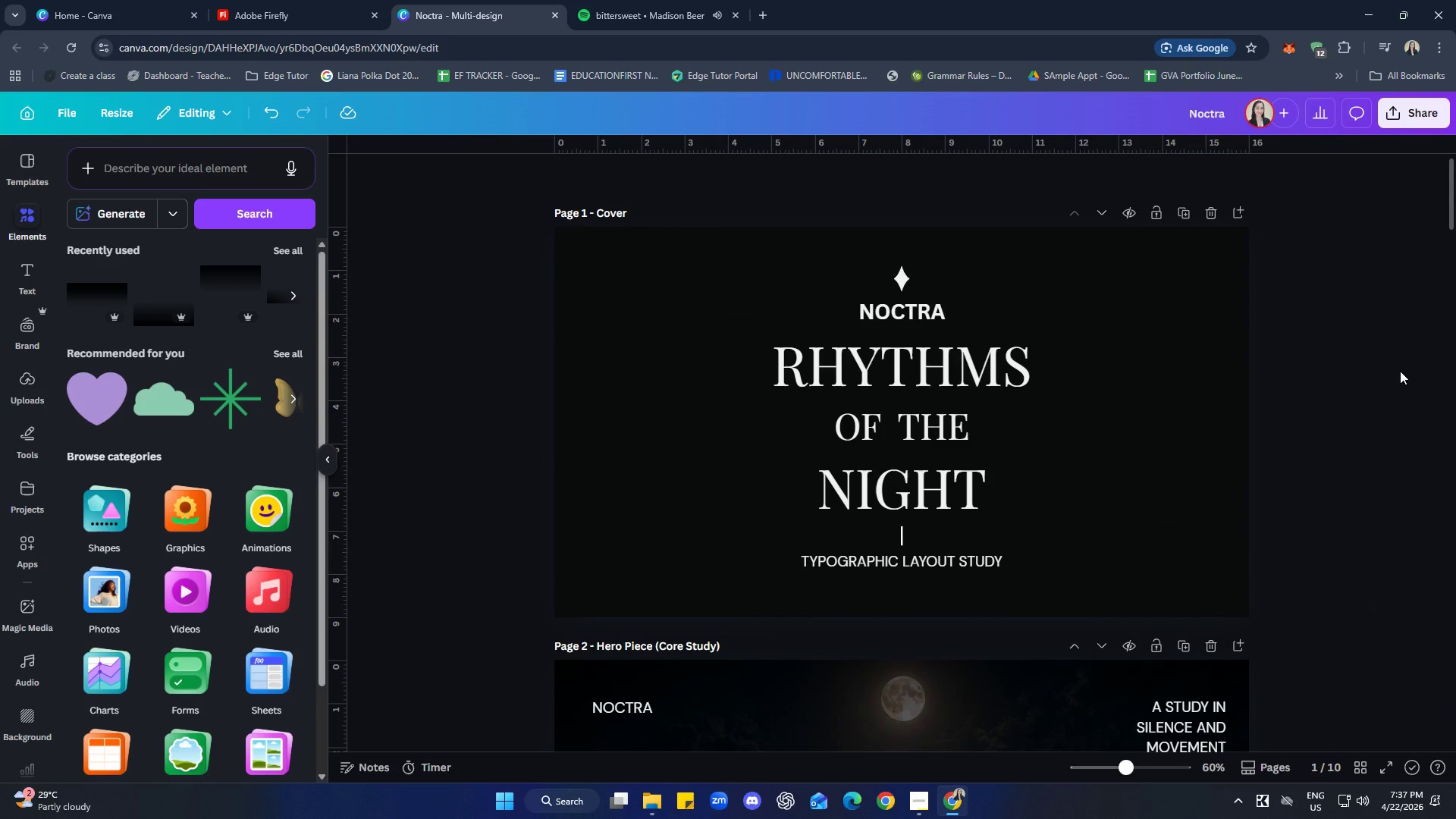 
wait(18.77)
 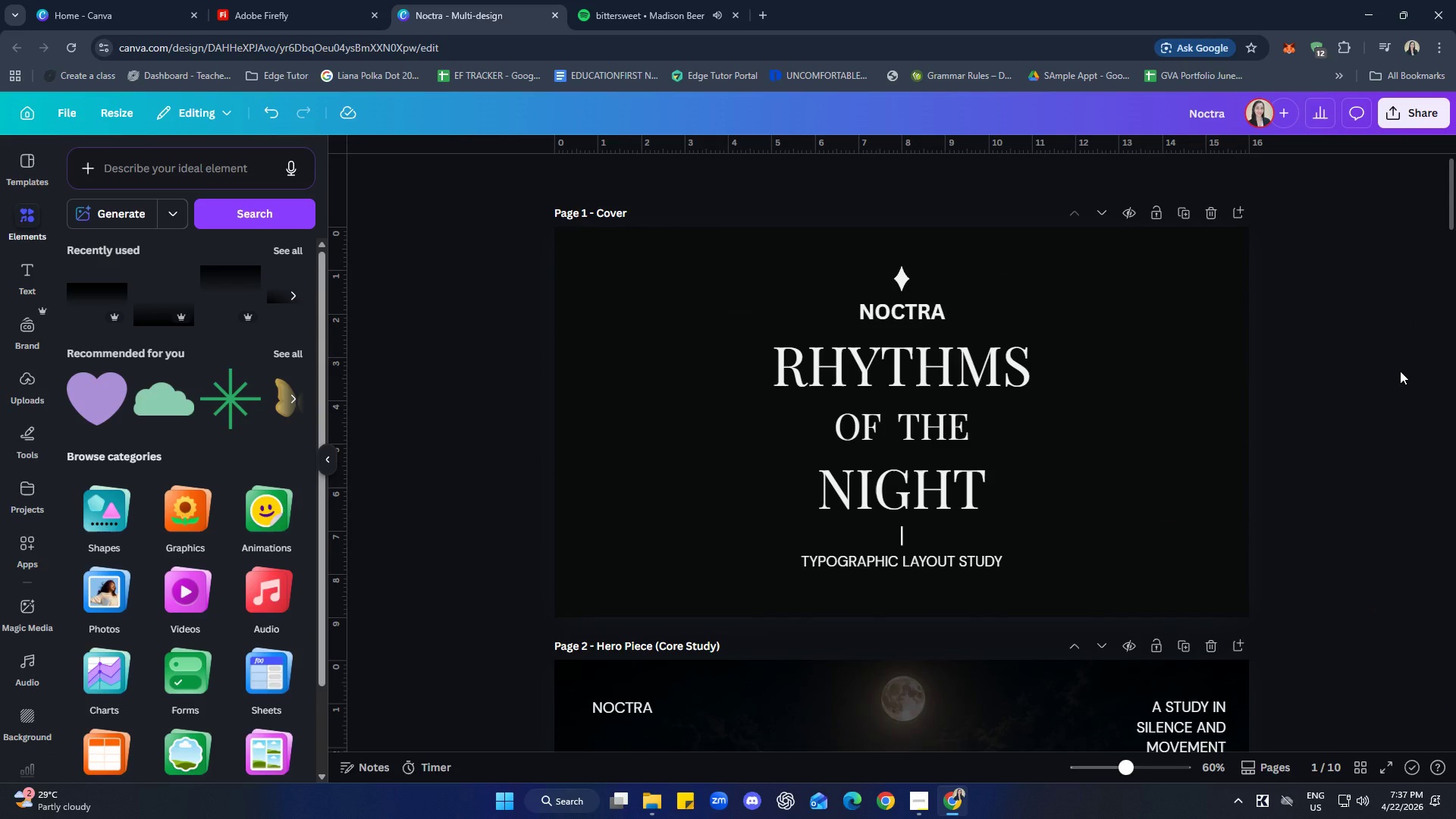 
scroll: coordinate [1404, 325], scroll_direction: down, amount: 1.0
 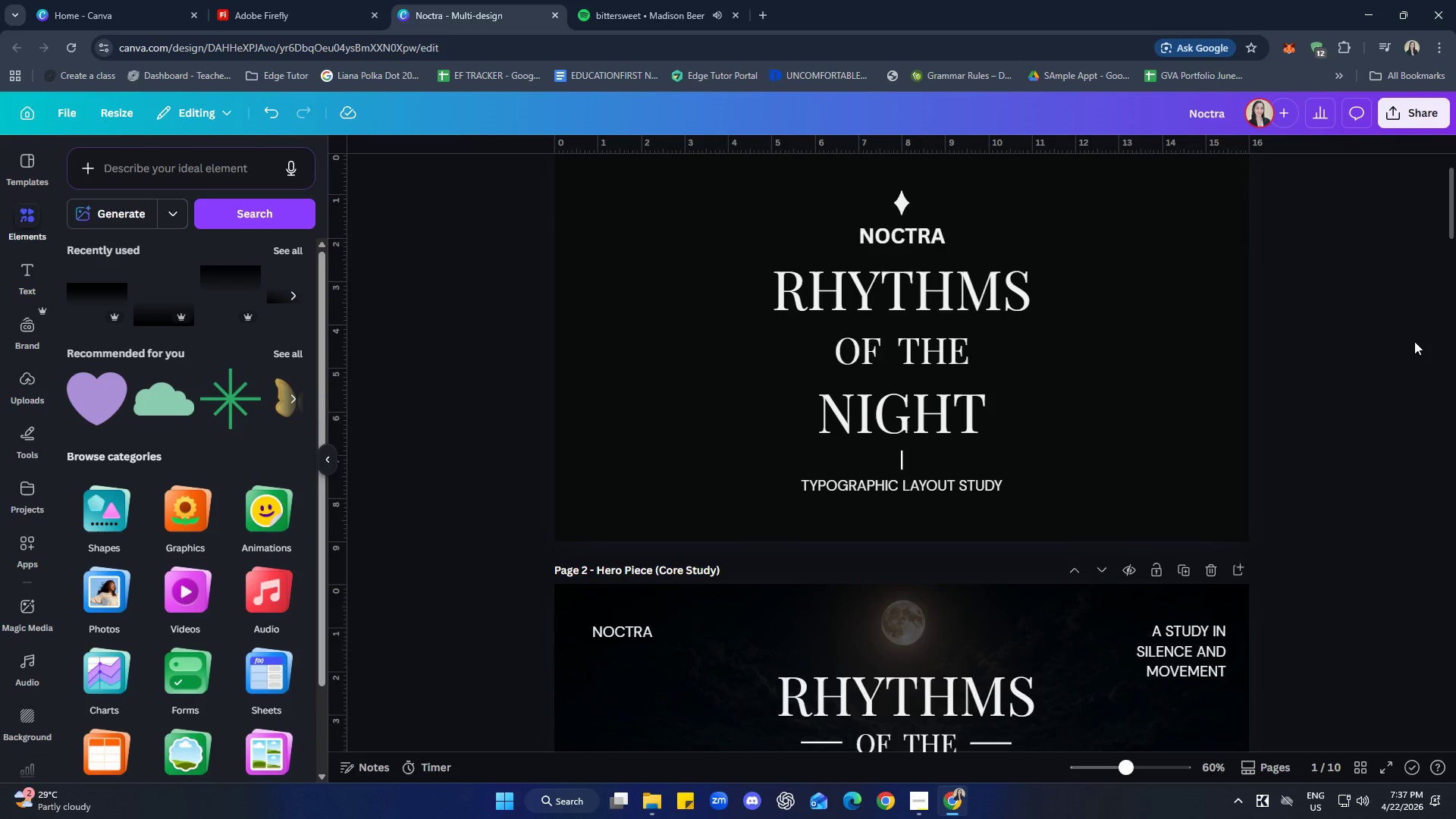 
scroll: coordinate [1414, 341], scroll_direction: up, amount: 1.0
 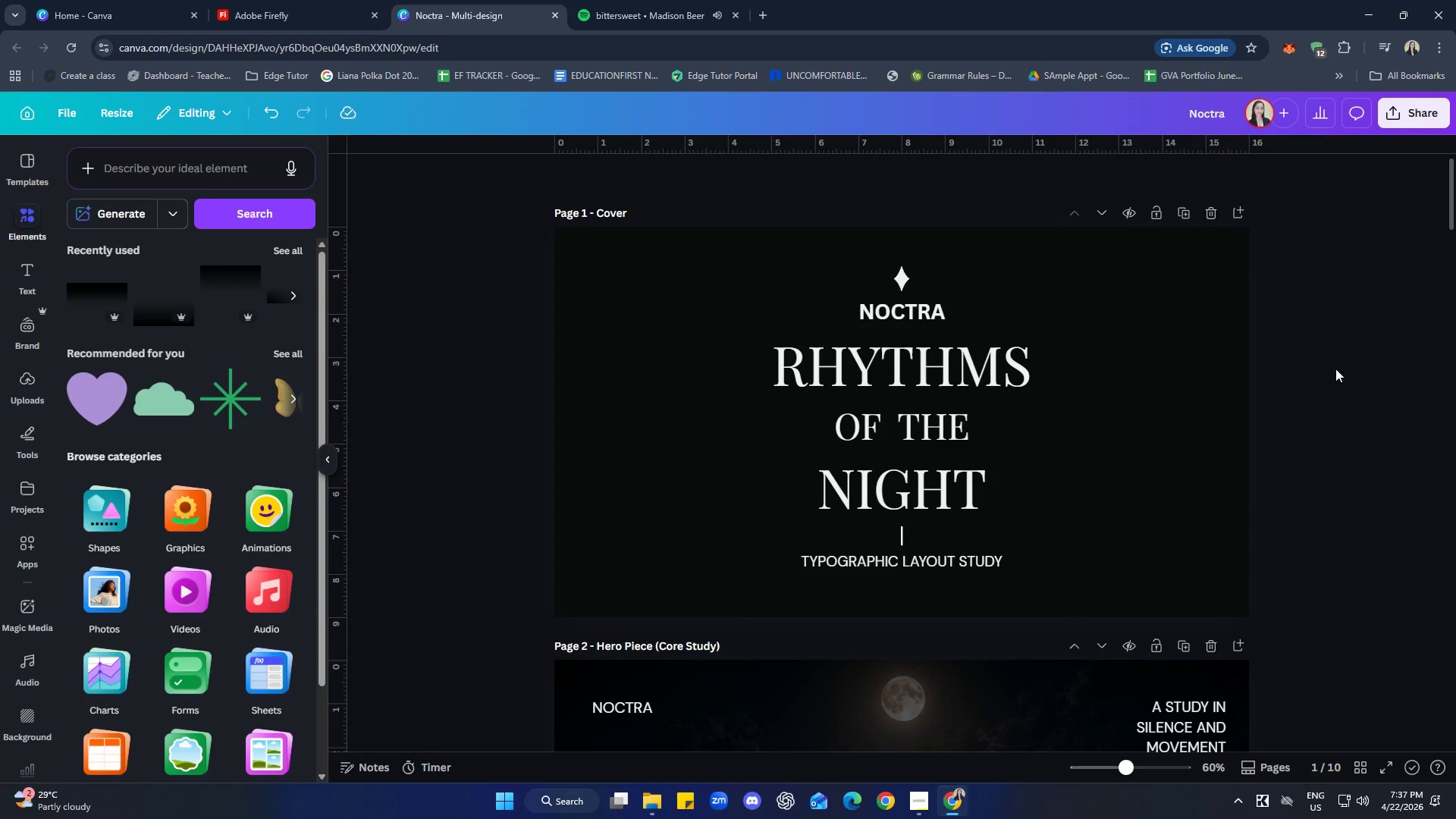 
scroll: coordinate [1132, 408], scroll_direction: down, amount: 1.0
 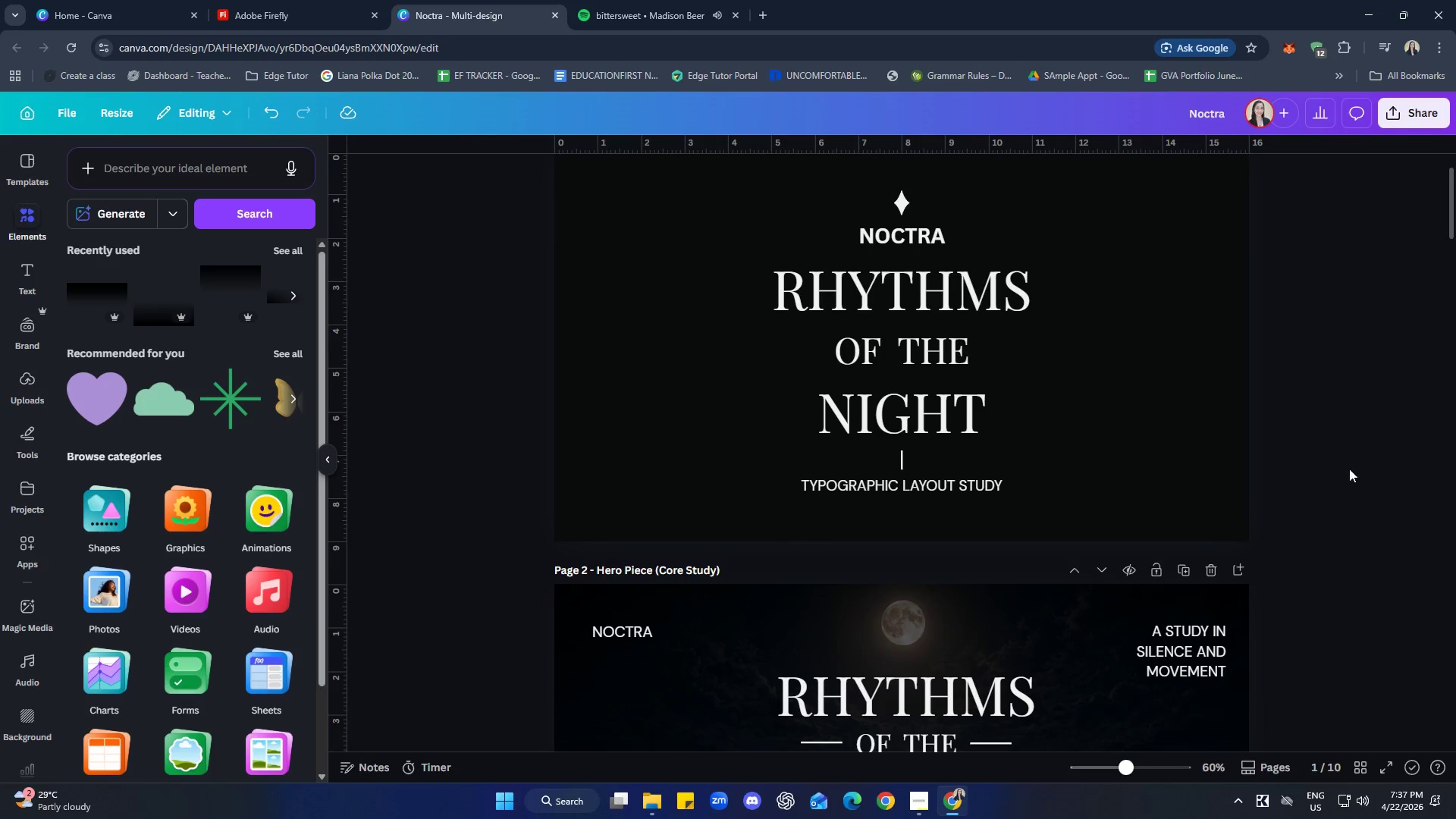 
scroll: coordinate [1353, 466], scroll_direction: up, amount: 1.0
 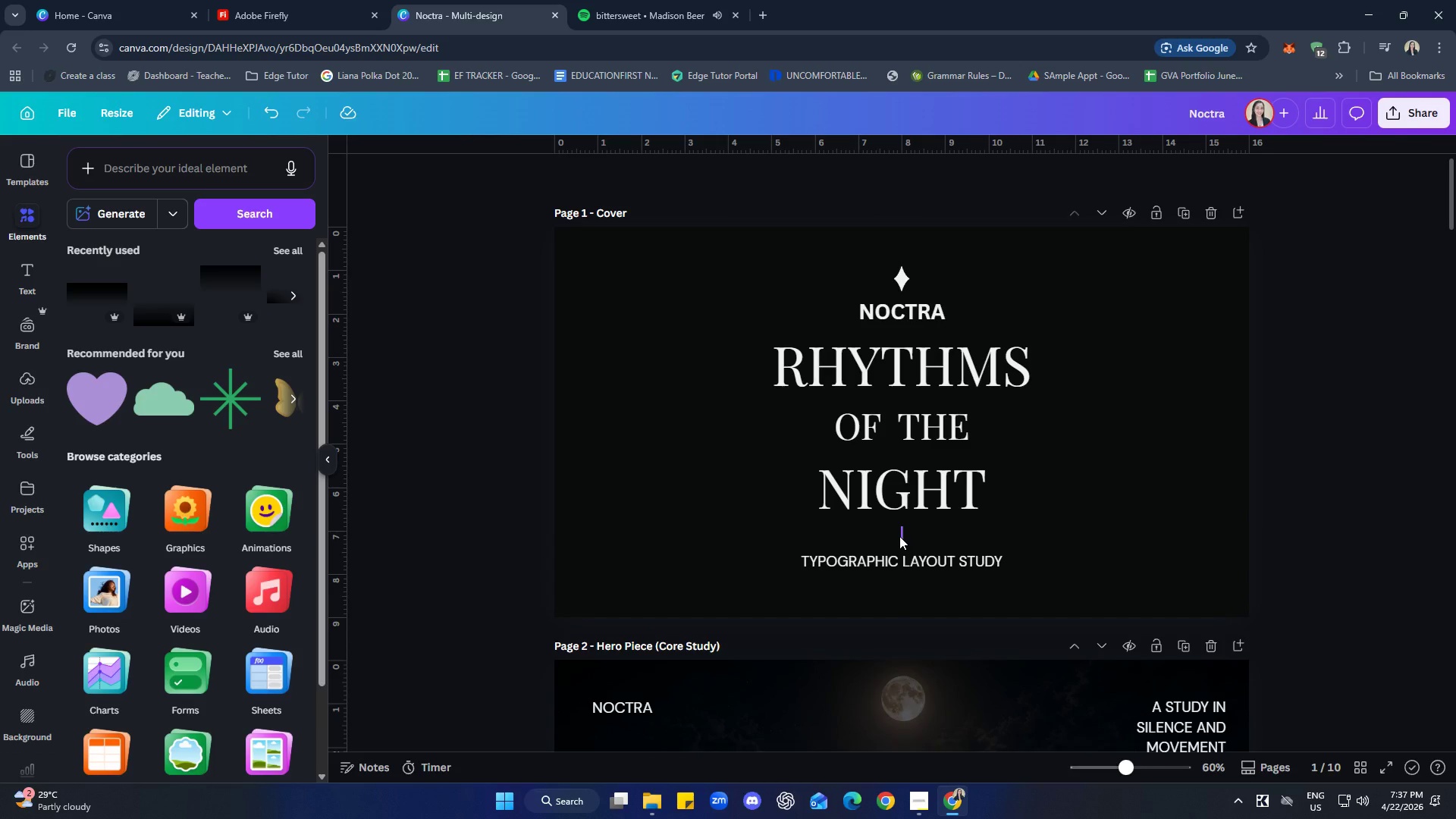 
left_click([899, 536])
 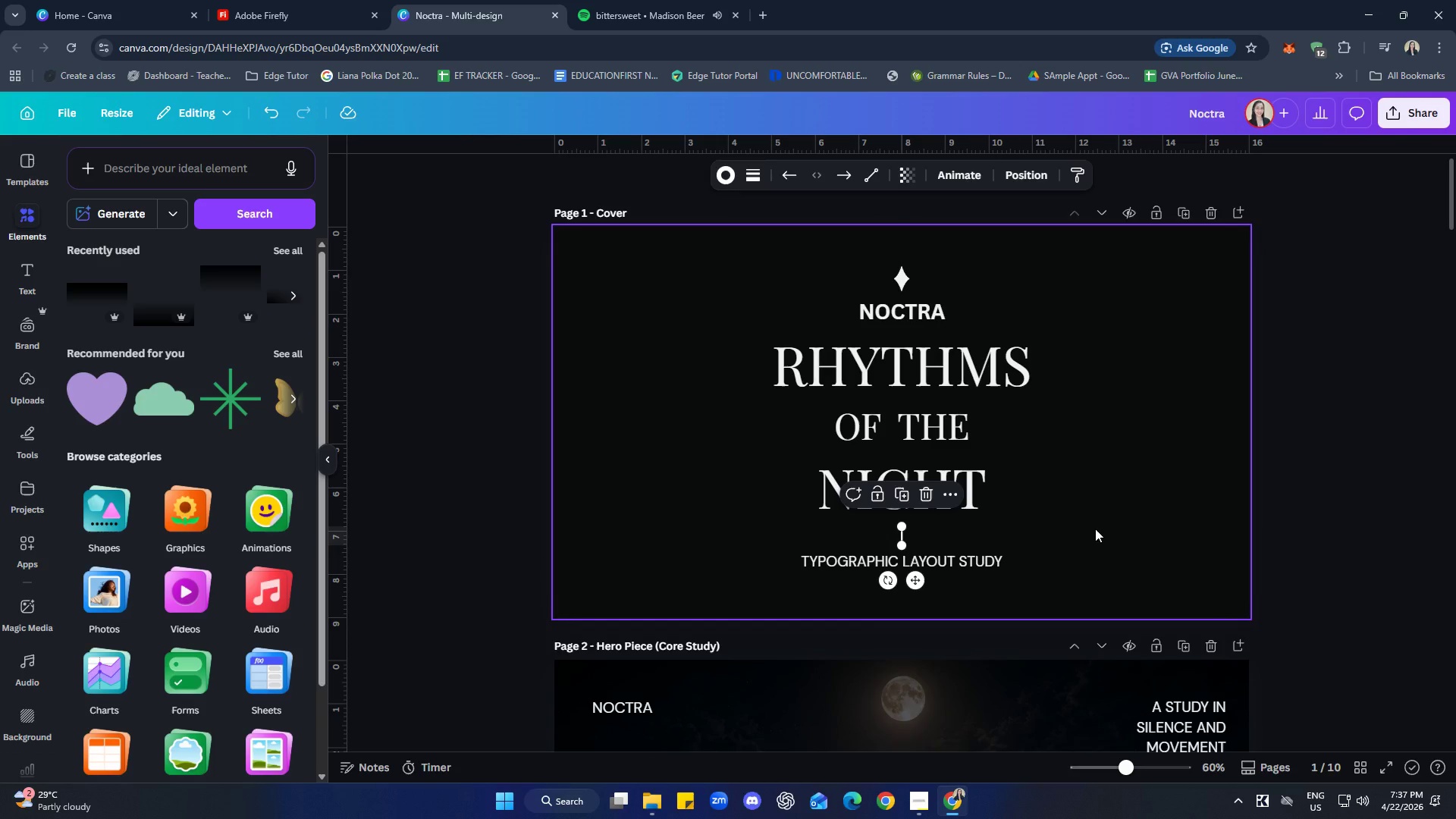 
wait(18.75)
 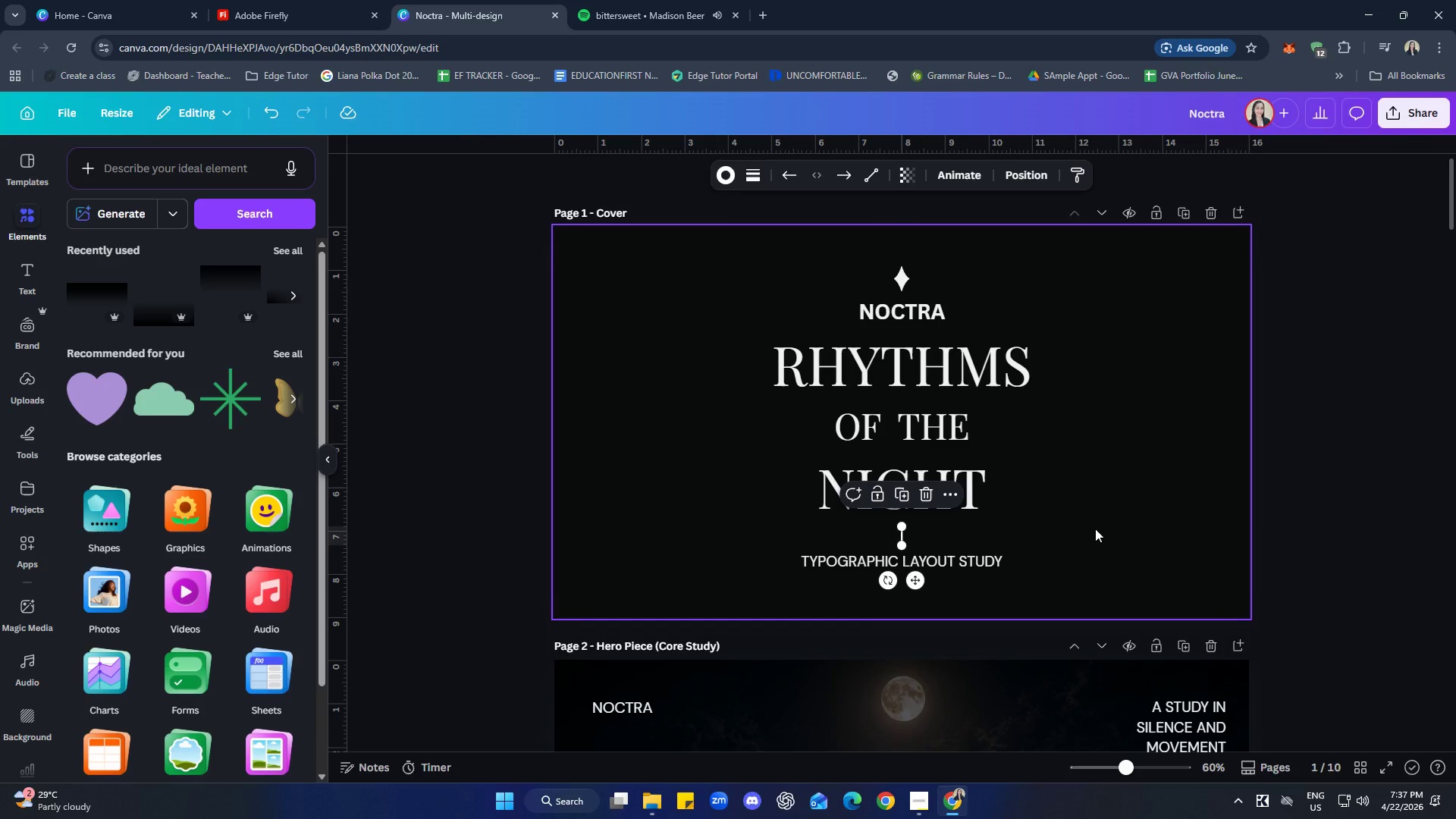 
key(Delete)
 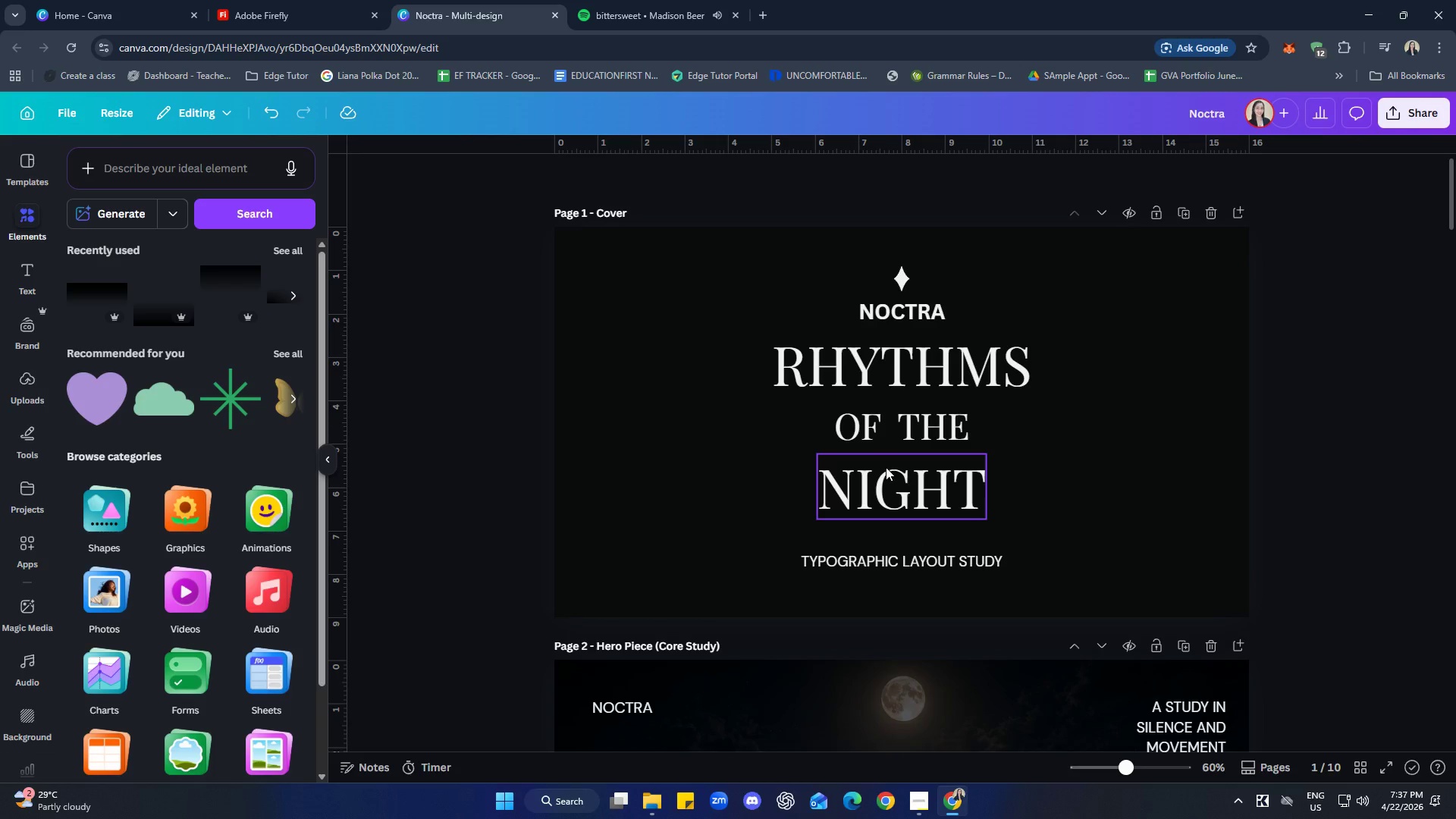 
left_click([880, 471])
 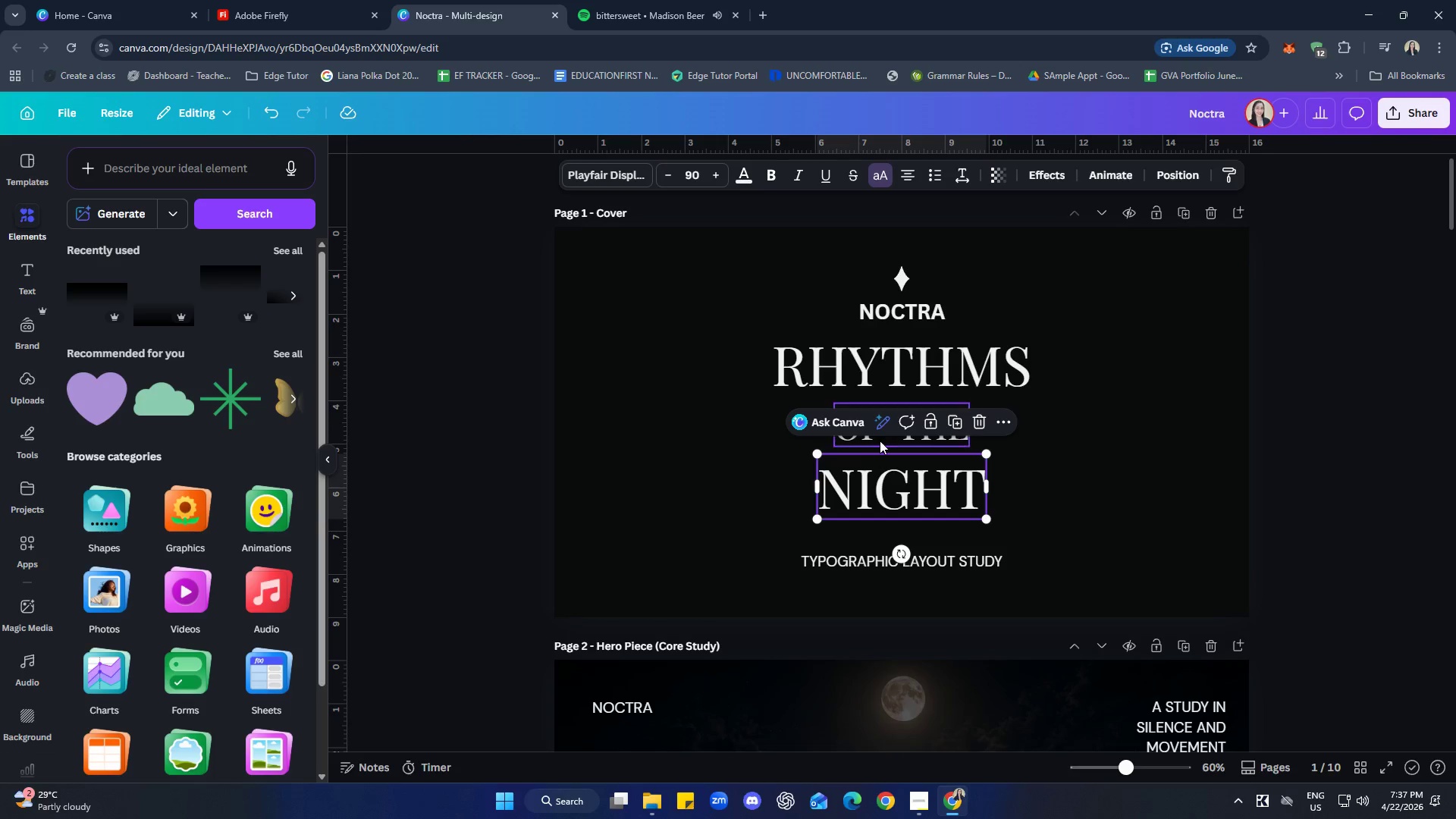 
hold_key(key=ShiftLeft, duration=1.42)
left_click([871, 441])
 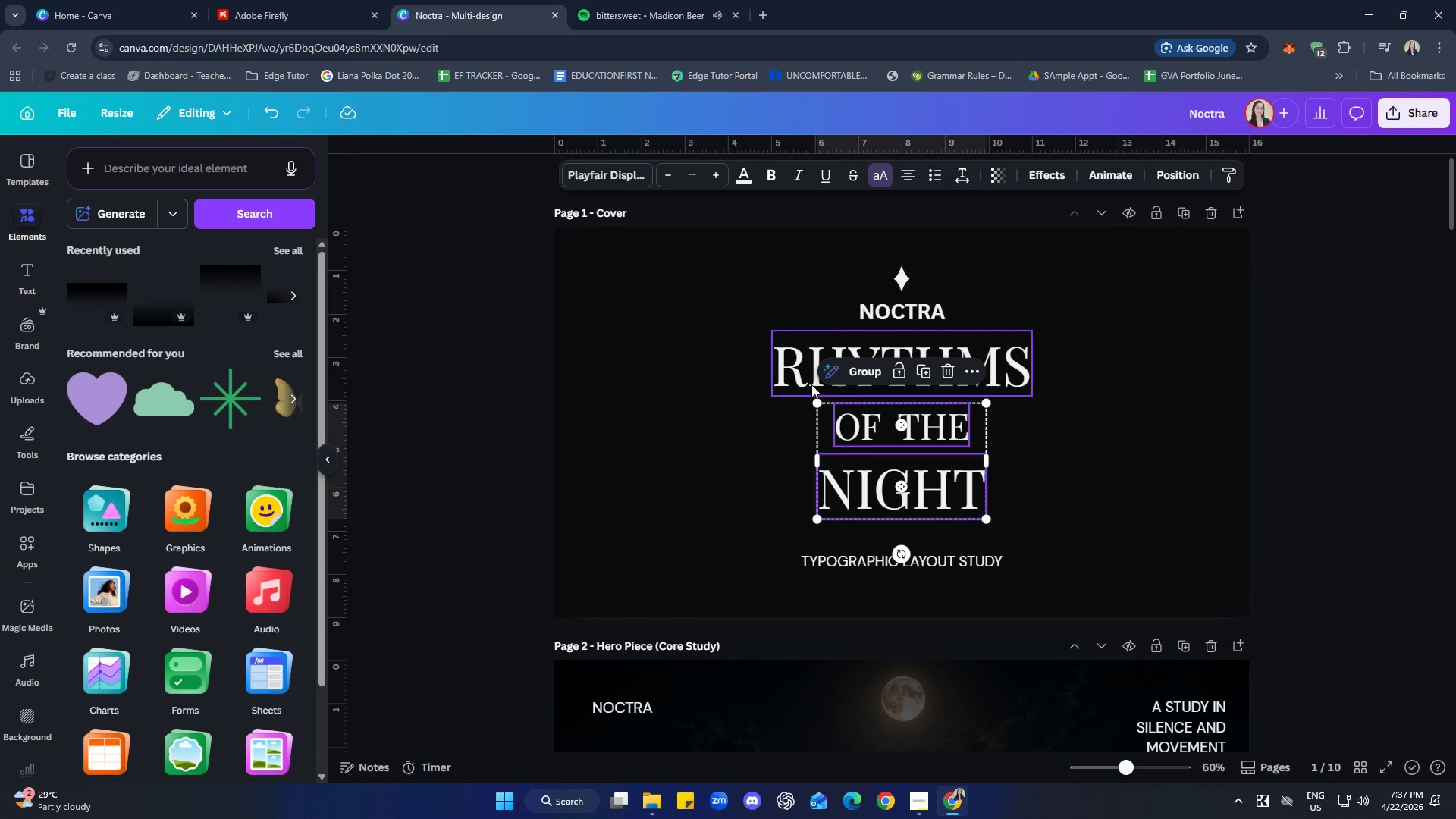 
left_click([789, 381])
 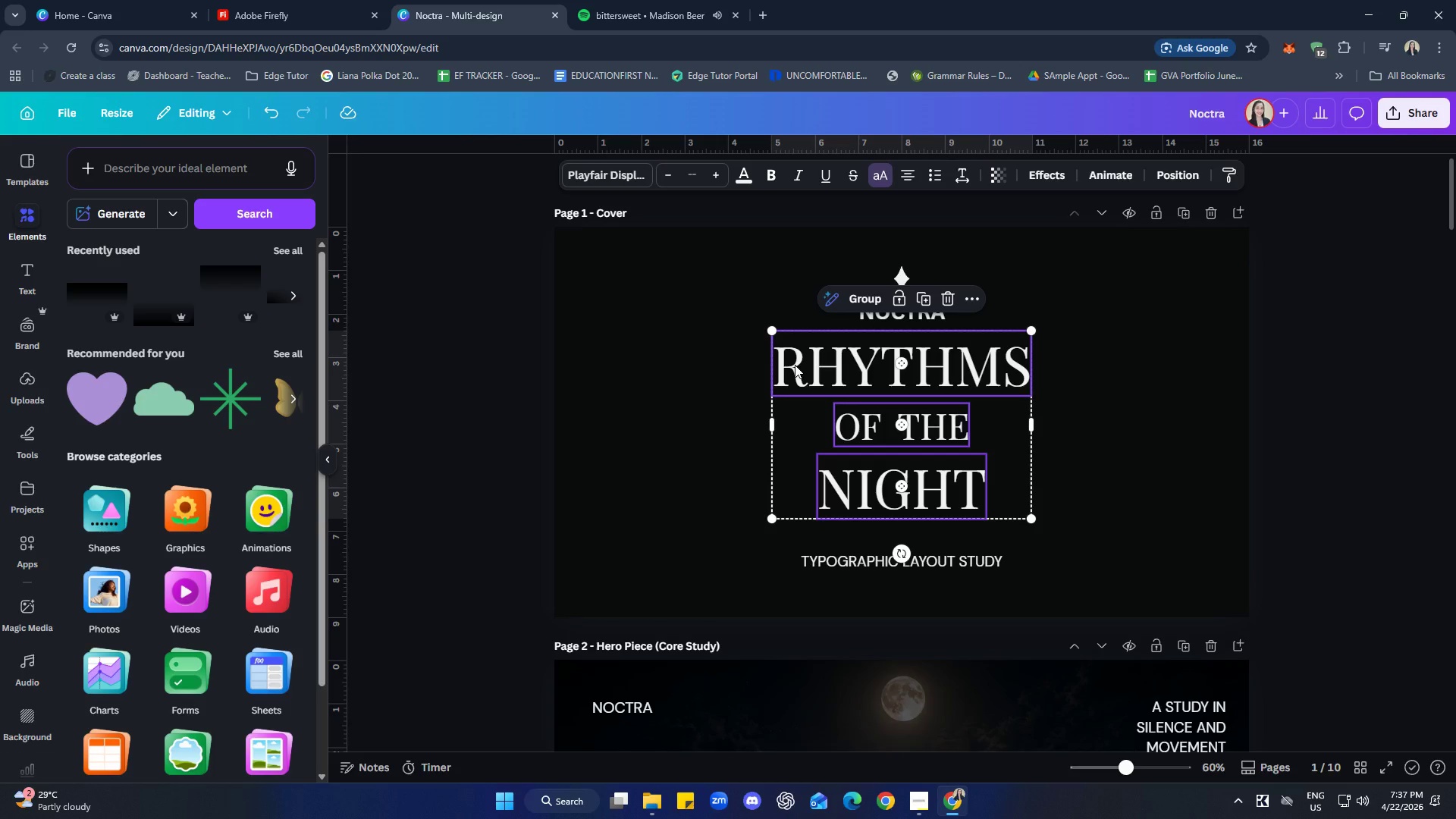 
right_click([795, 365])
 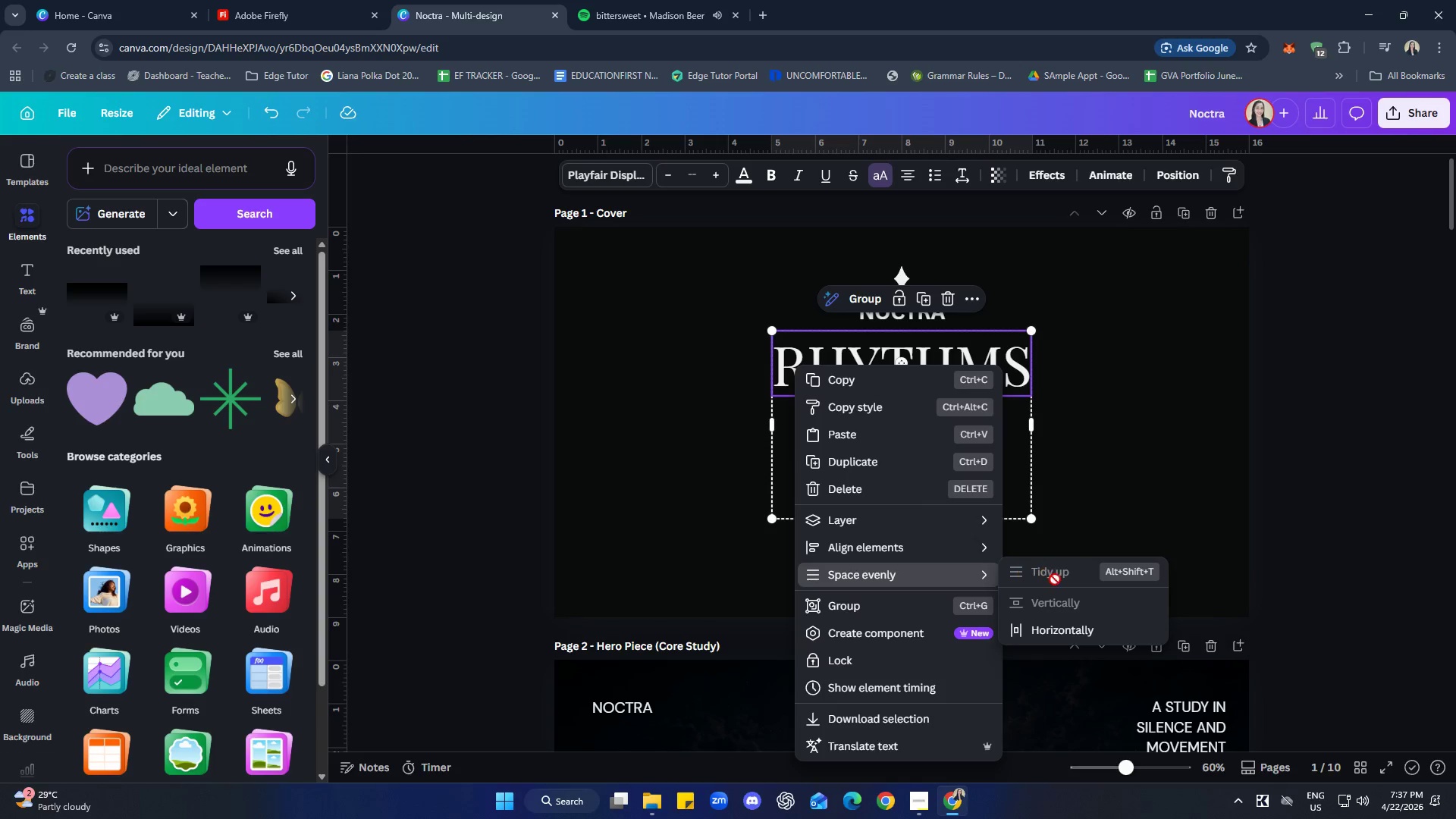 
left_click([1343, 513])
 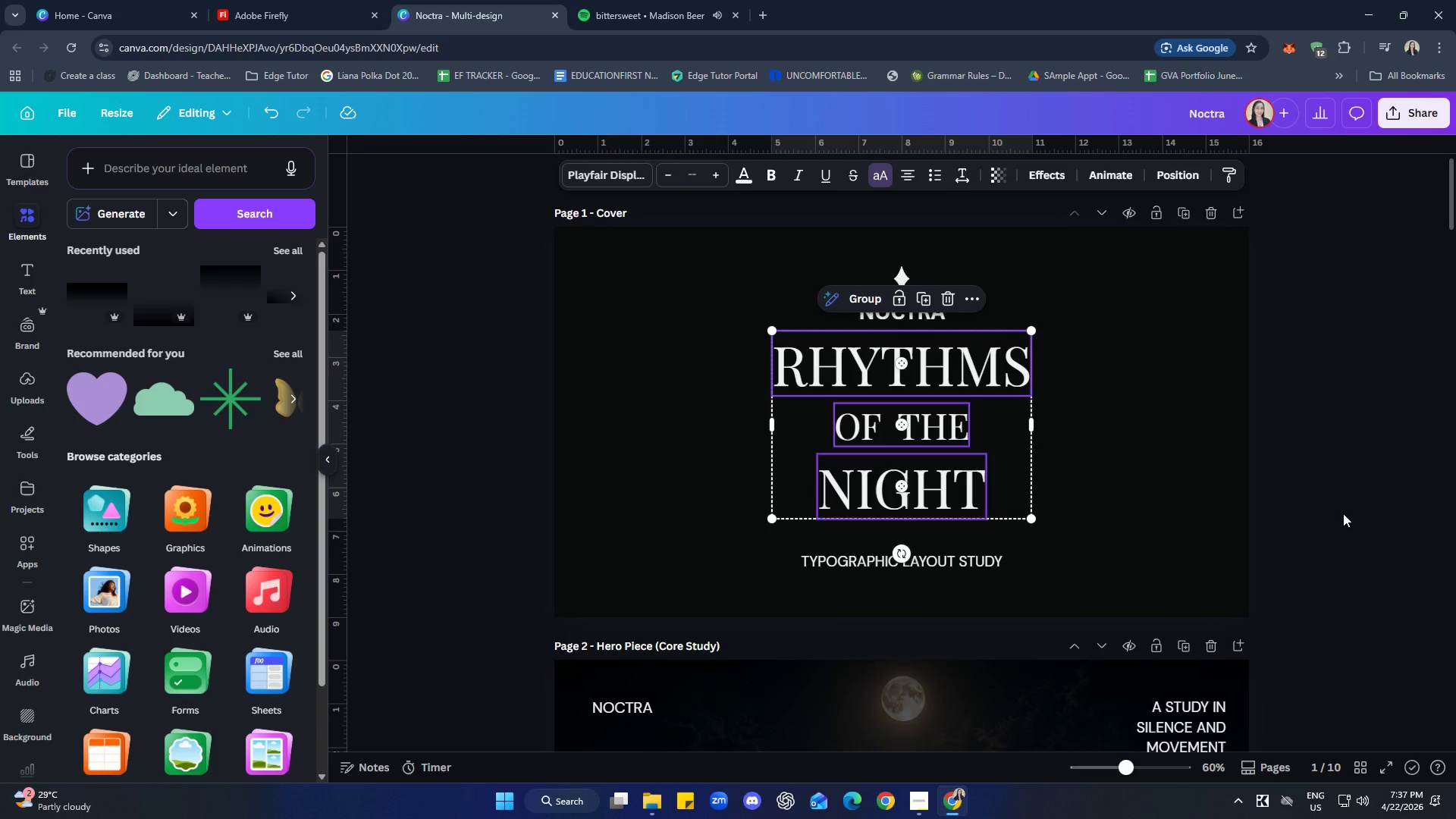 
left_click([1343, 513])
 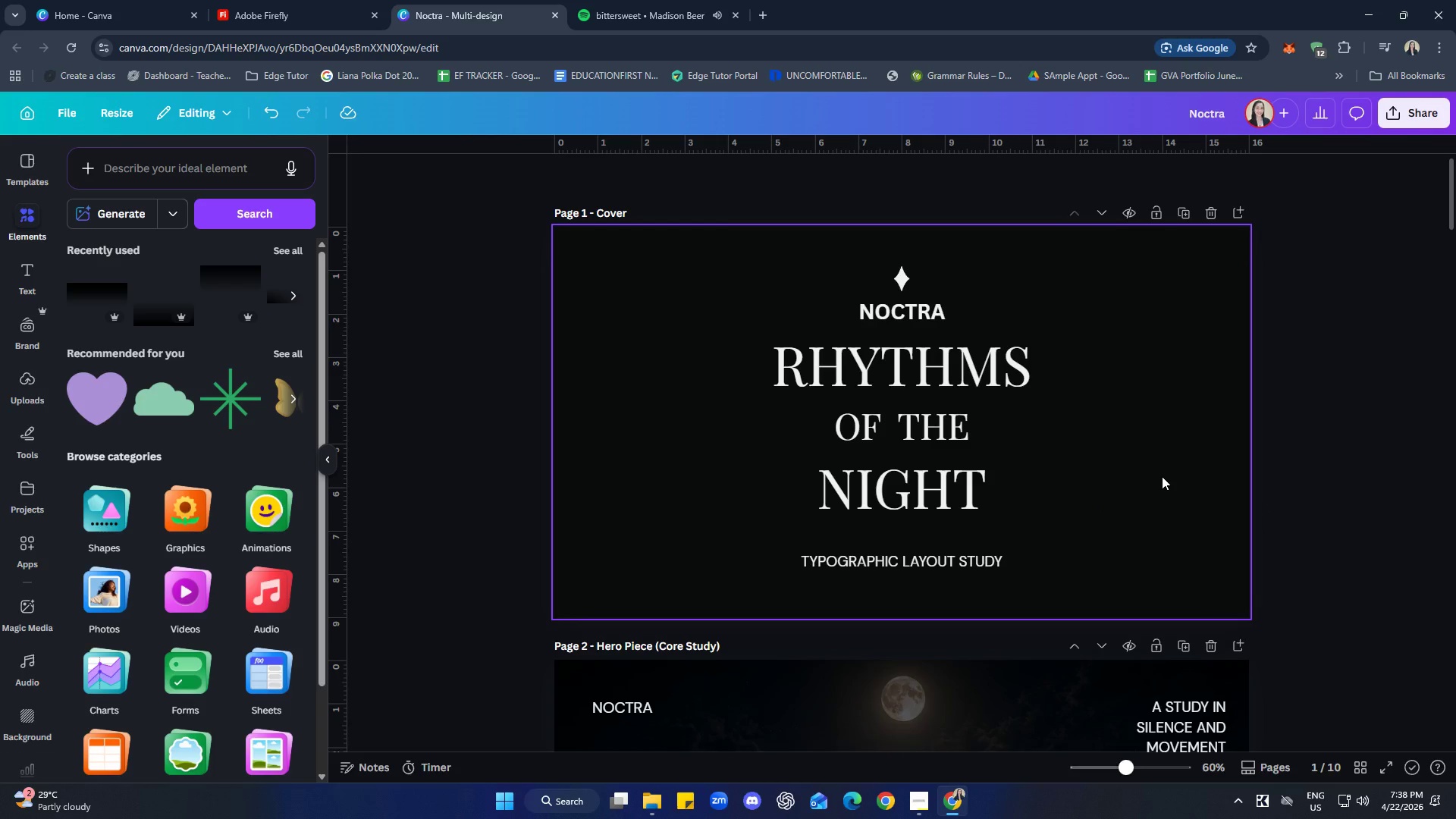 
wait(14.02)
 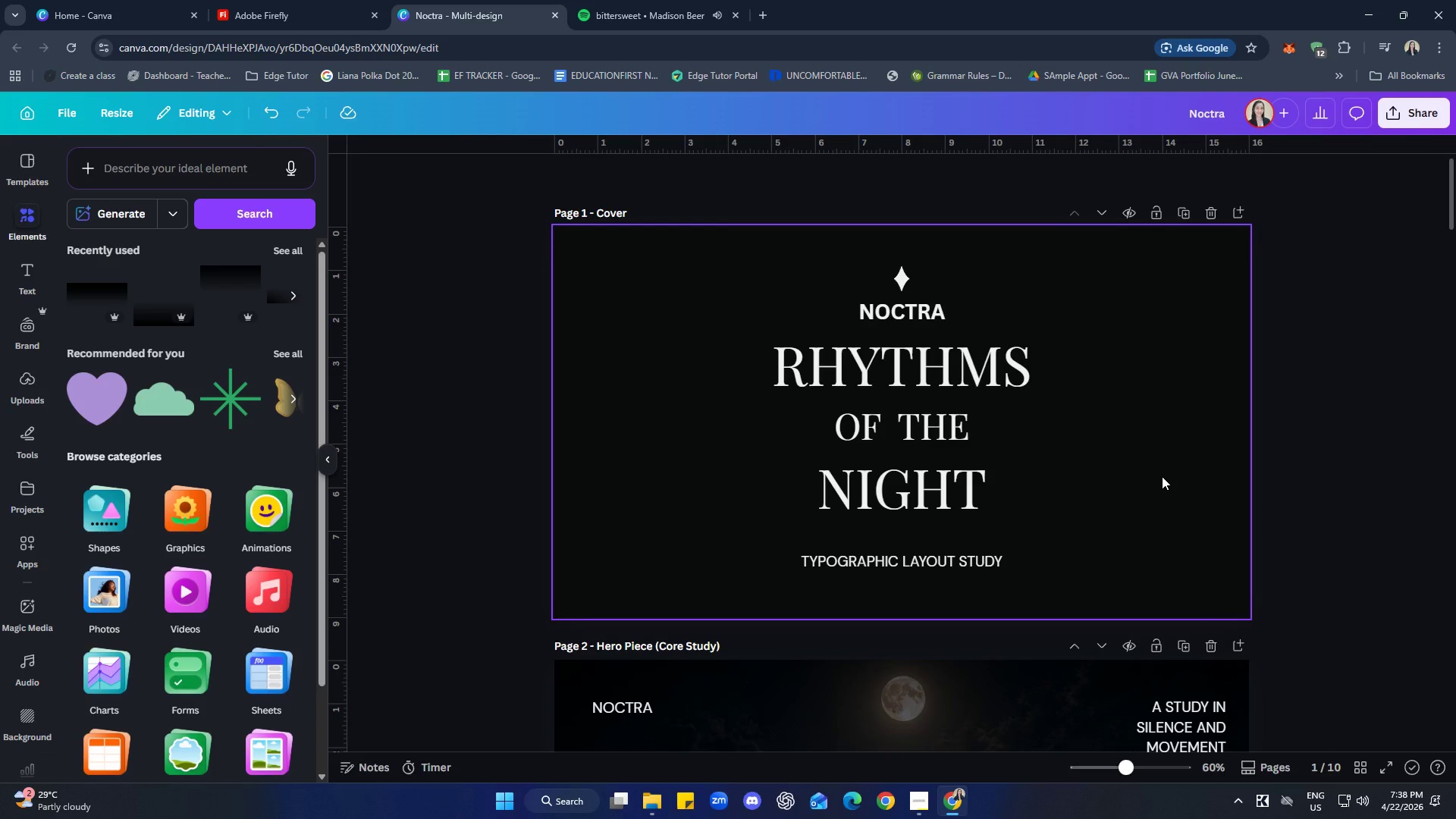 
left_click([946, 442])
 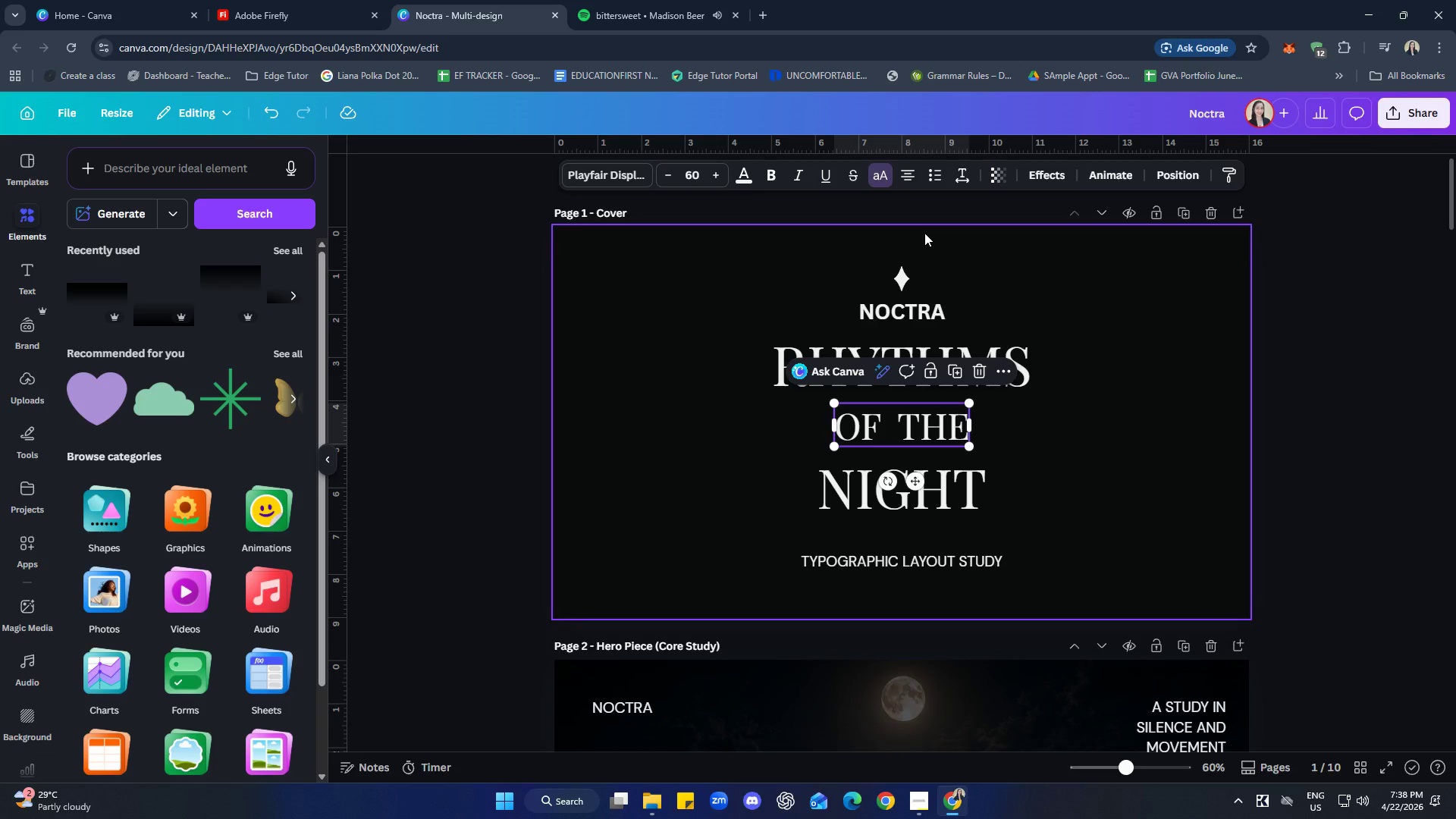 
wait(22.97)
 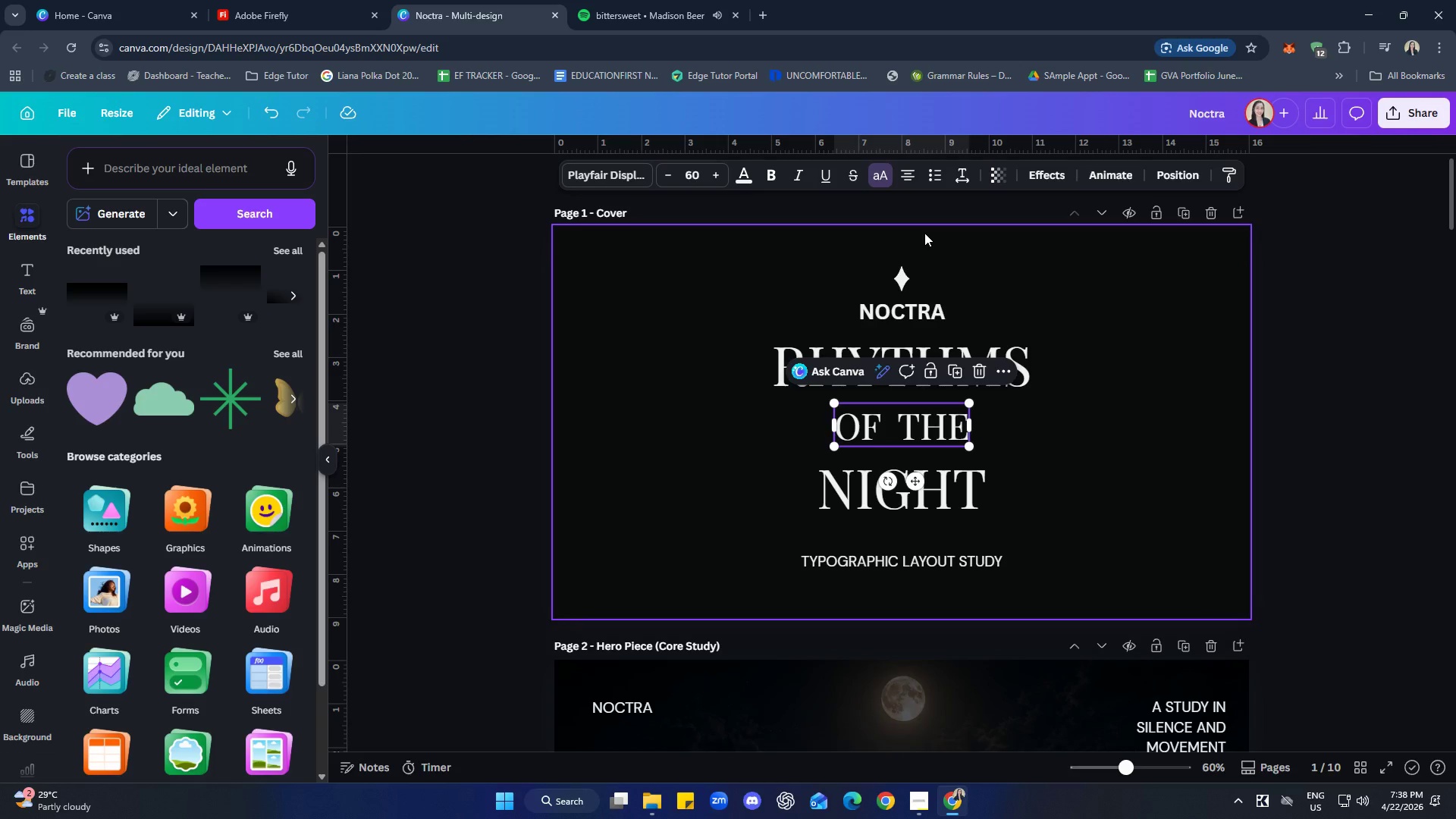 
left_click([1122, 455])
 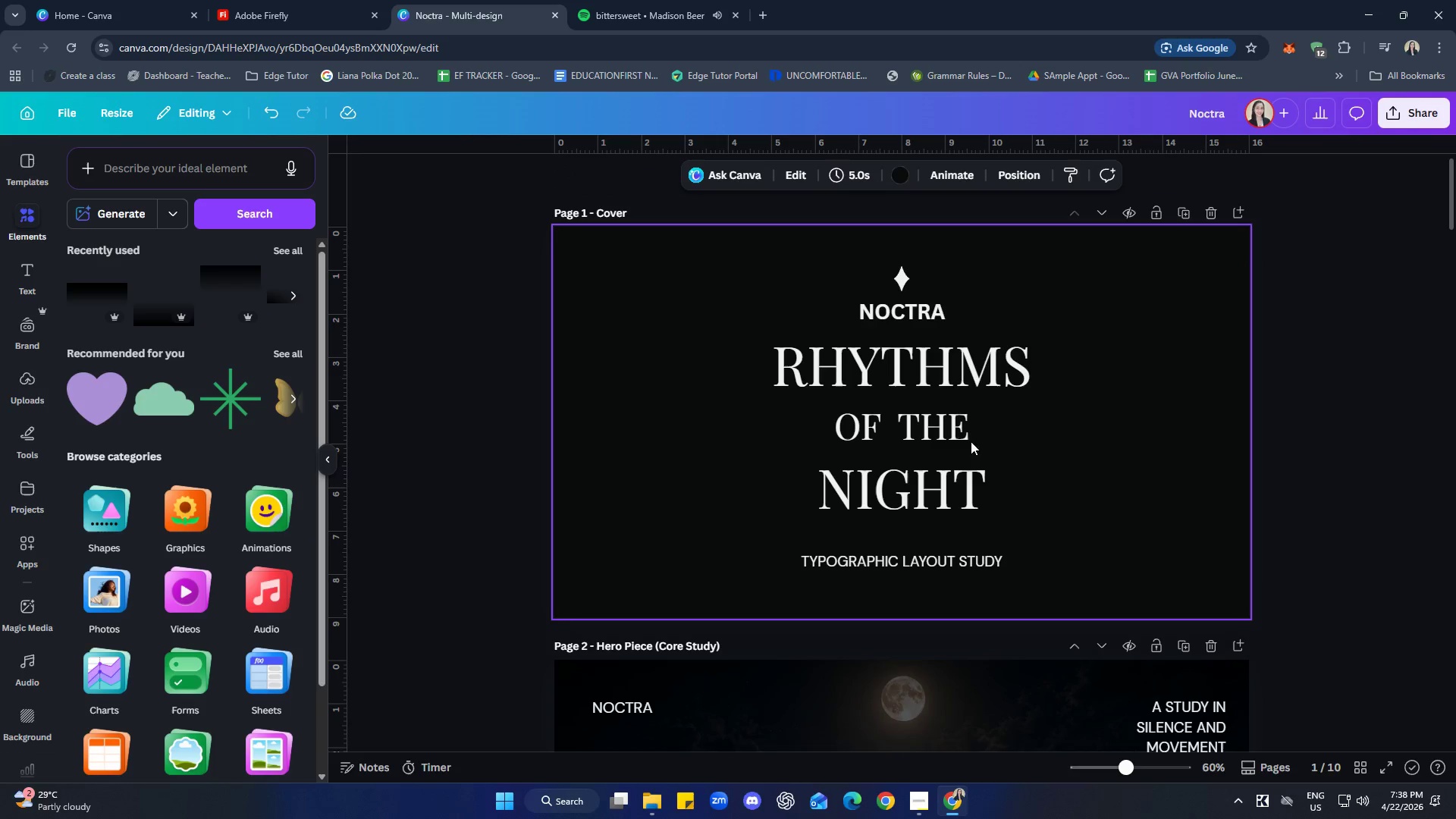 
left_click([924, 422])
 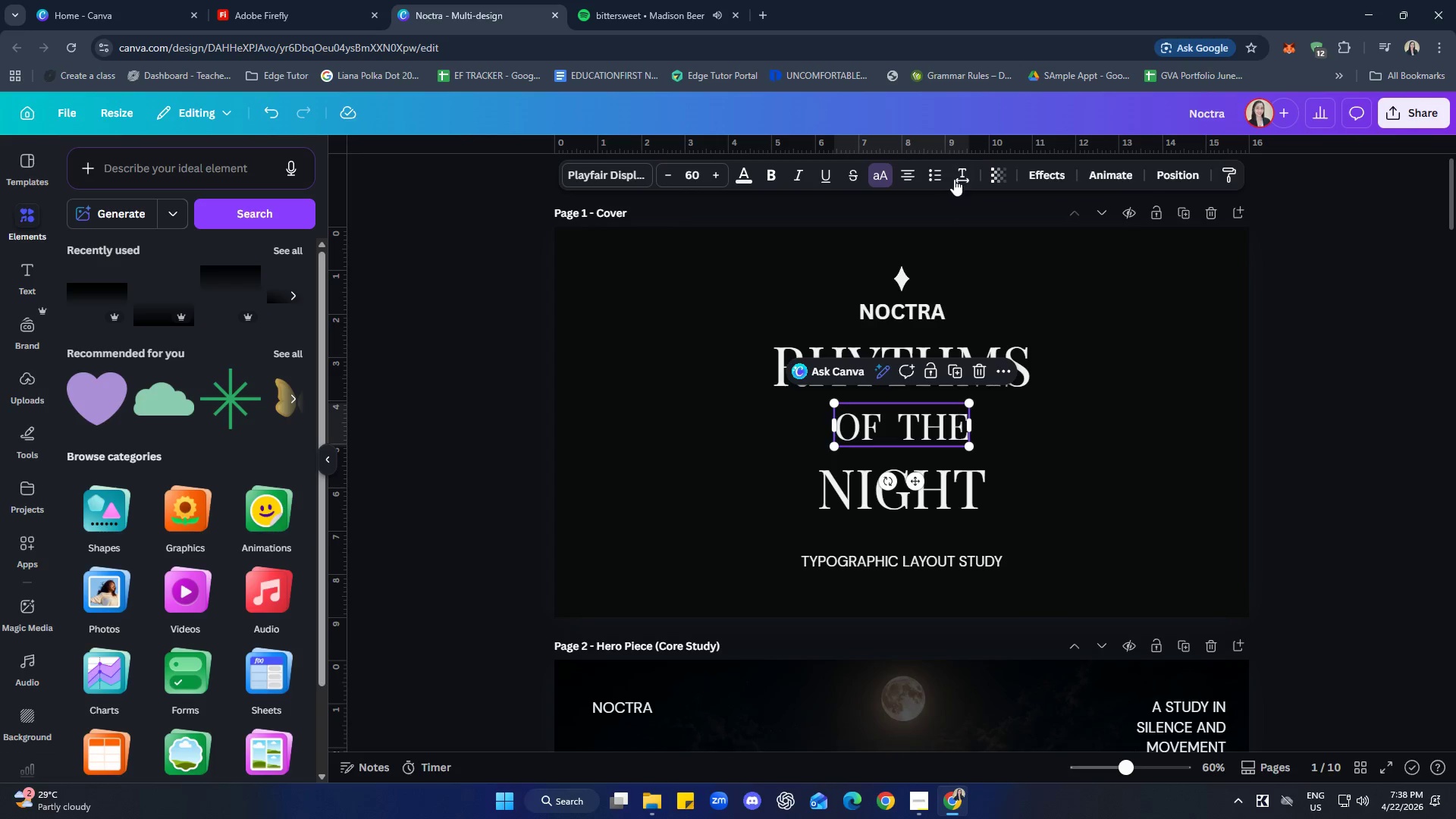 
left_click([960, 174])
 